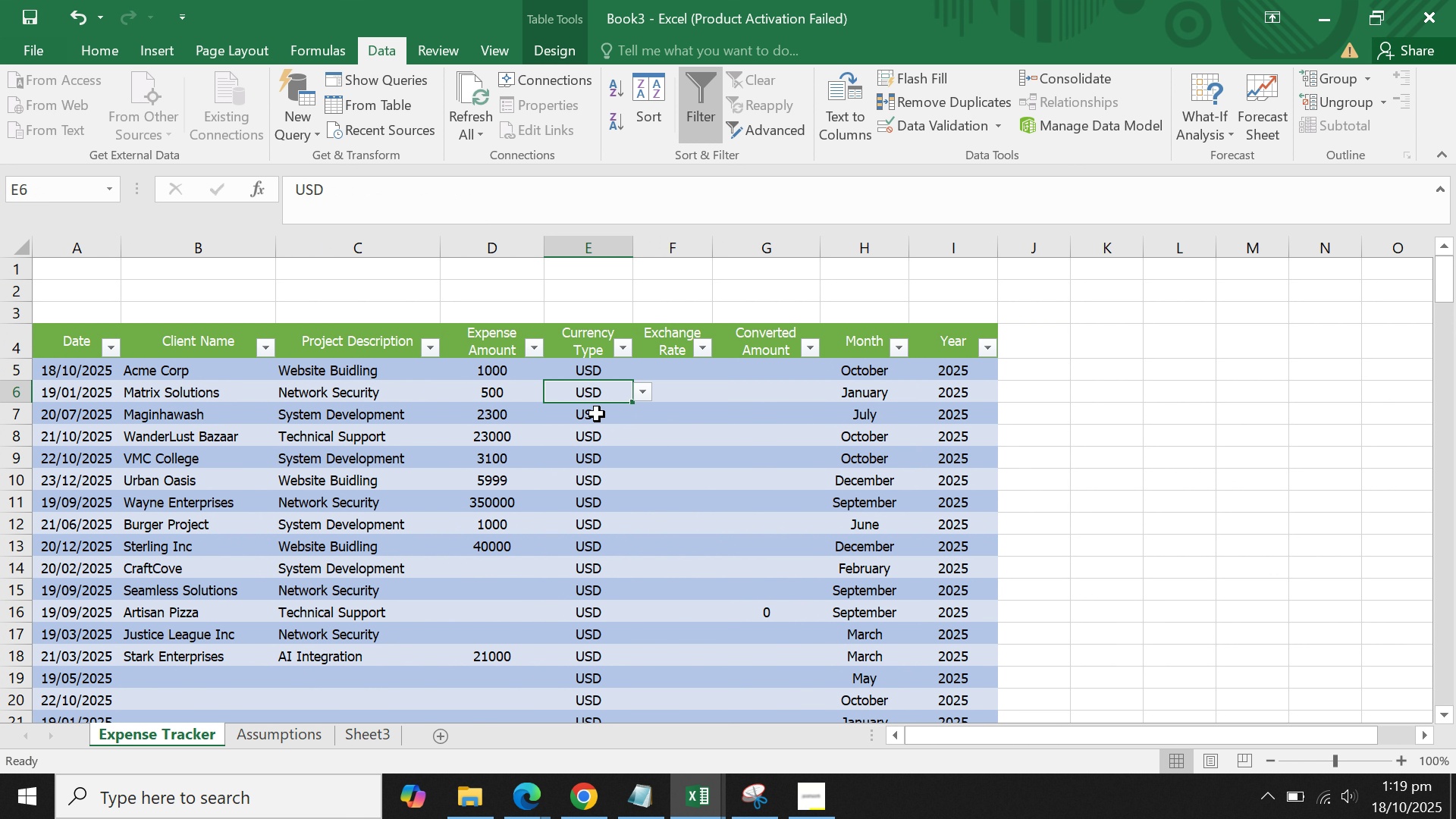 
key(Backspace)
 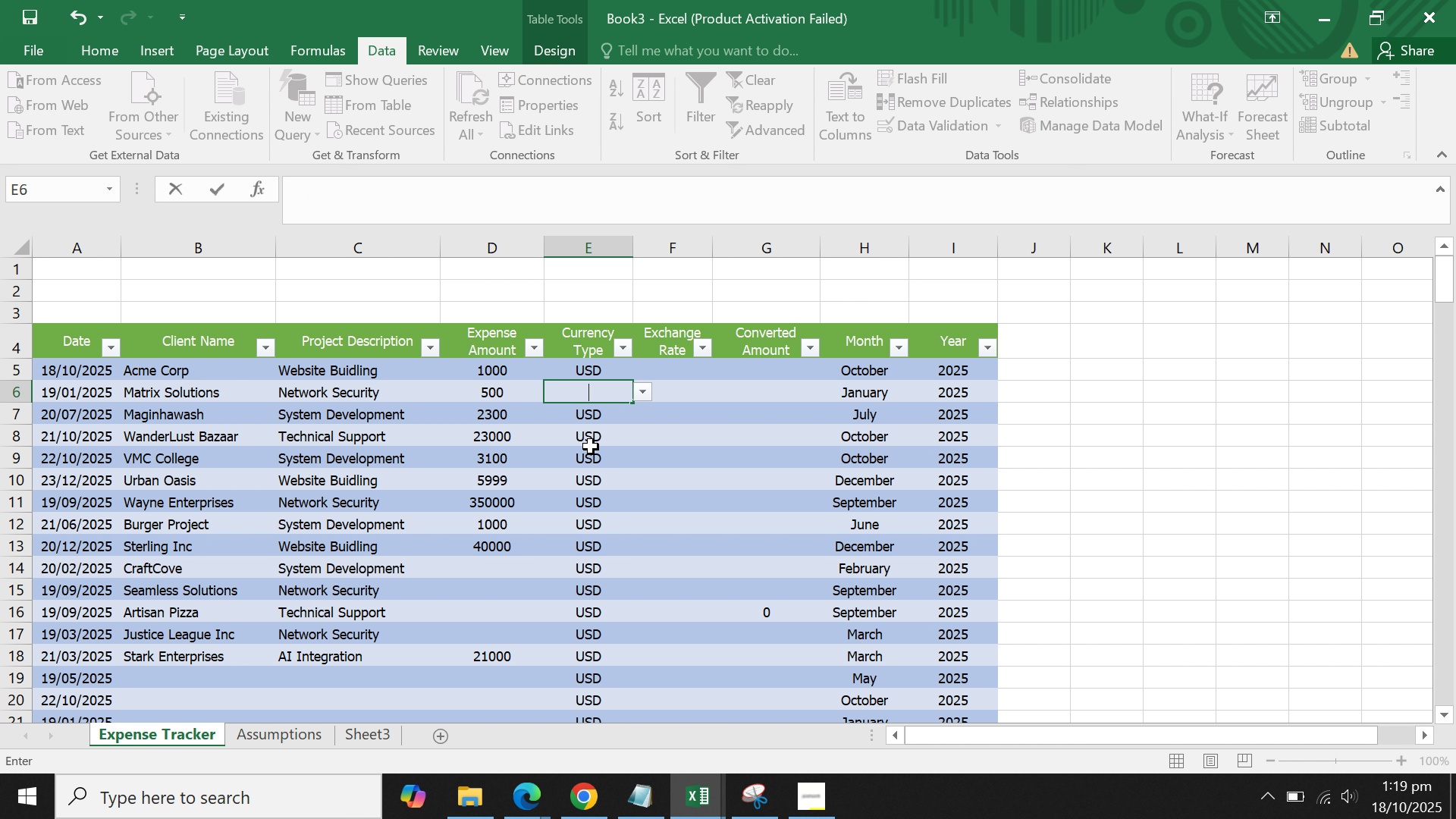 
left_click([591, 447])
 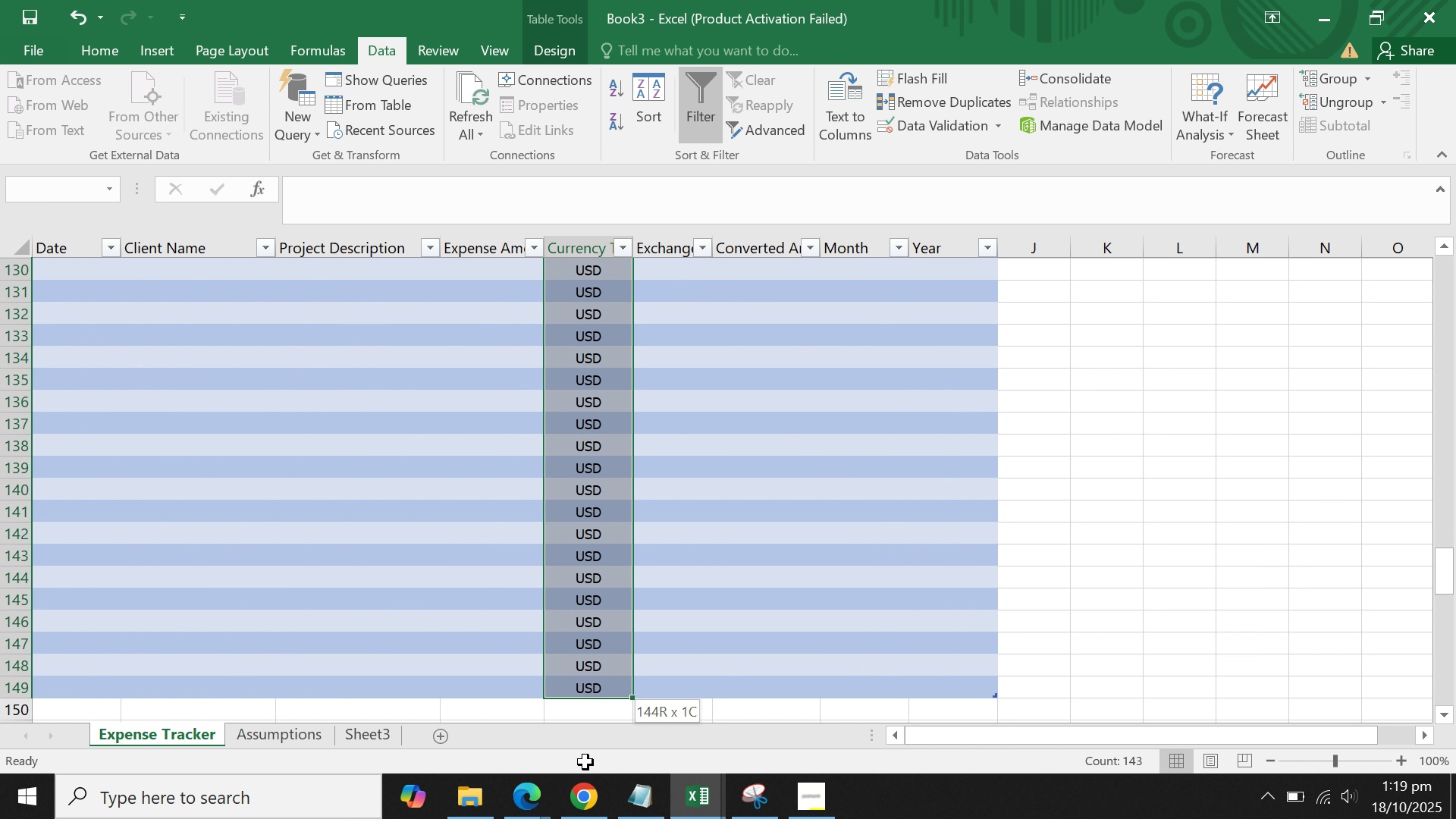 
right_click([592, 651])
 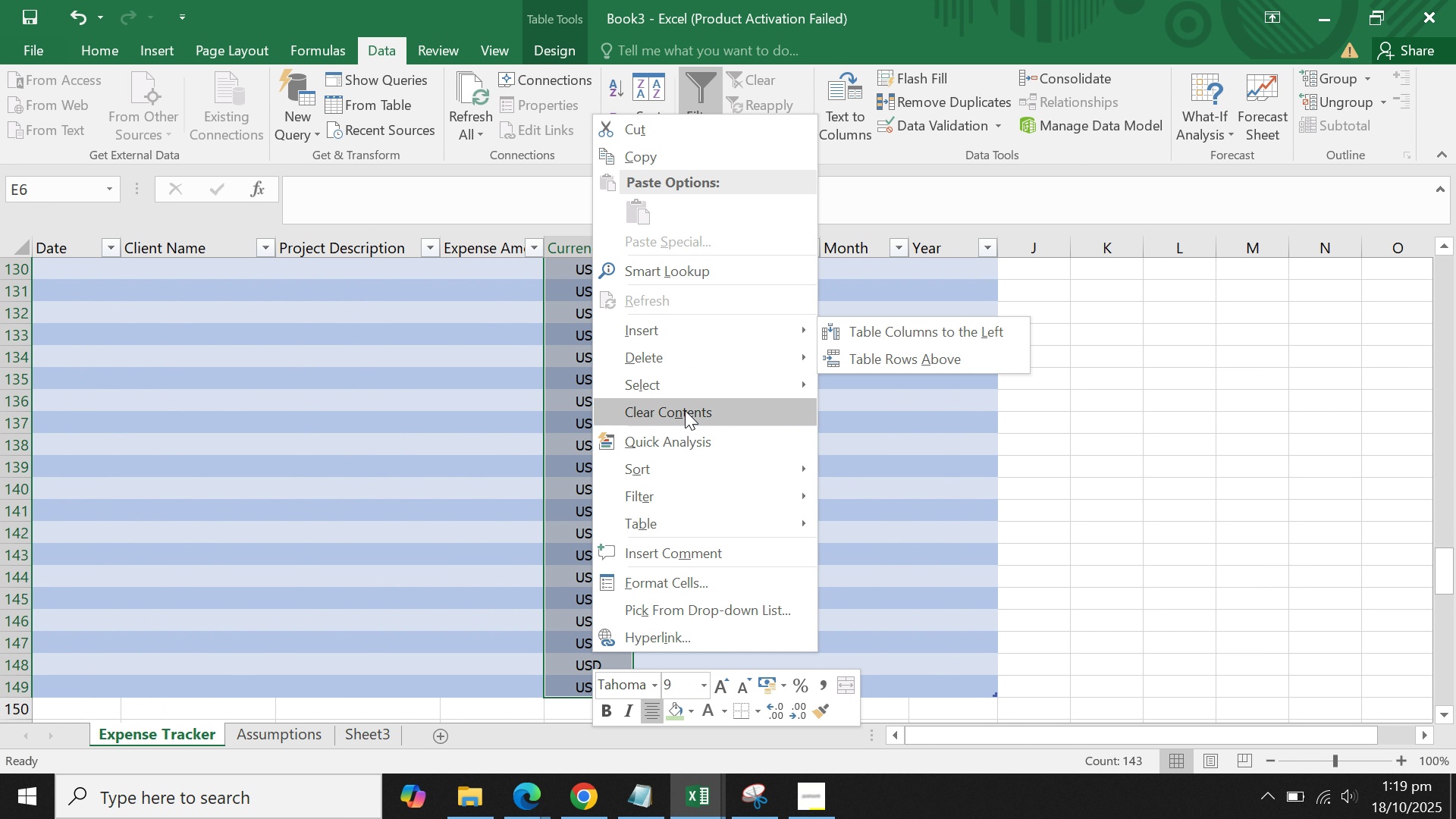 
double_click([750, 450])
 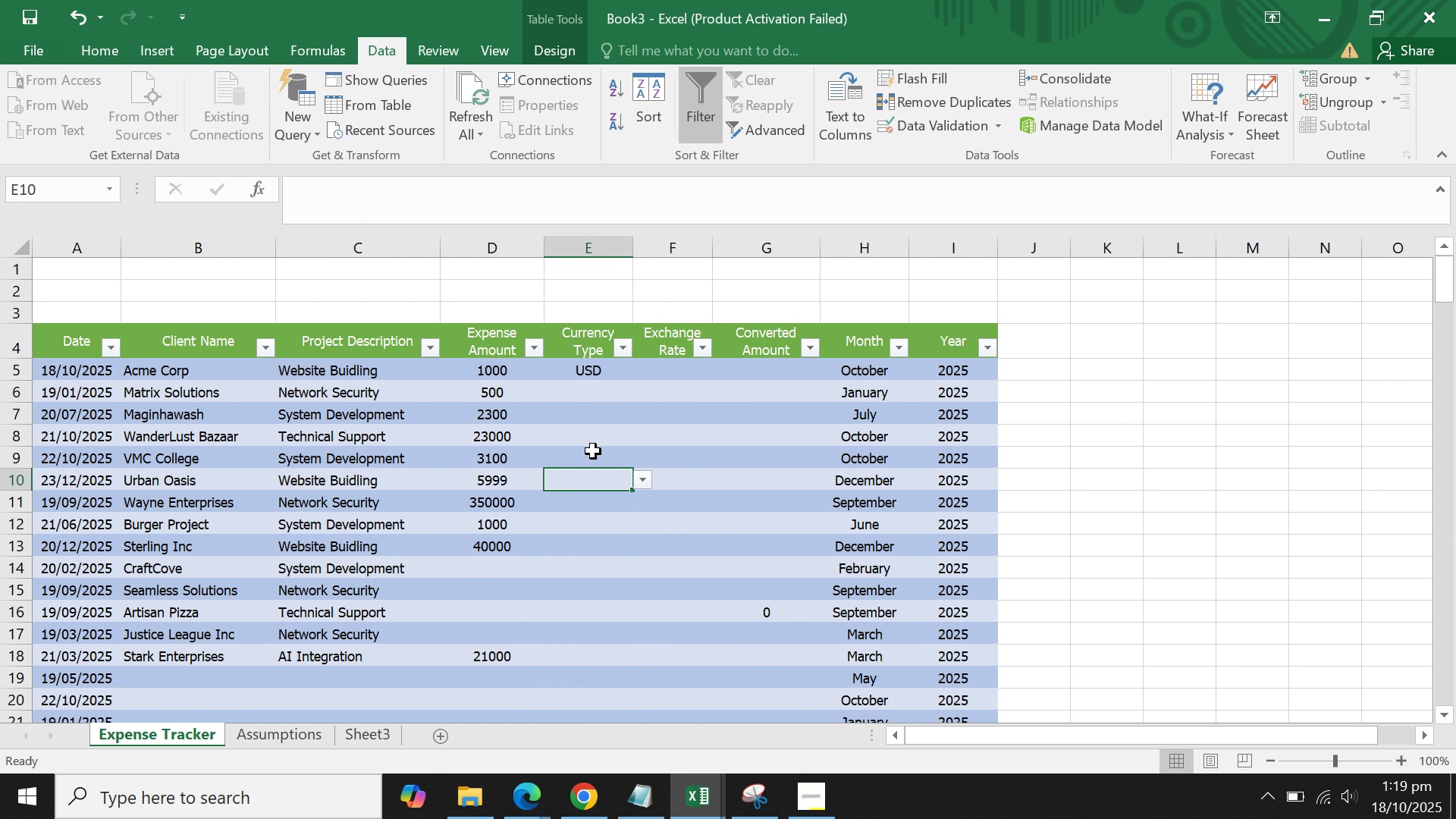 
double_click([583, 435])
 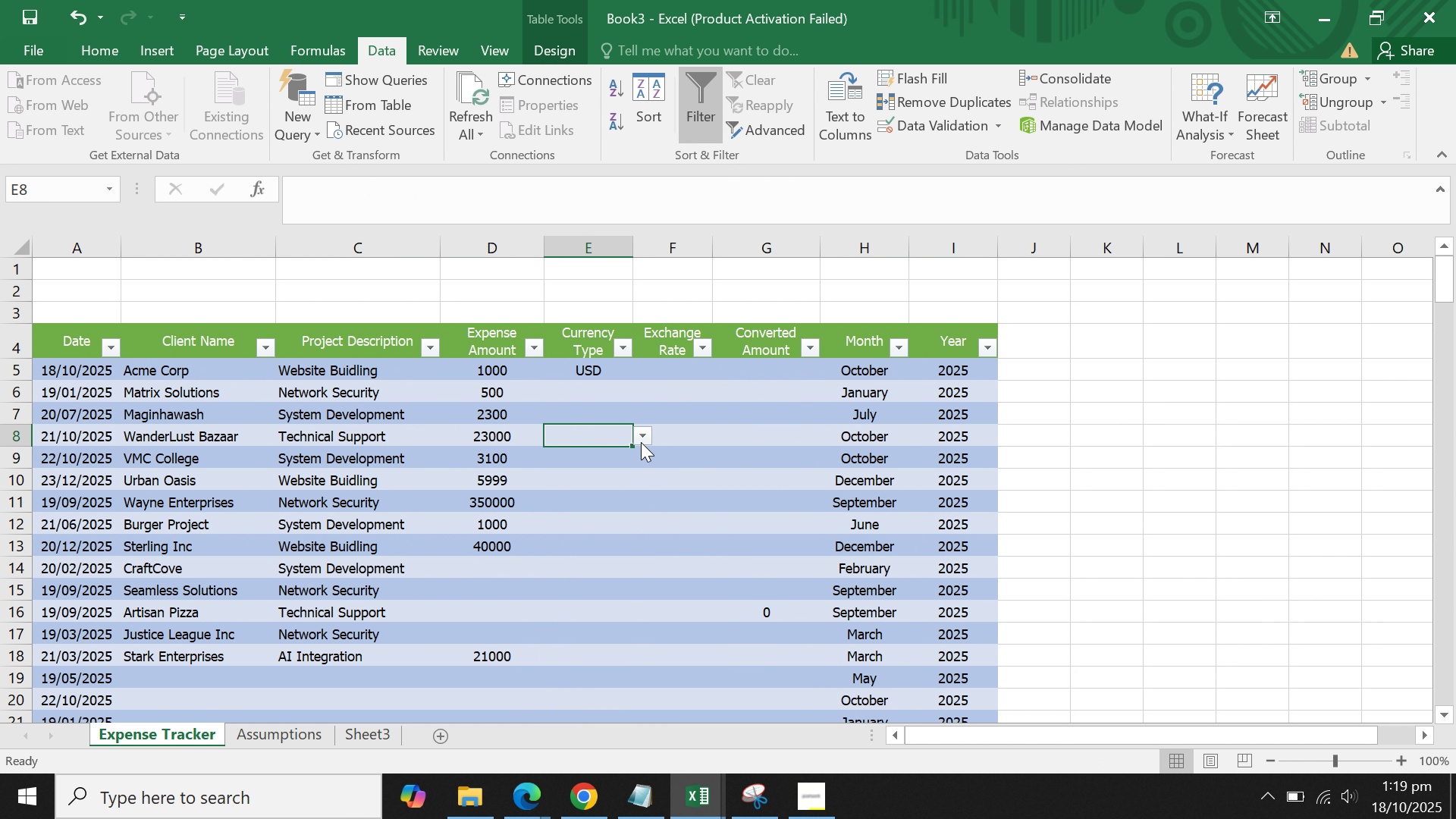 
left_click([641, 442])
 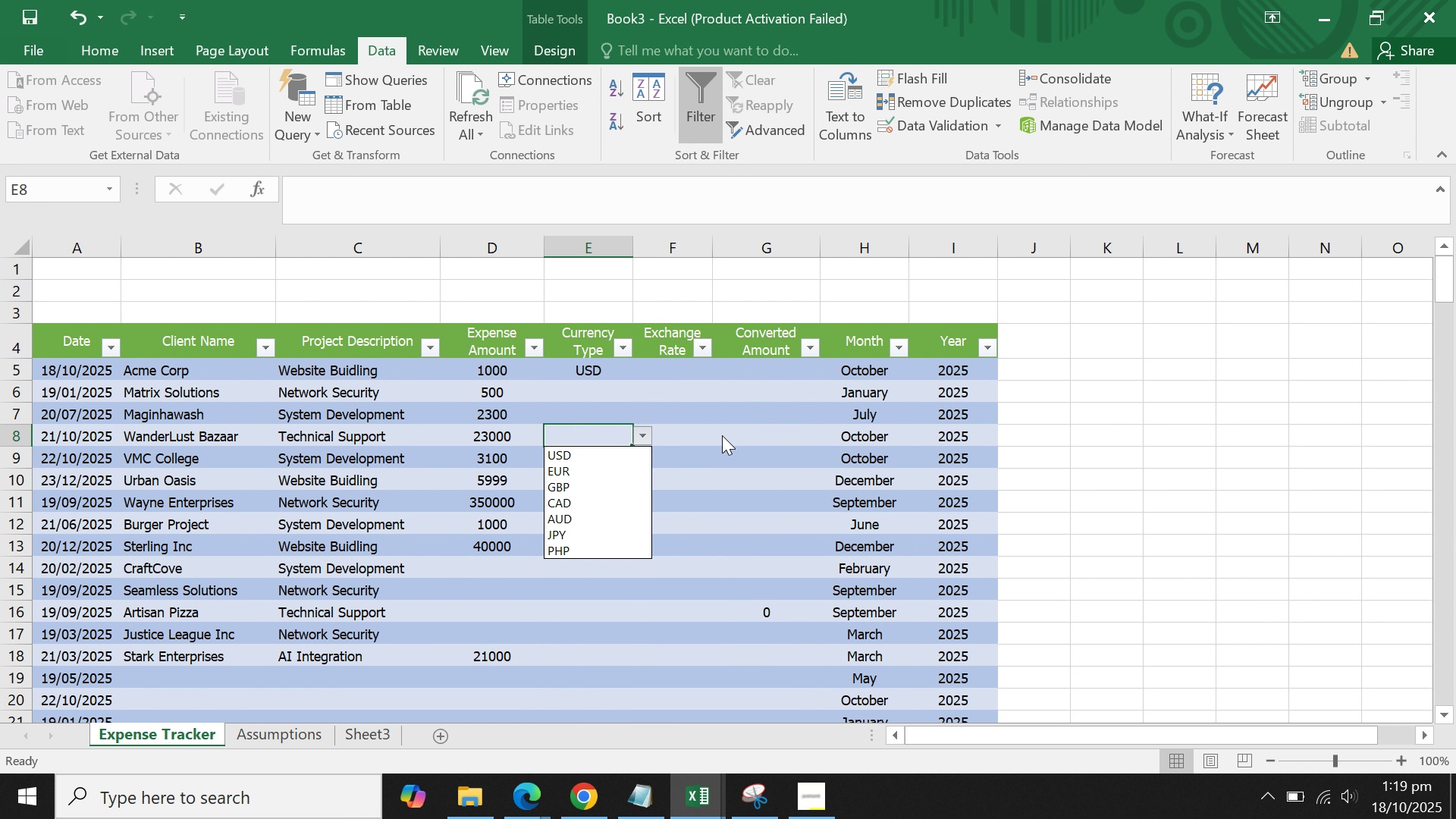 
left_click([722, 435])
 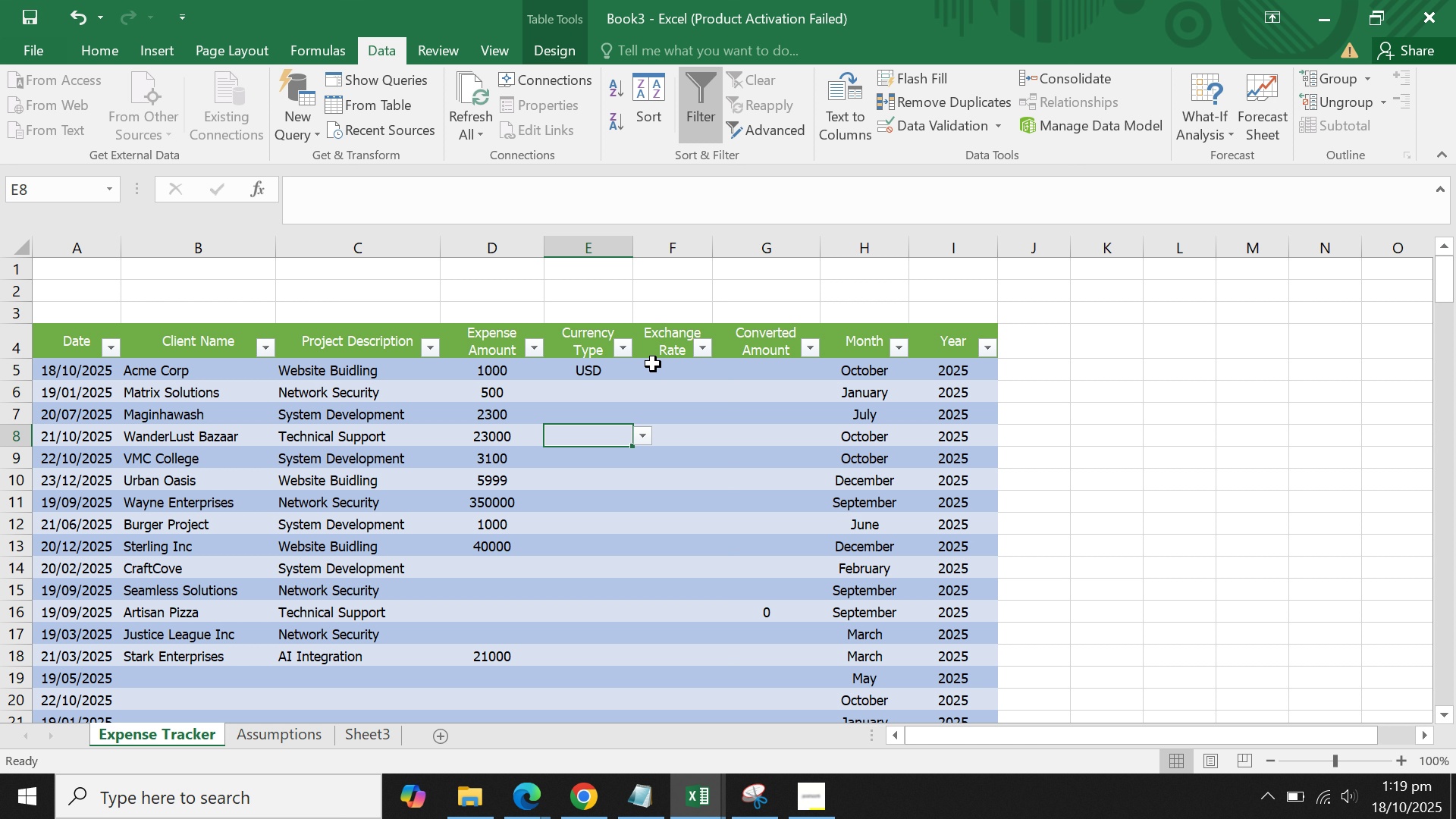 
left_click([654, 364])
 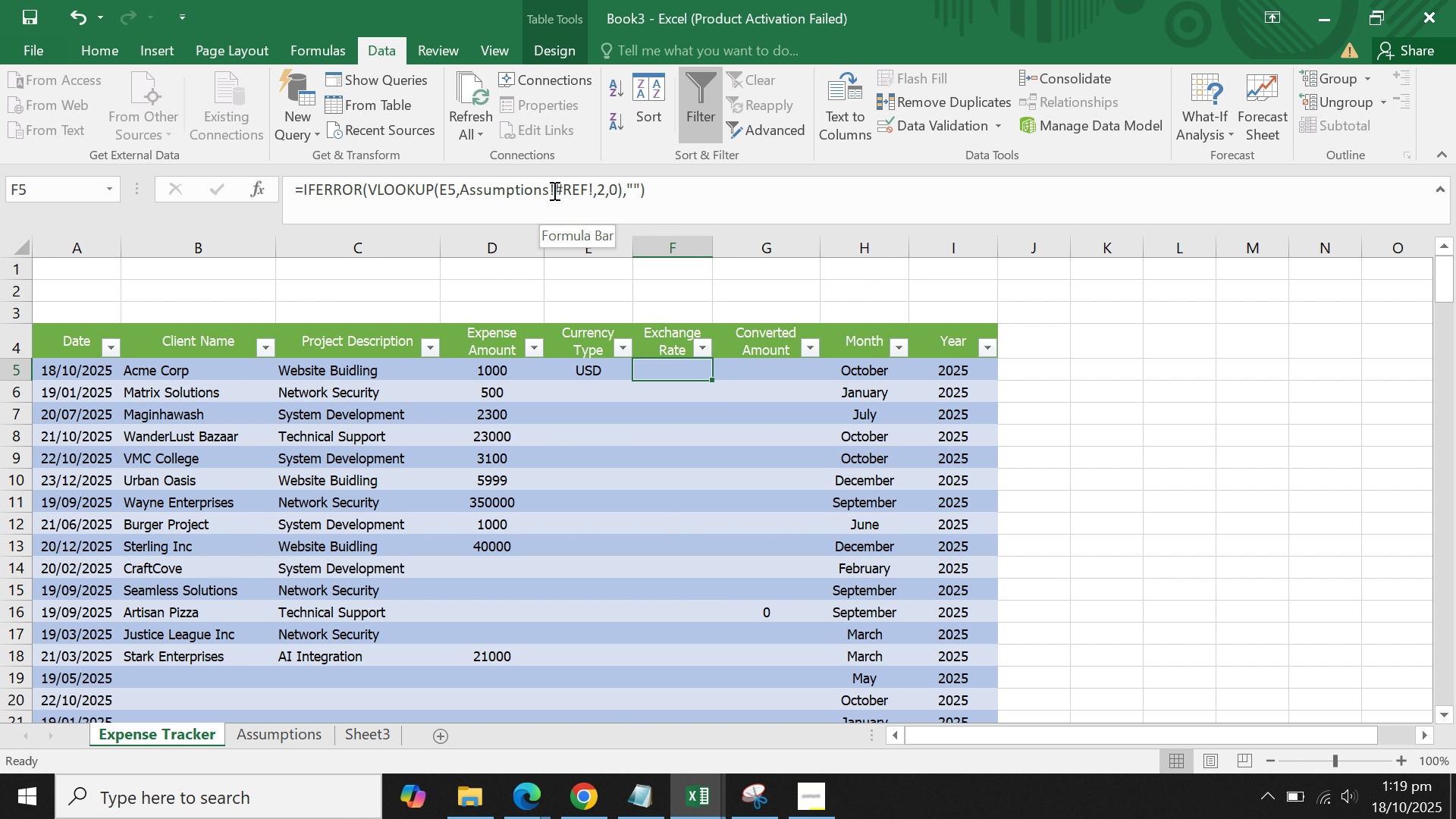 
left_click([595, 188])
 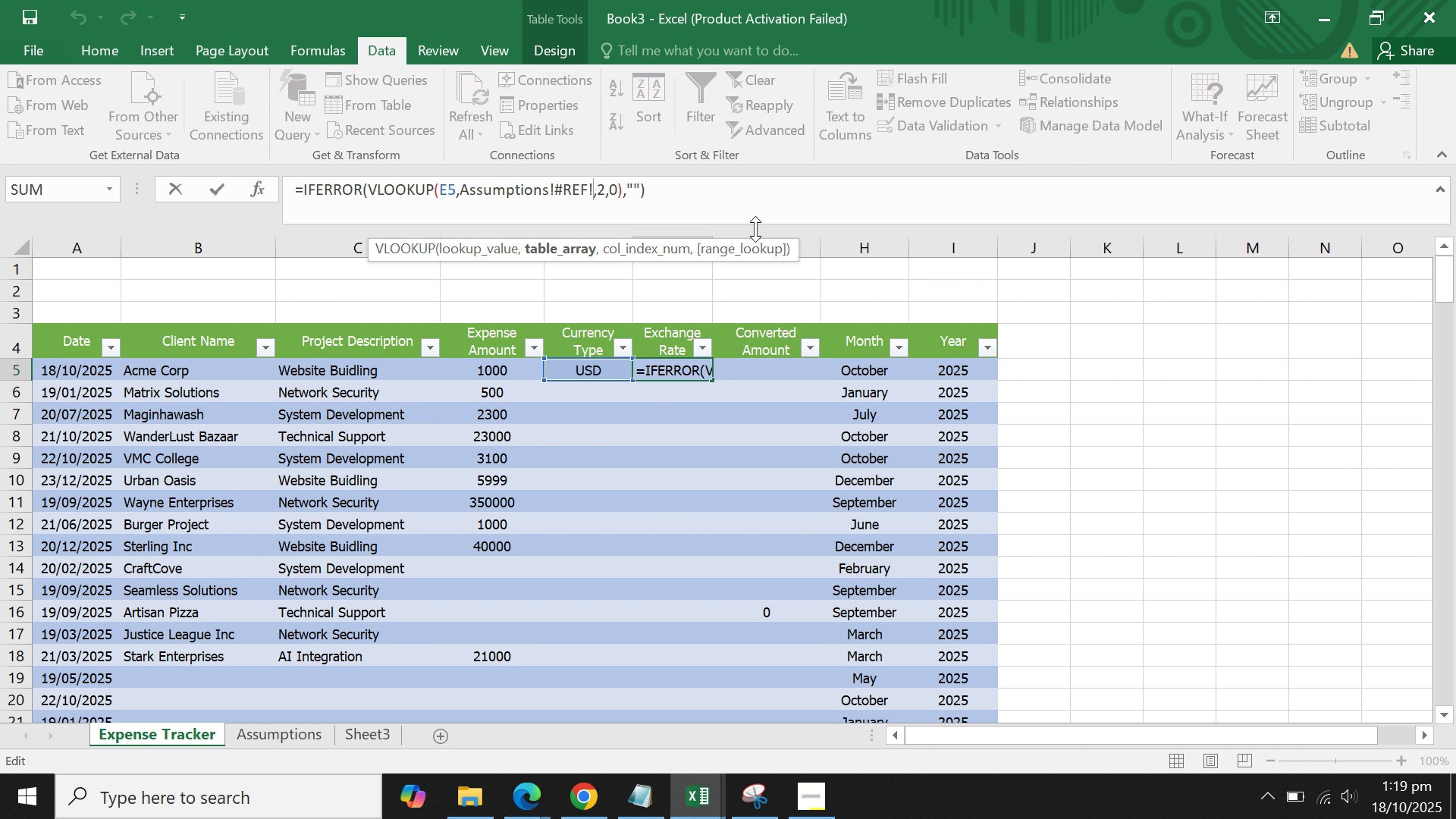 
hold_key(key=Backspace, duration=0.74)
 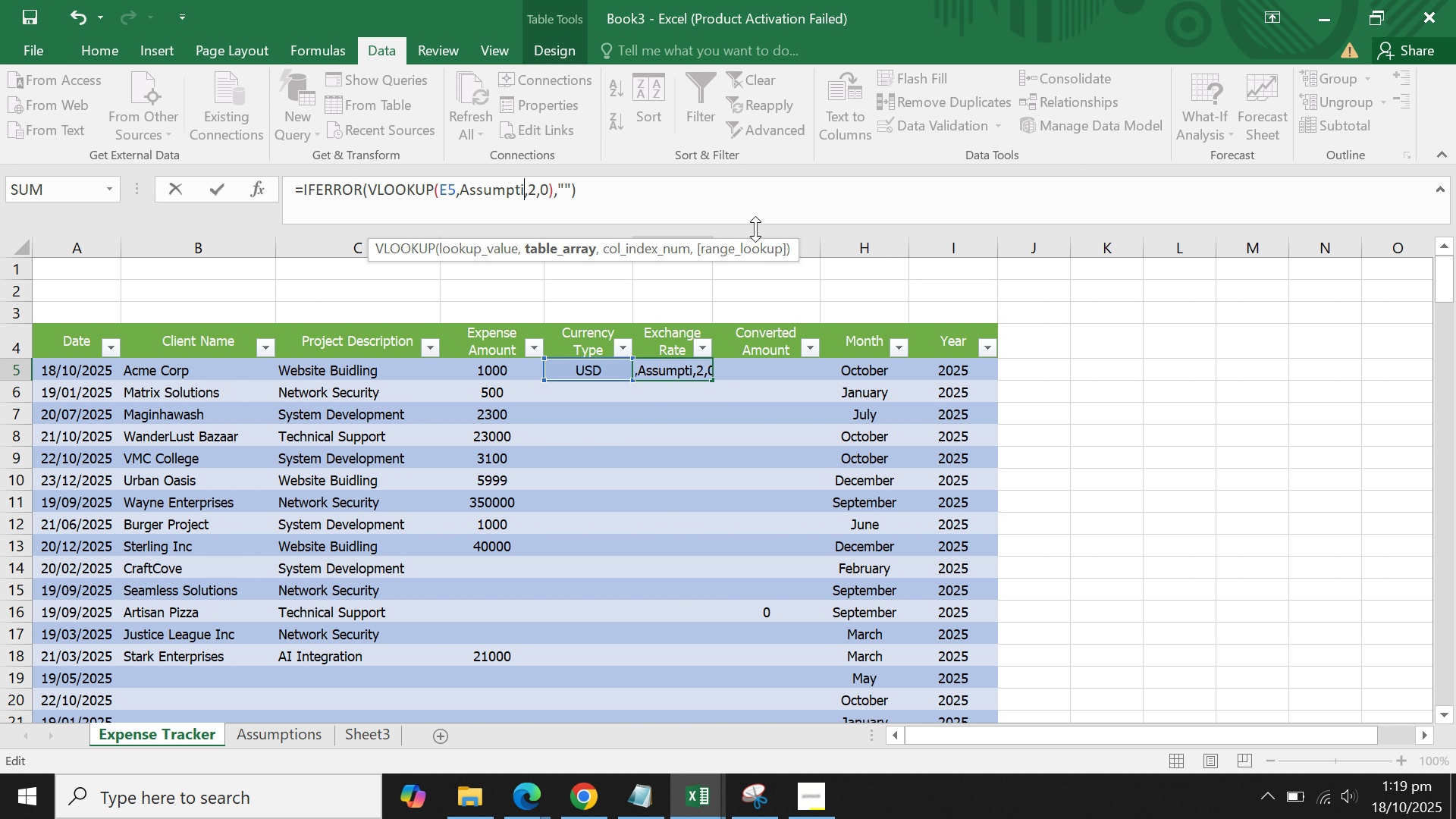 
key(Backspace)
 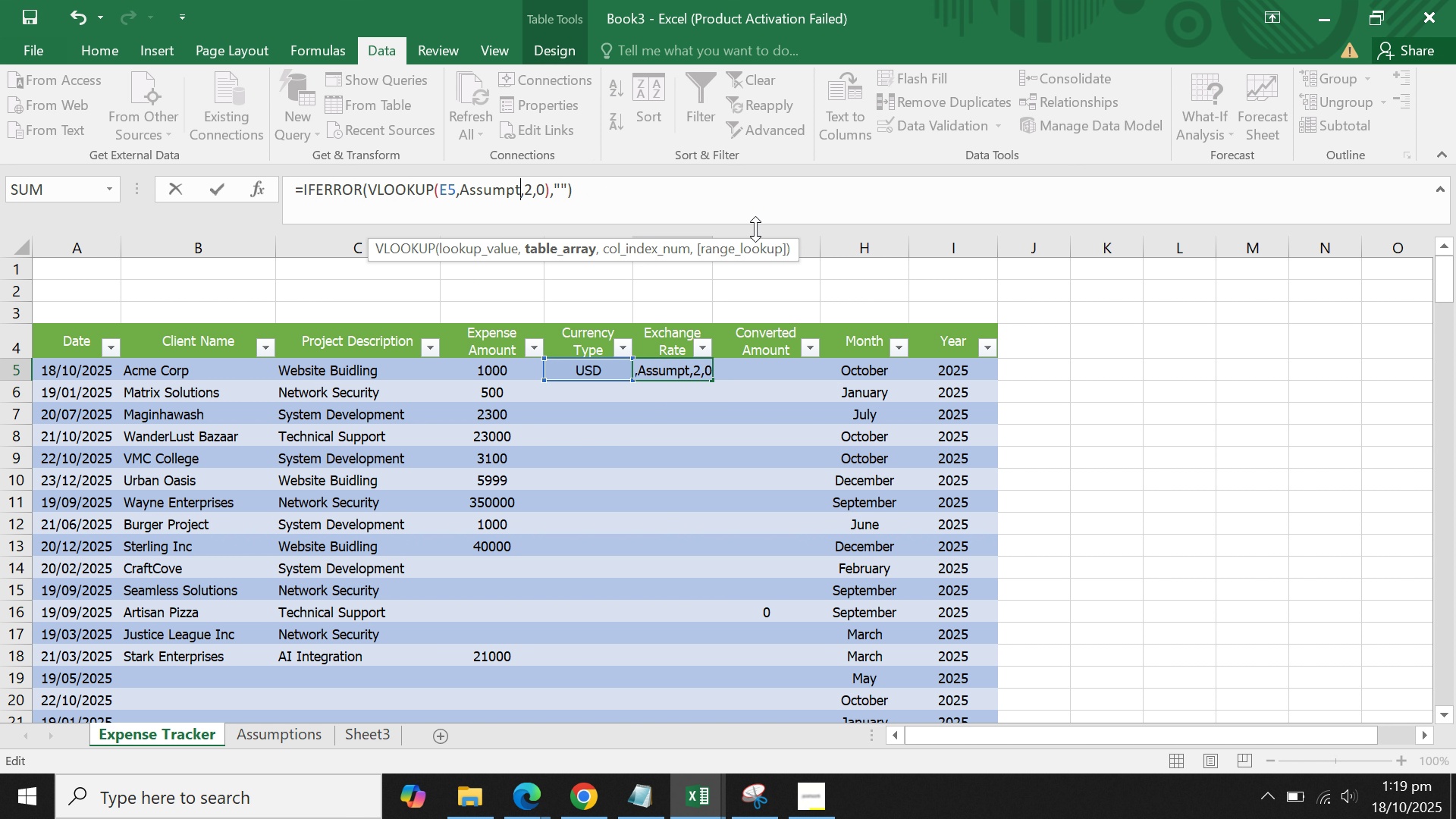 
key(Backspace)
 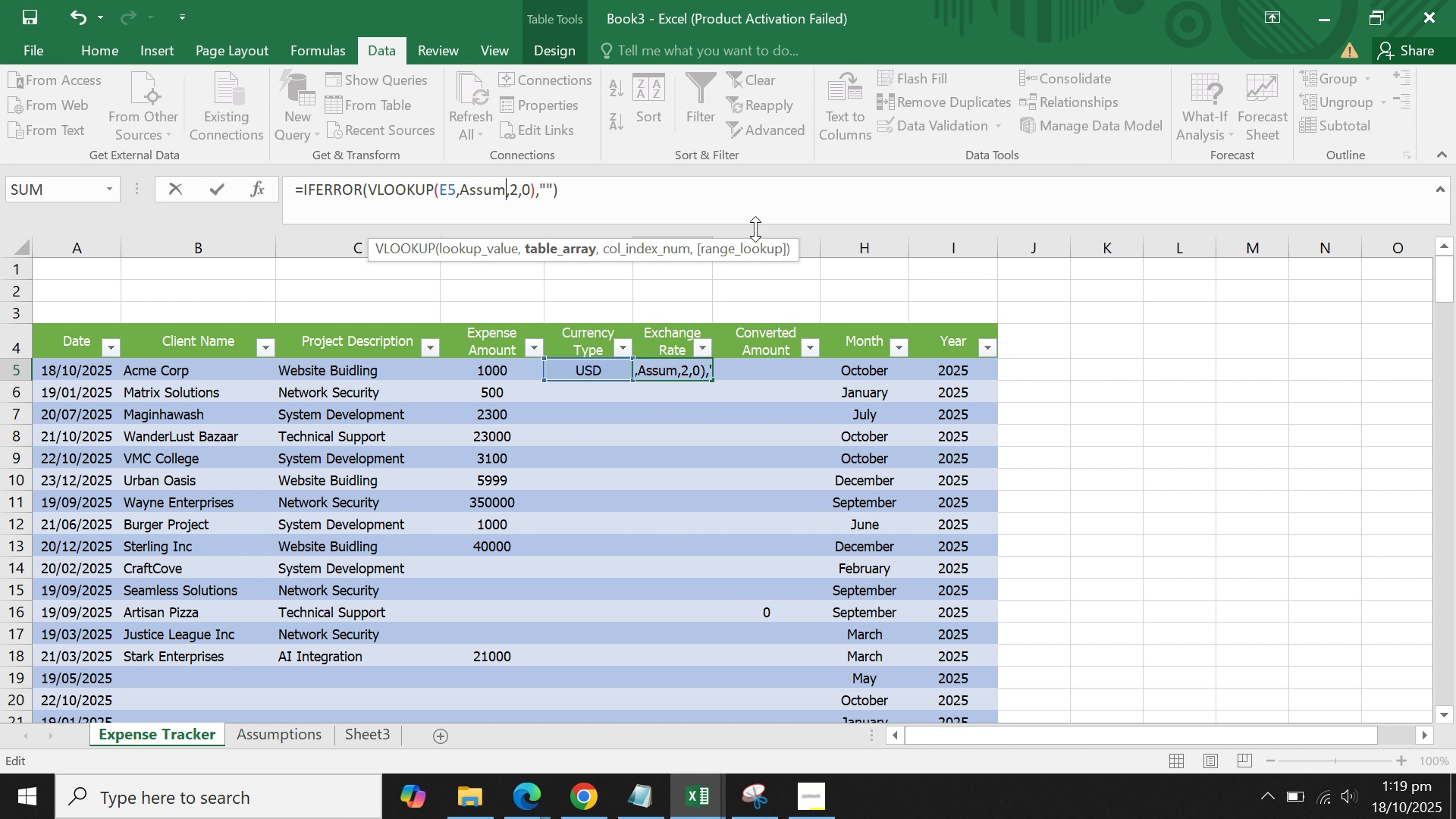 
key(Backspace)
 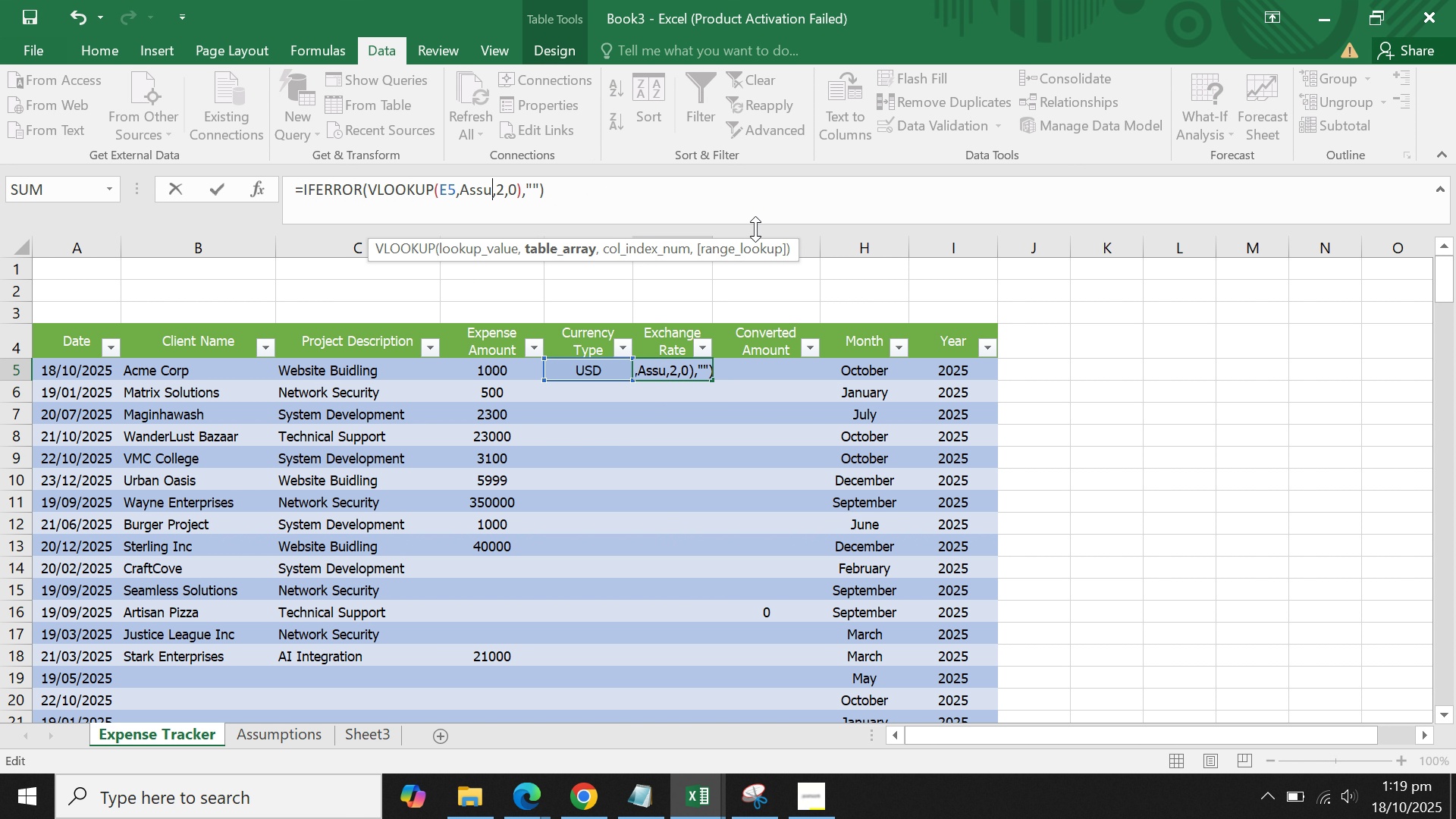 
key(Backspace)
 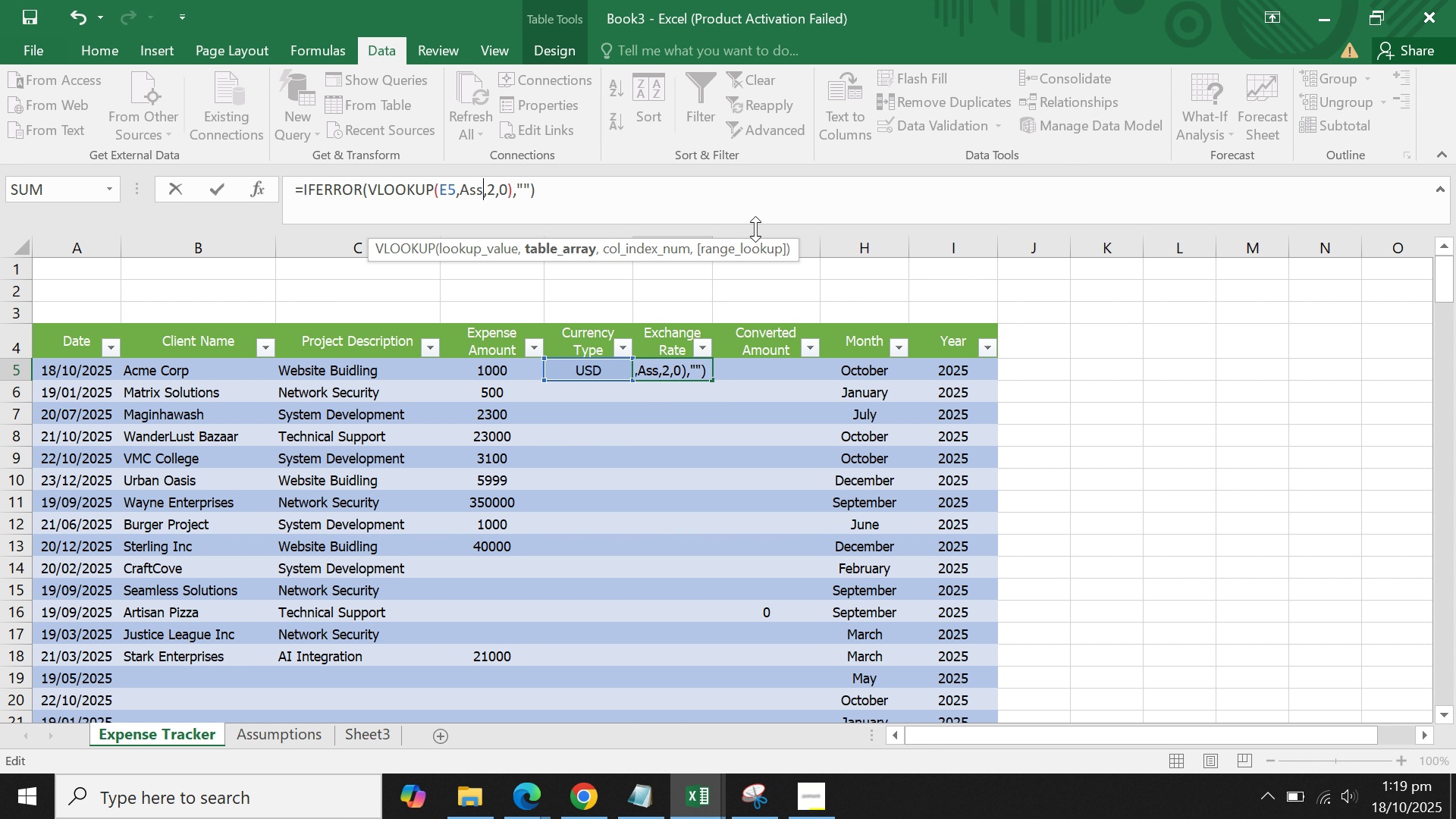 
key(Backspace)
 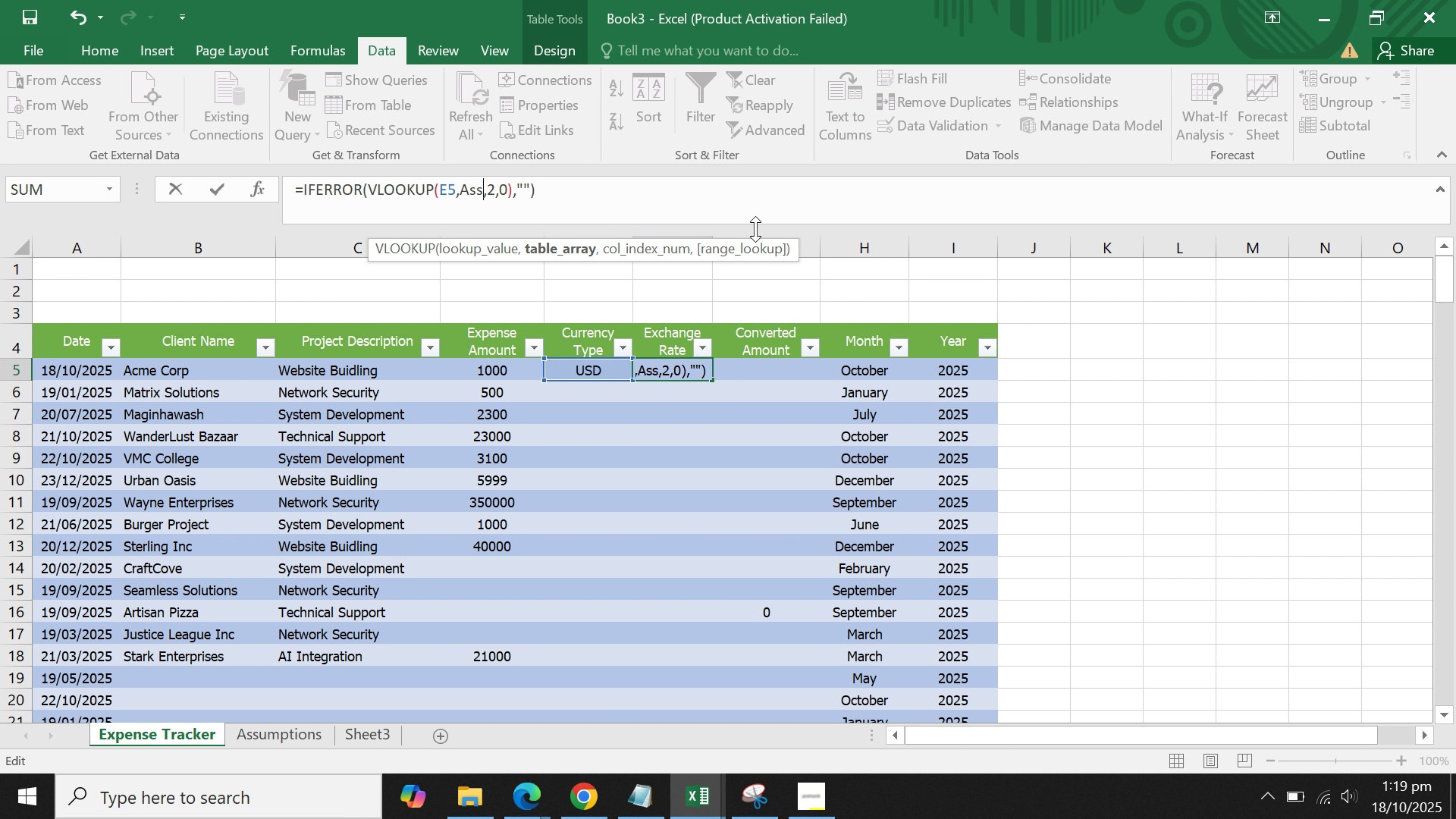 
key(Backspace)
 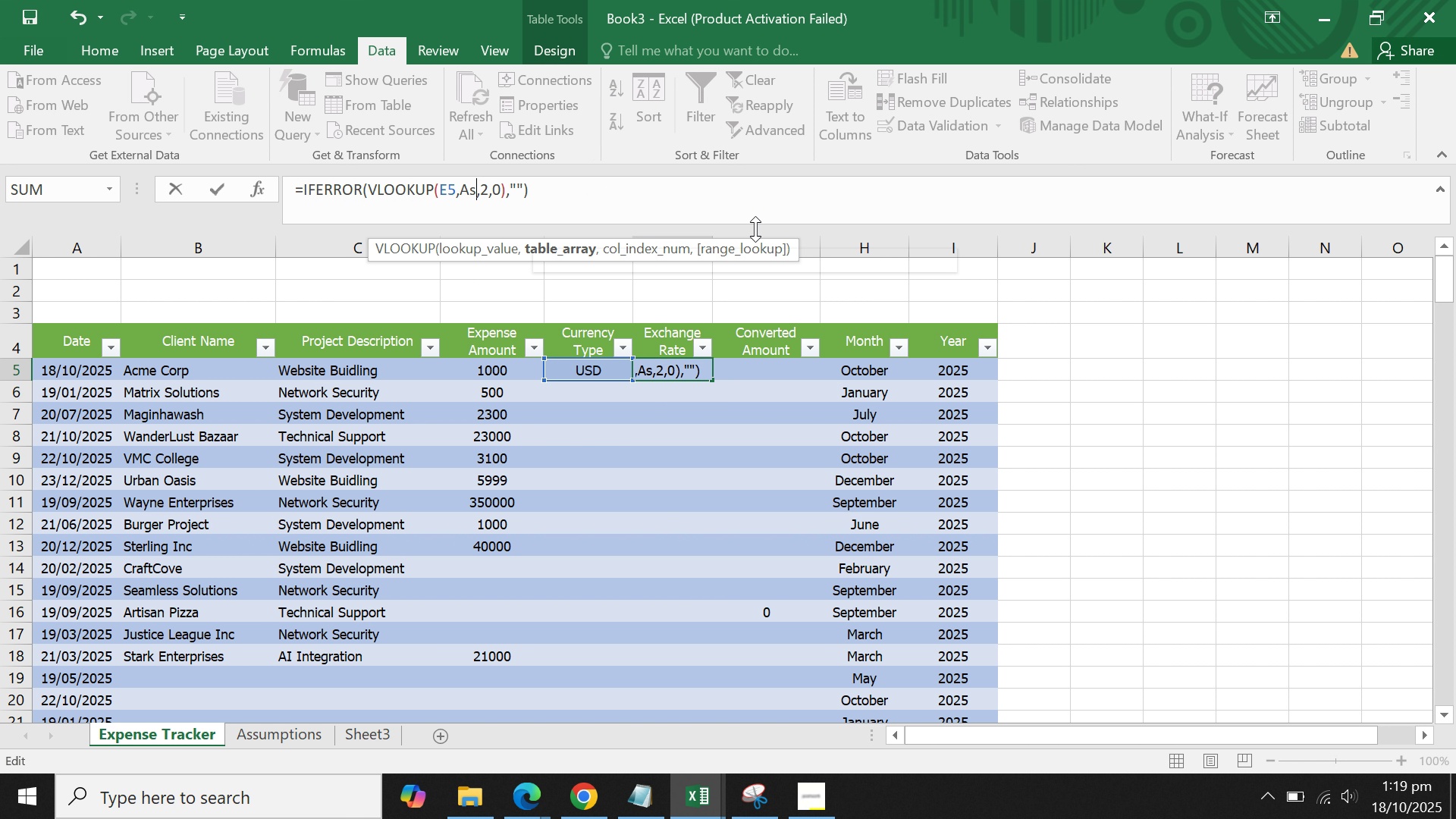 
key(Backspace)
 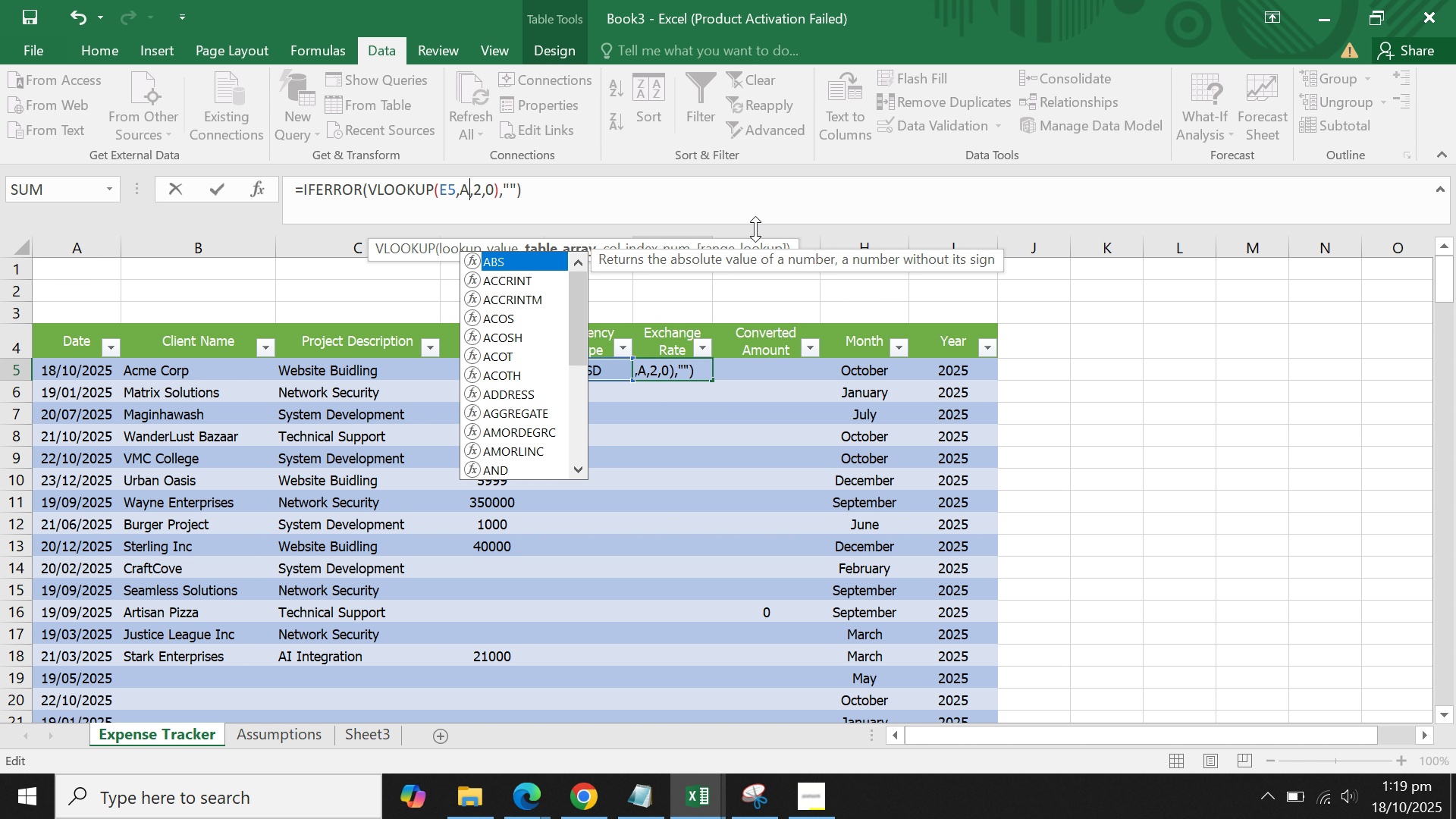 
key(Backspace)
 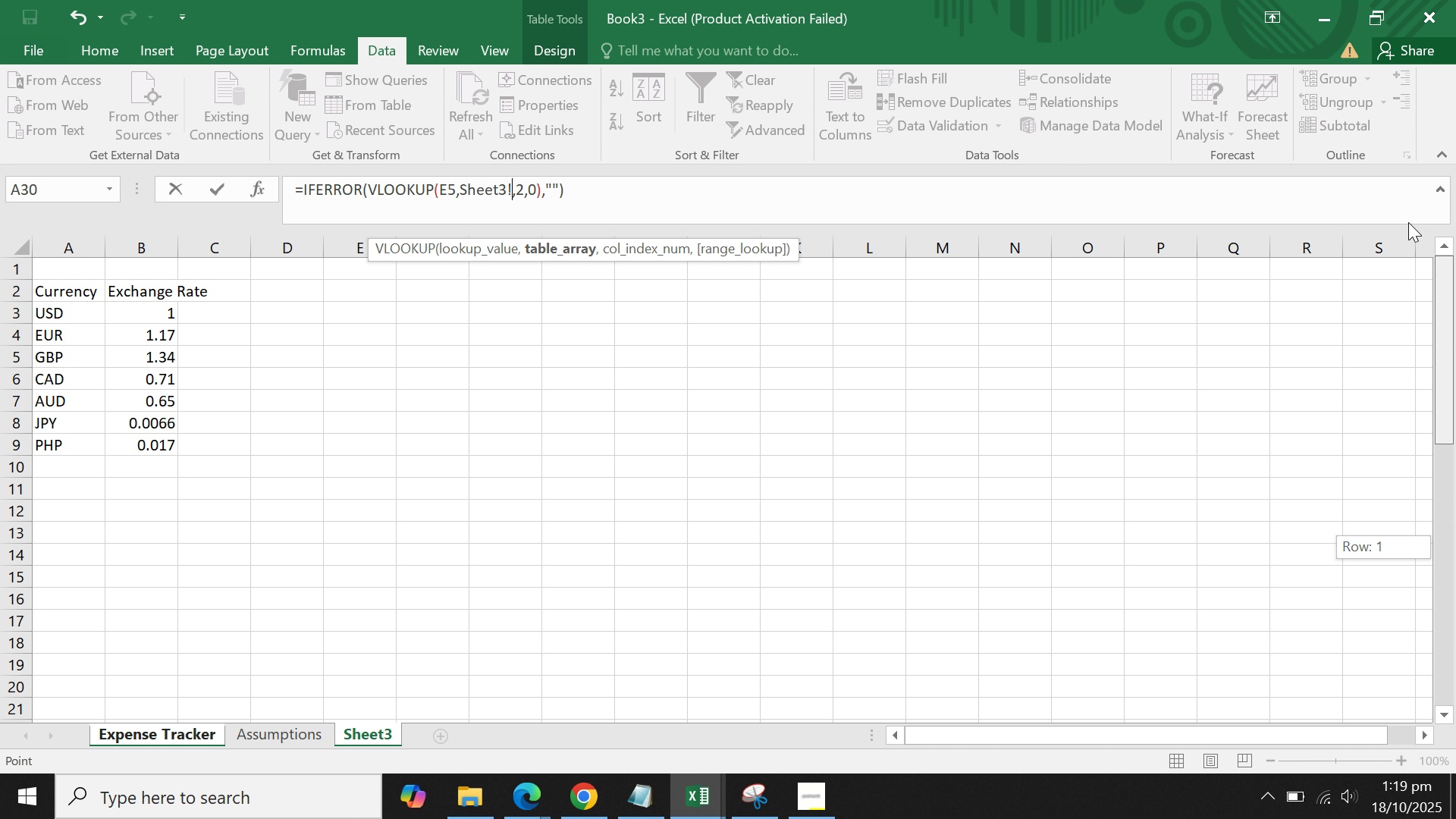 
wait(9.33)
 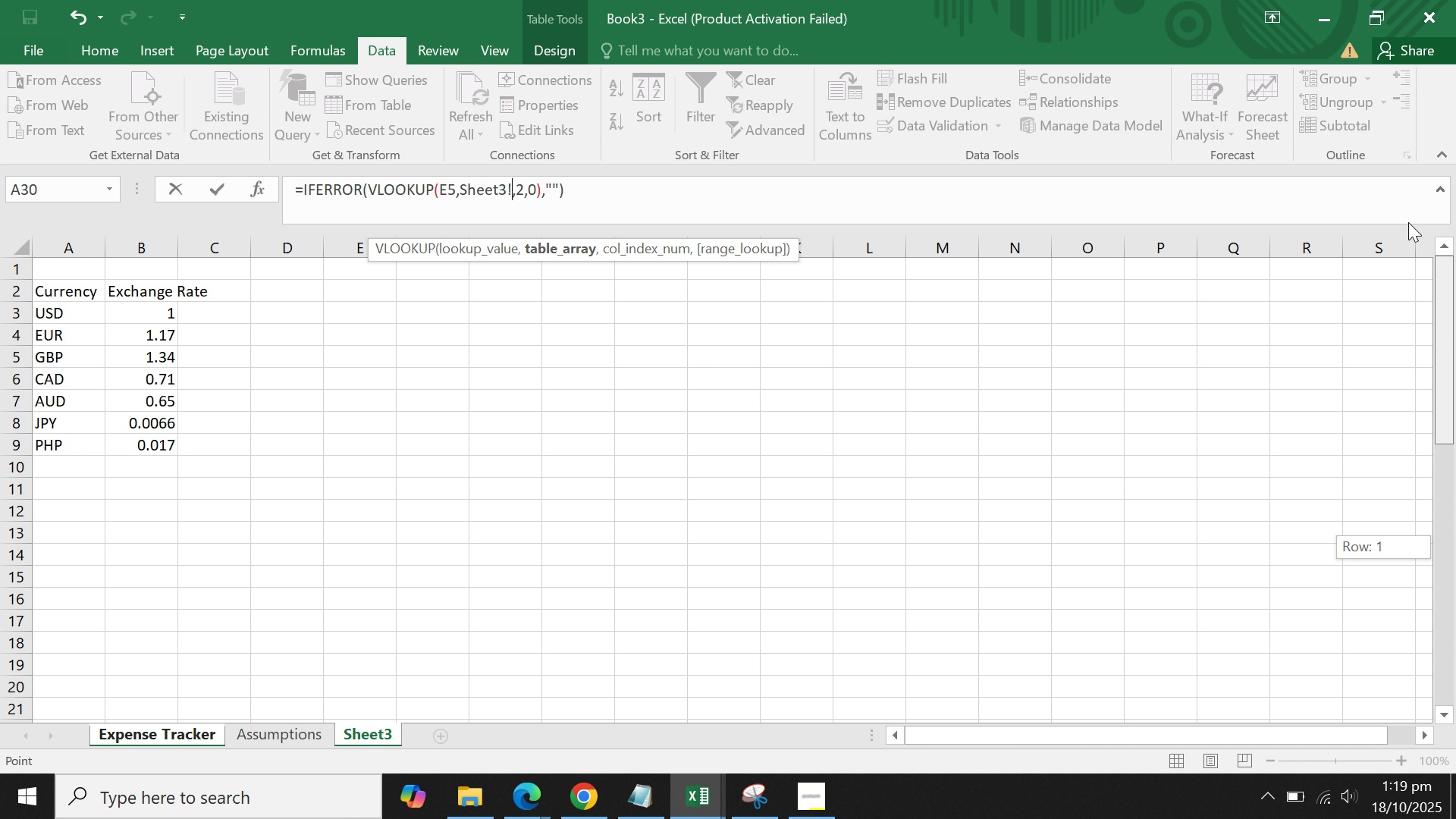 
left_click([666, 192])
 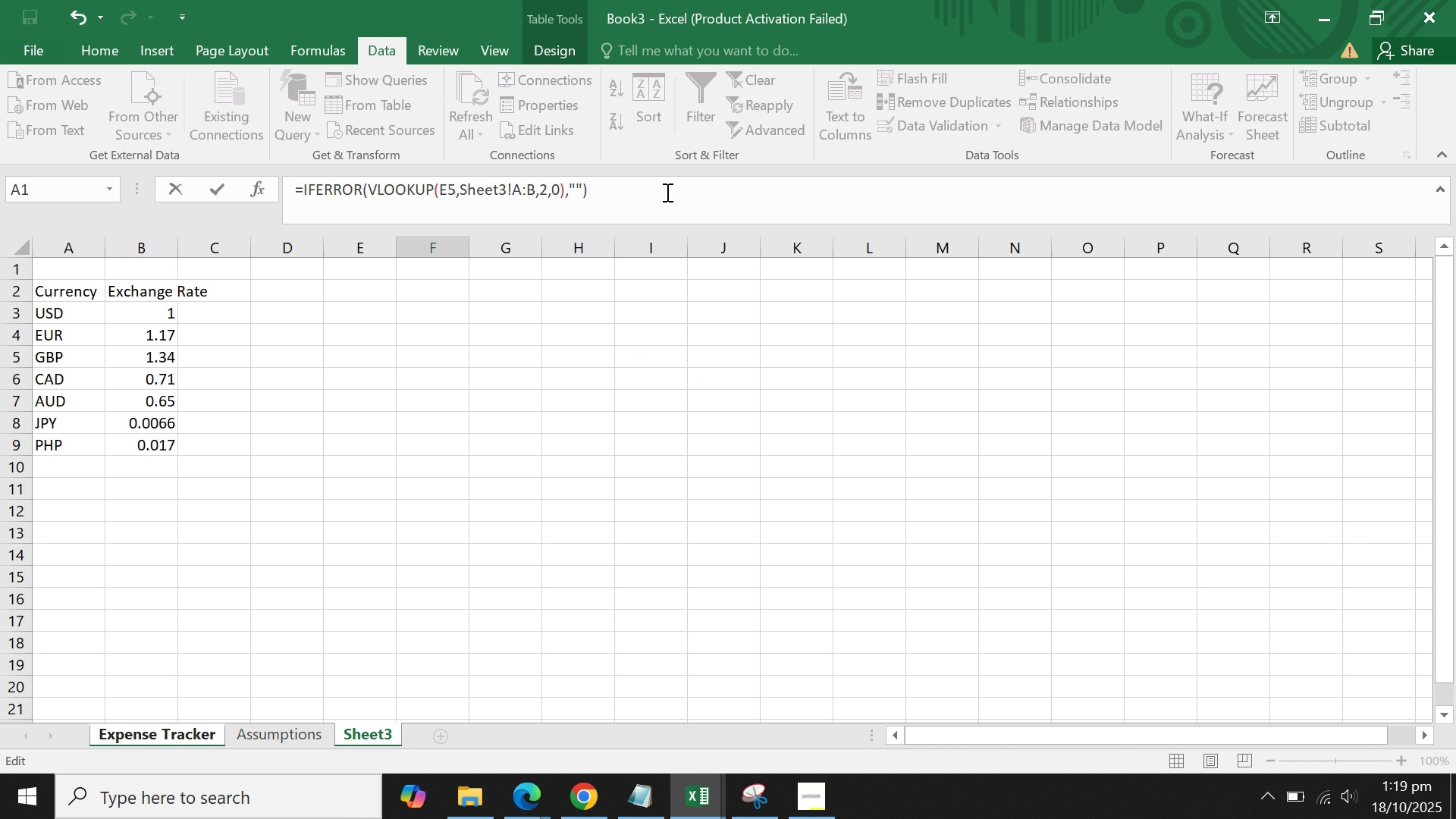 
key(Enter)
 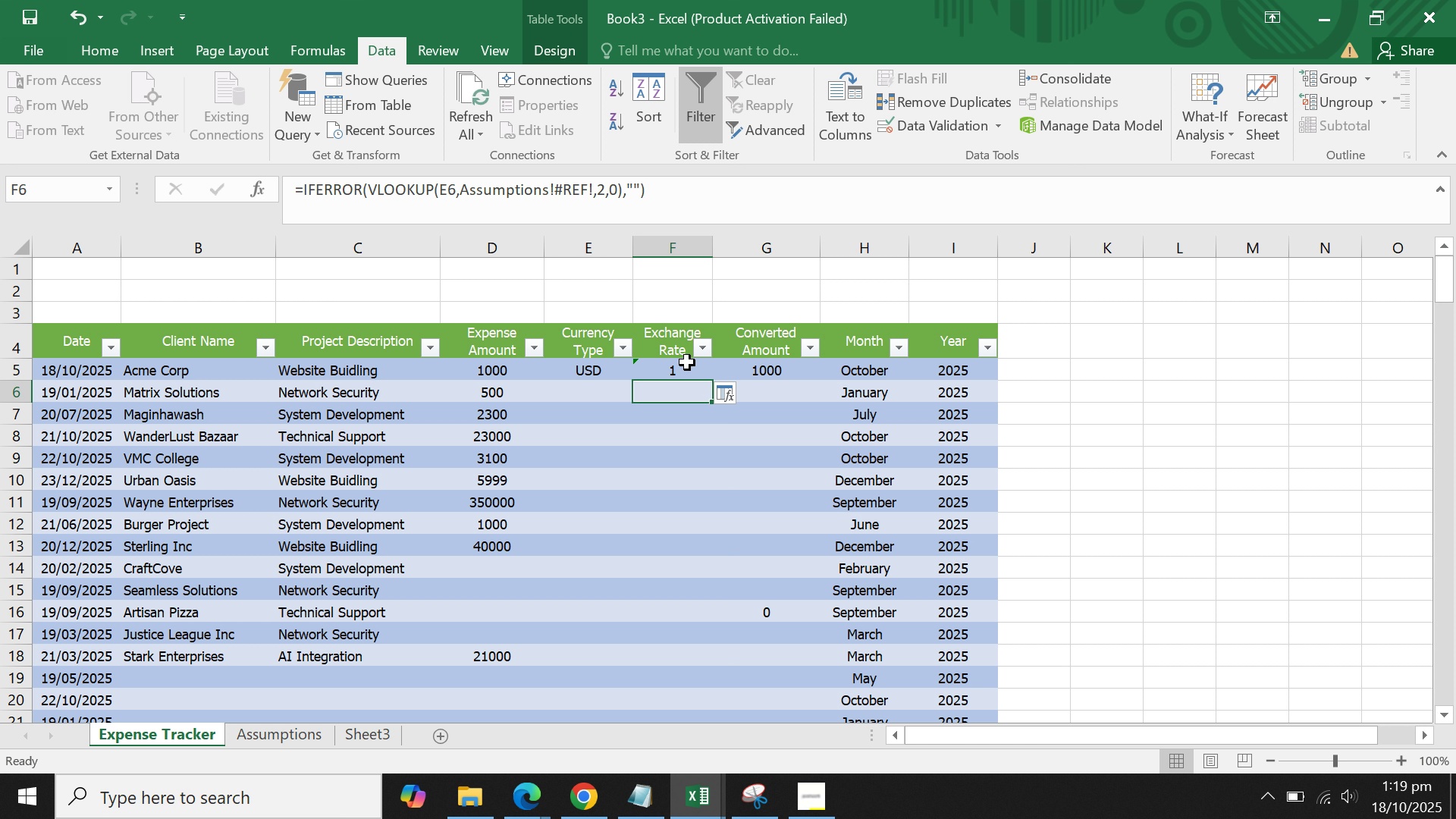 
left_click([686, 362])
 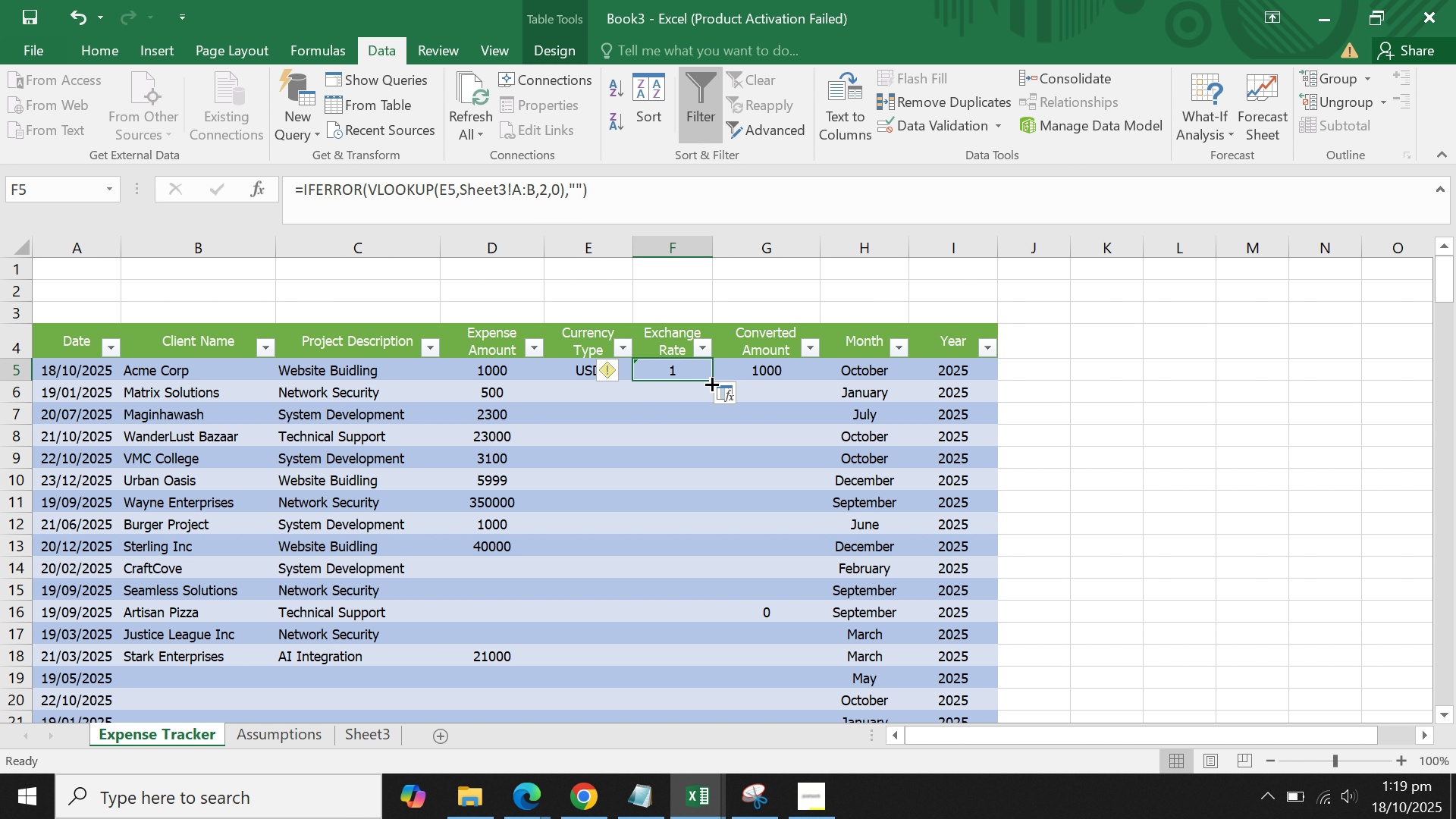 
double_click([708, 384])
 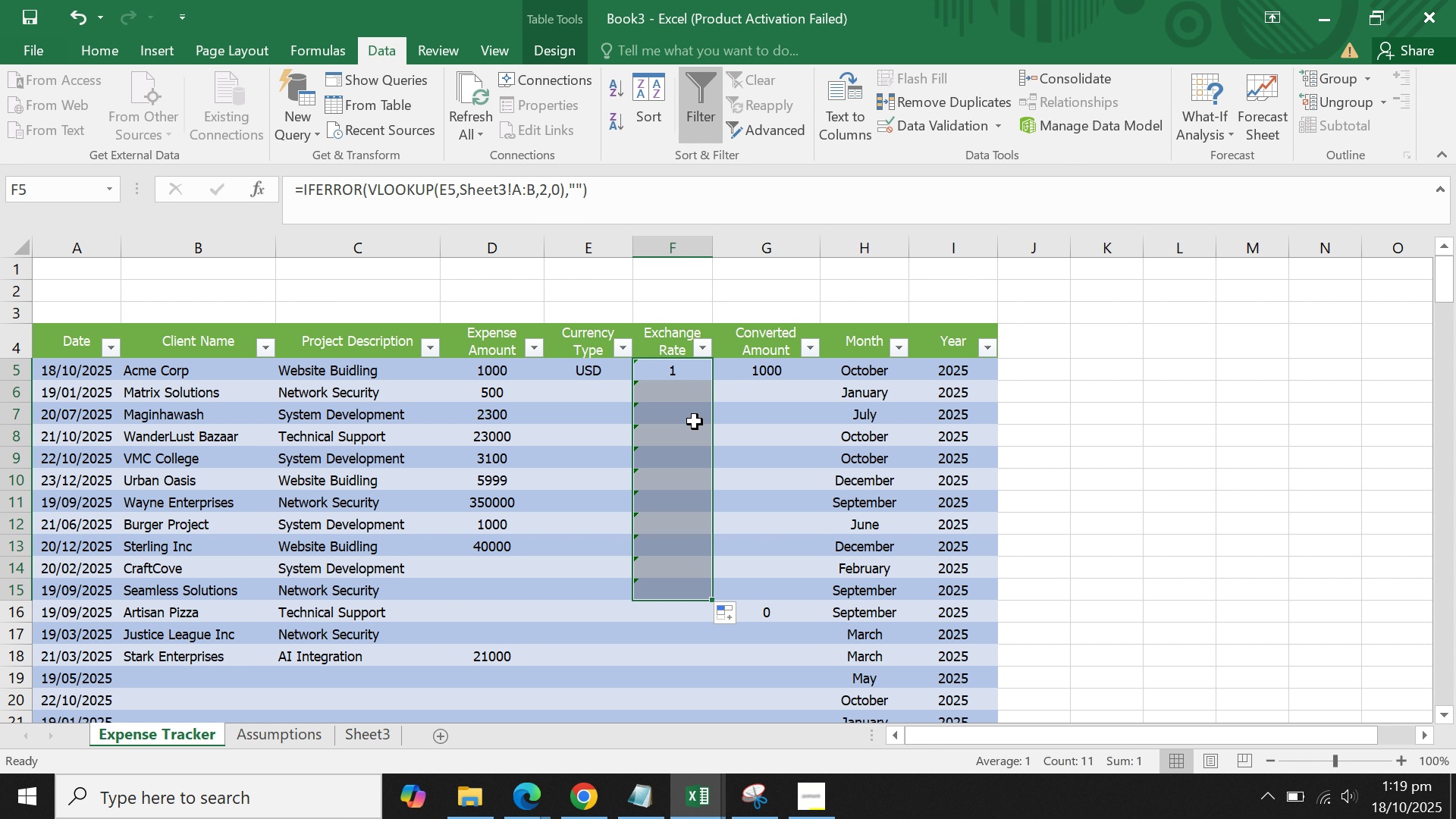 
left_click([695, 422])
 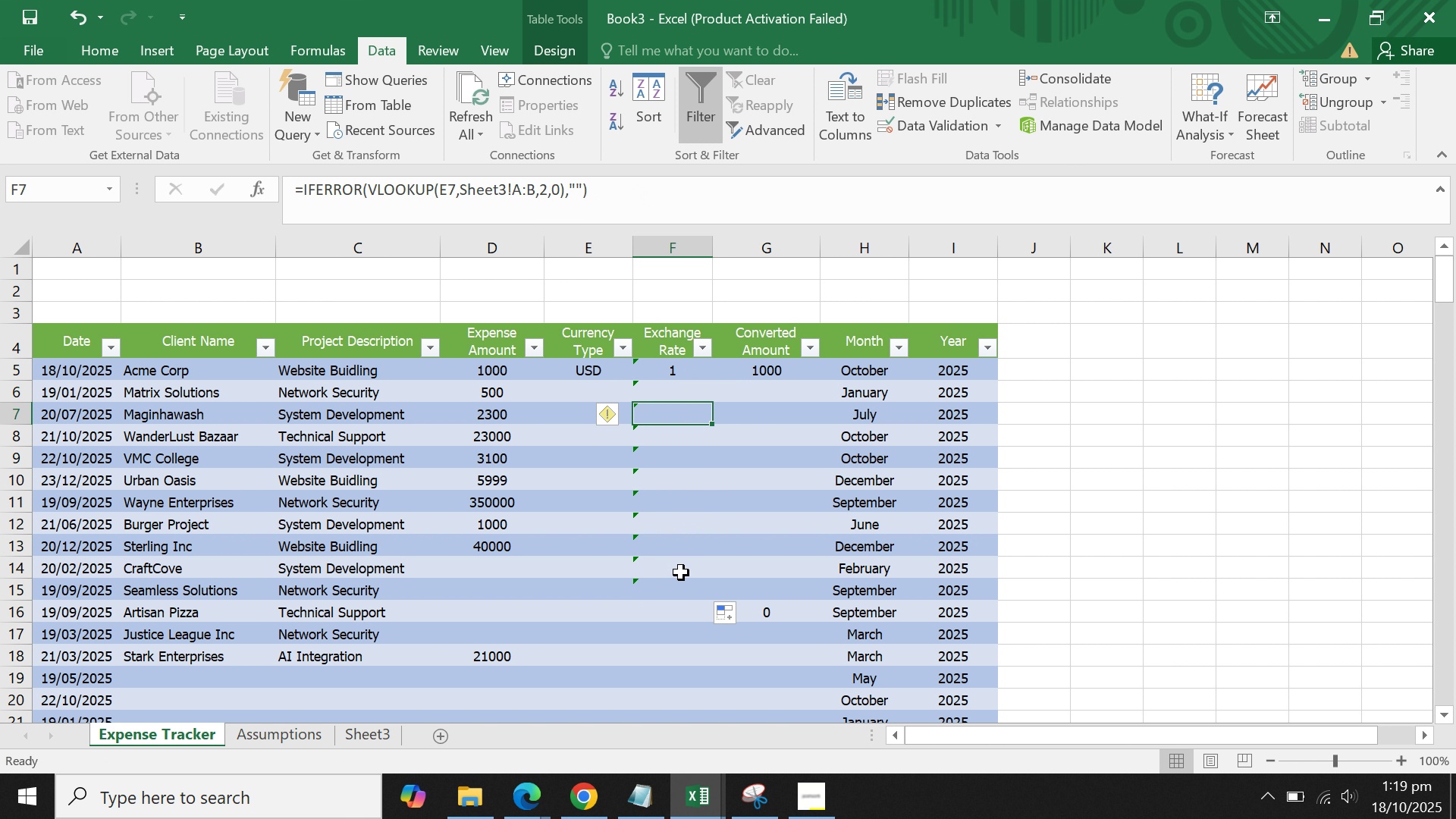 
left_click([681, 573])
 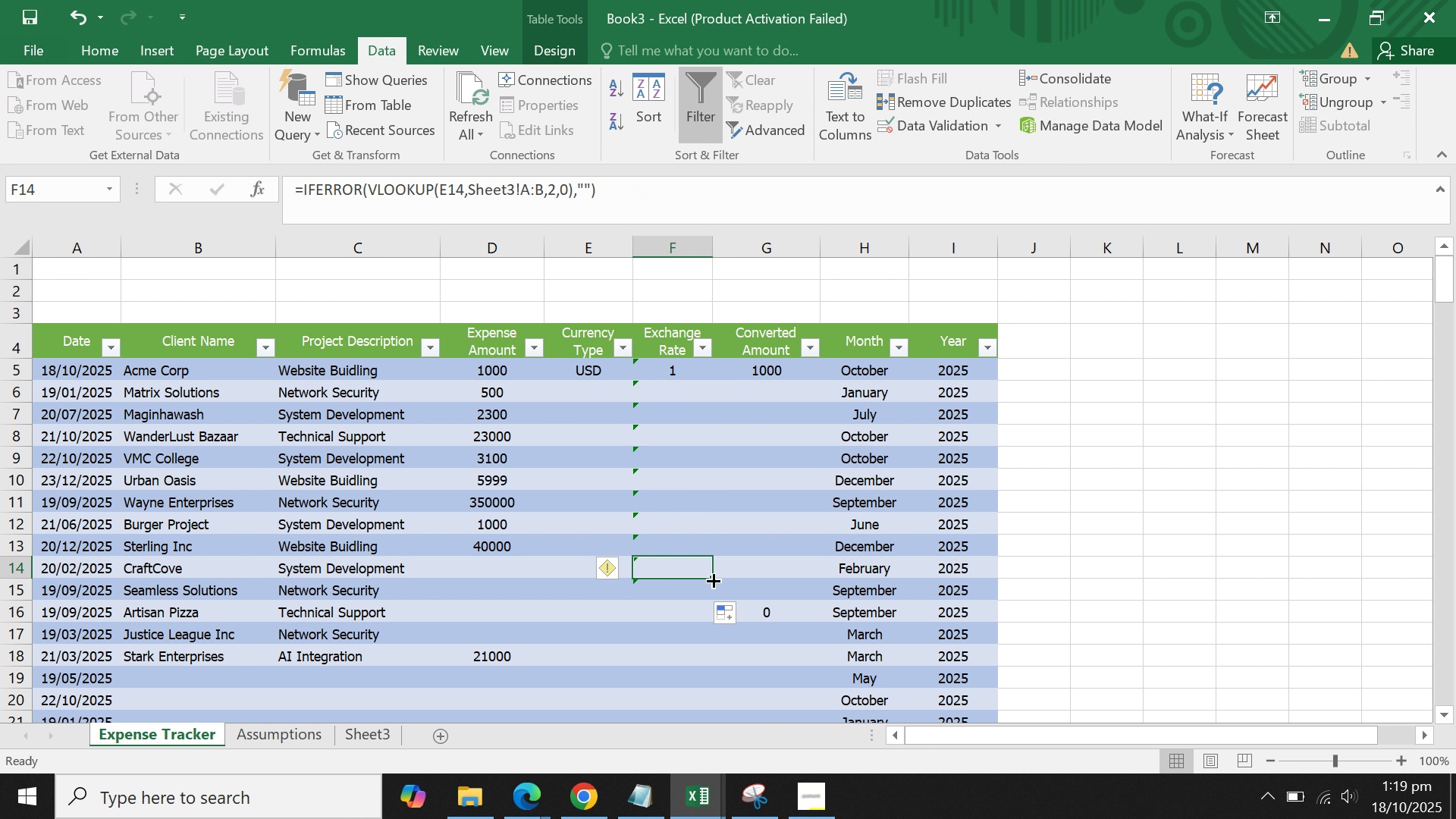 
left_click([710, 584])
 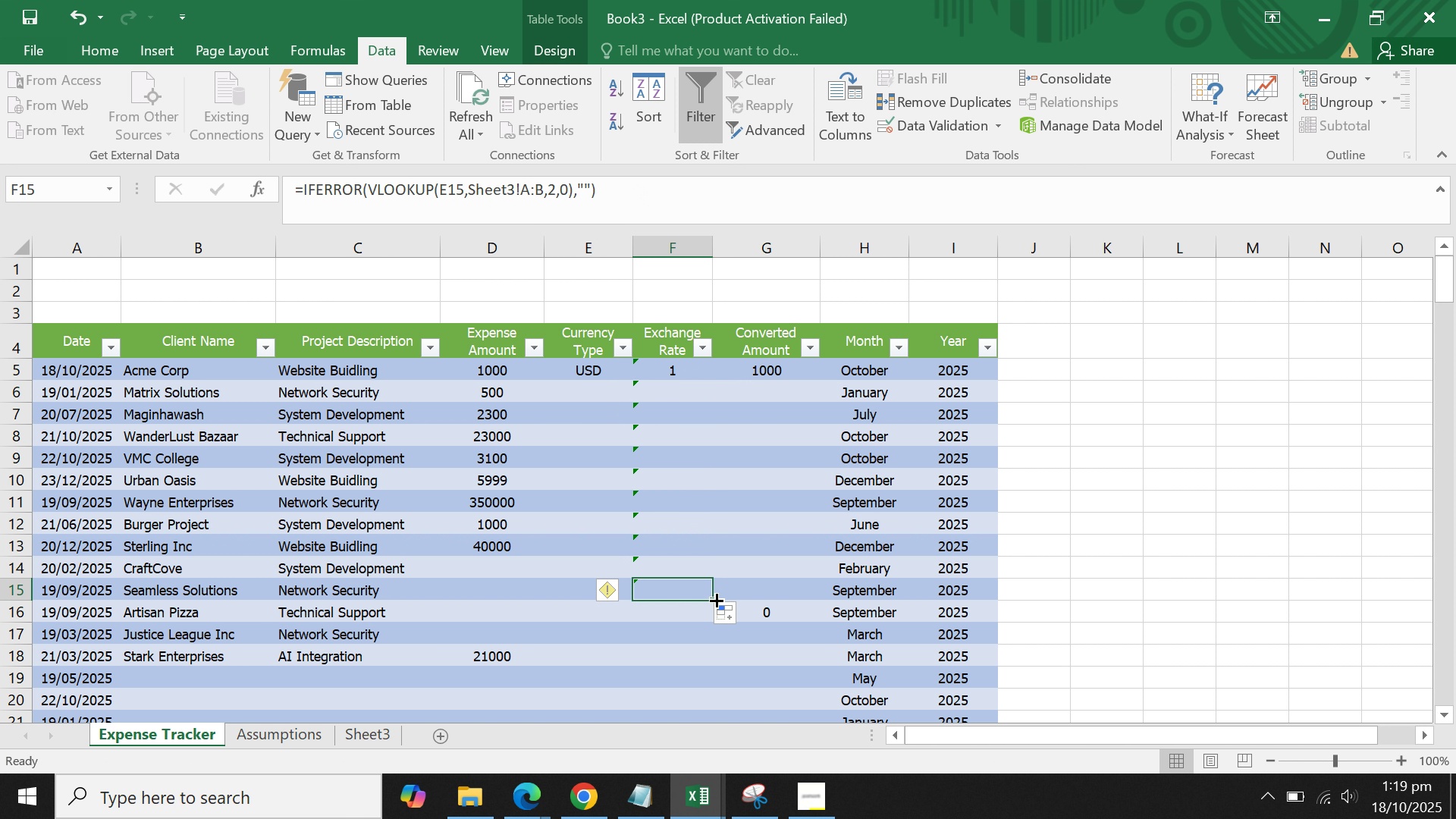 
mouse_move([703, 622])
 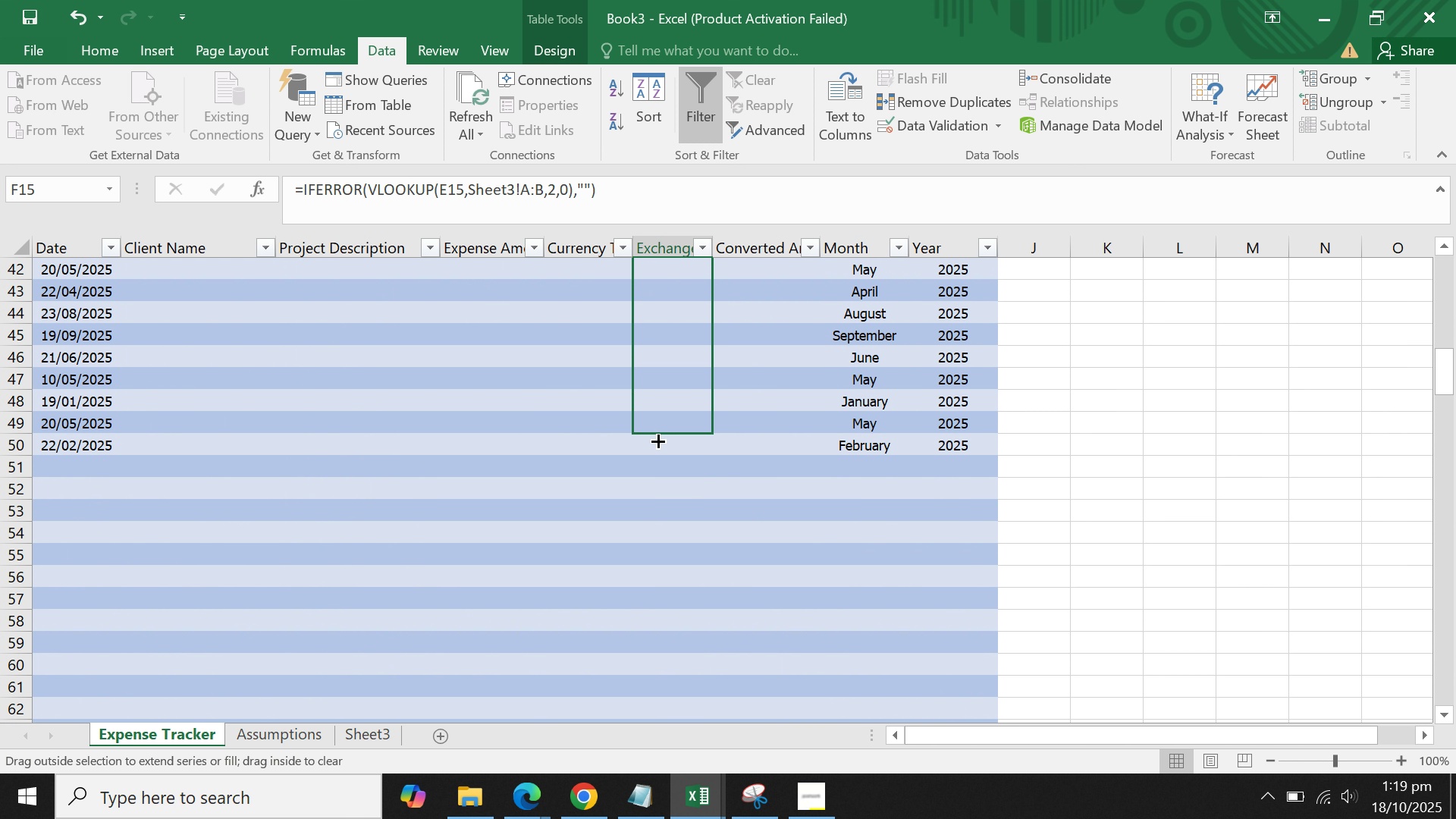 
wait(6.23)
 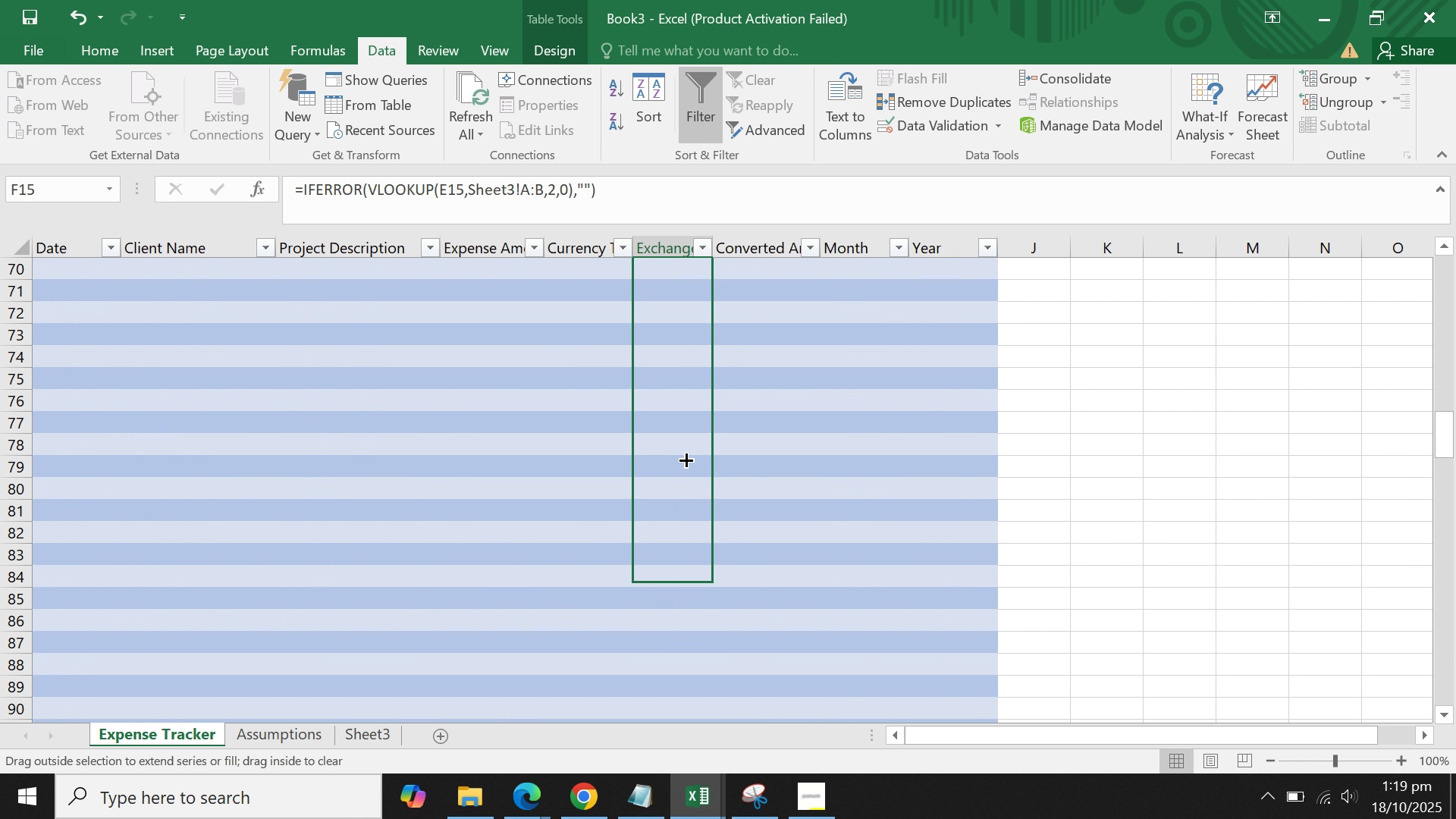 
left_click([697, 425])
 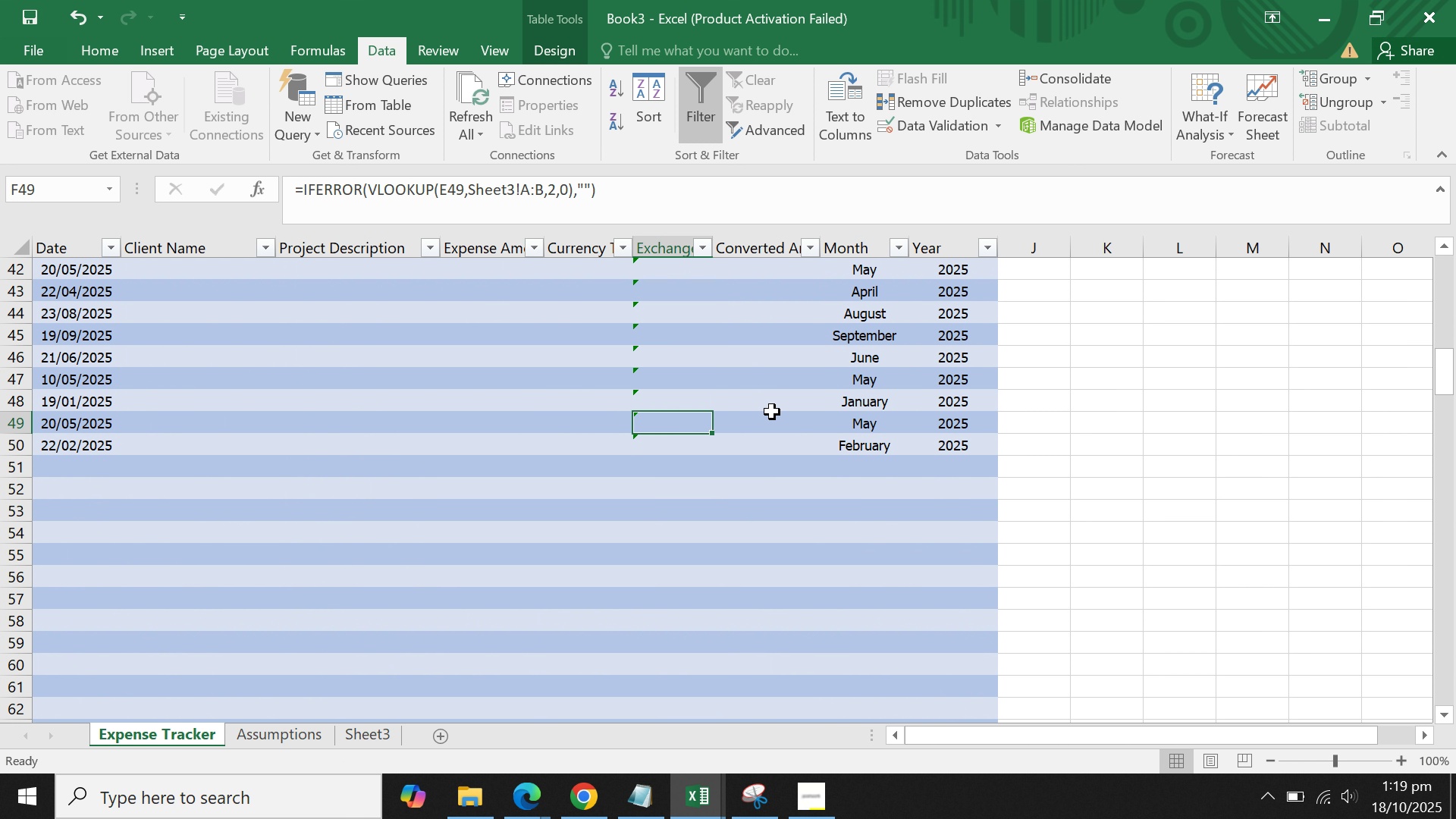 
scroll: coordinate [774, 408], scroll_direction: up, amount: 17.0
 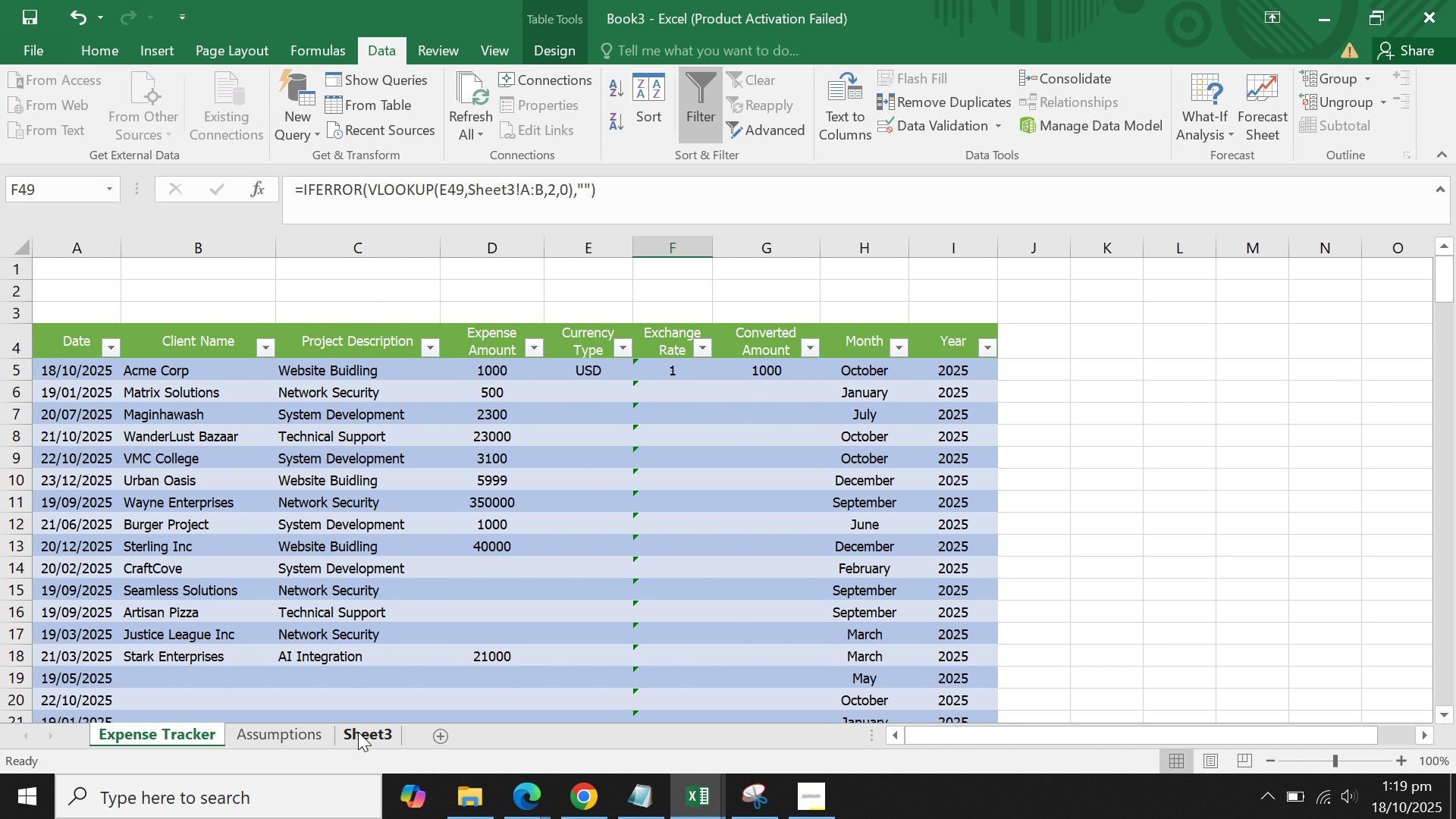 
left_click([358, 732])
 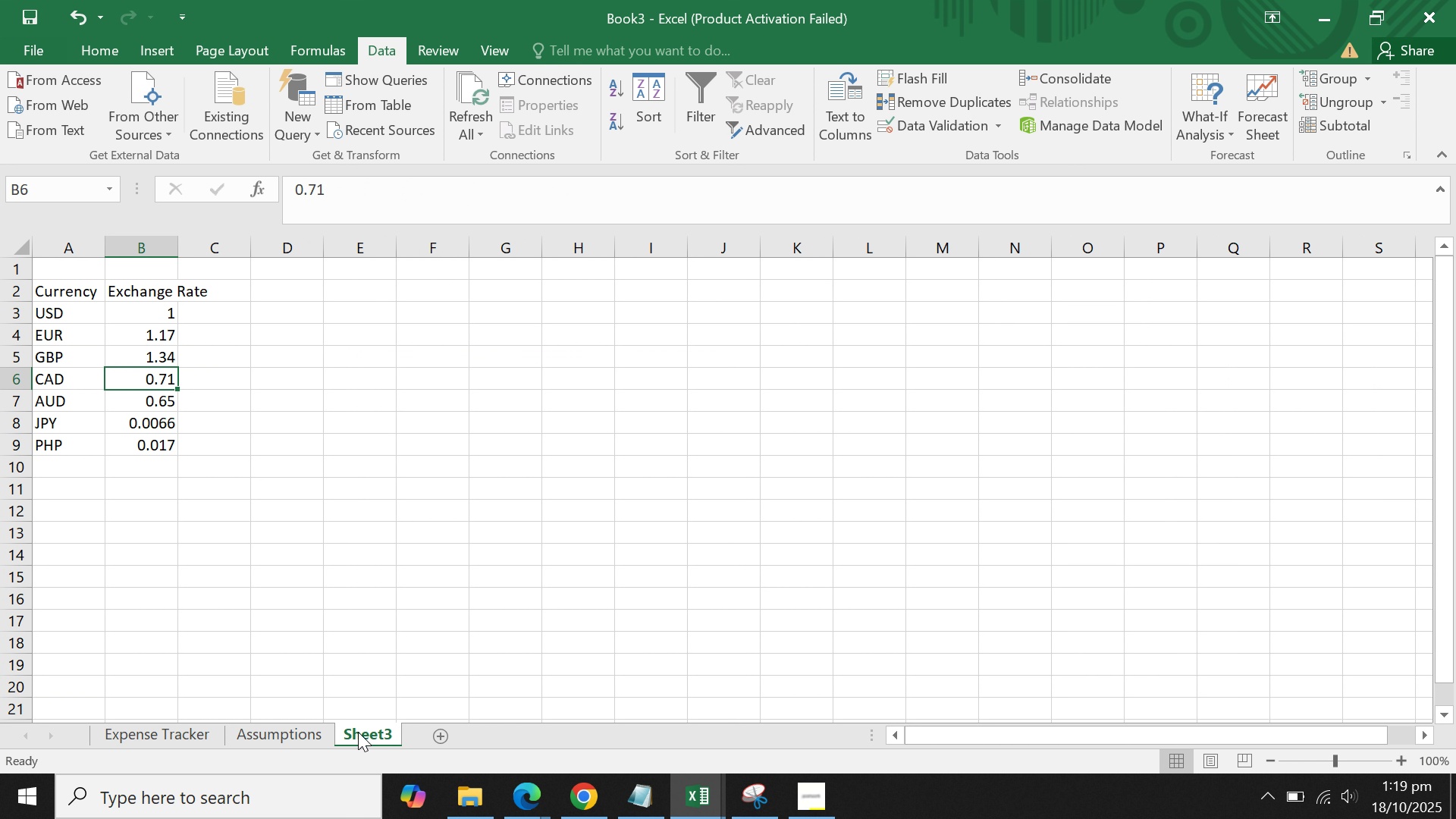 
right_click([358, 732])
 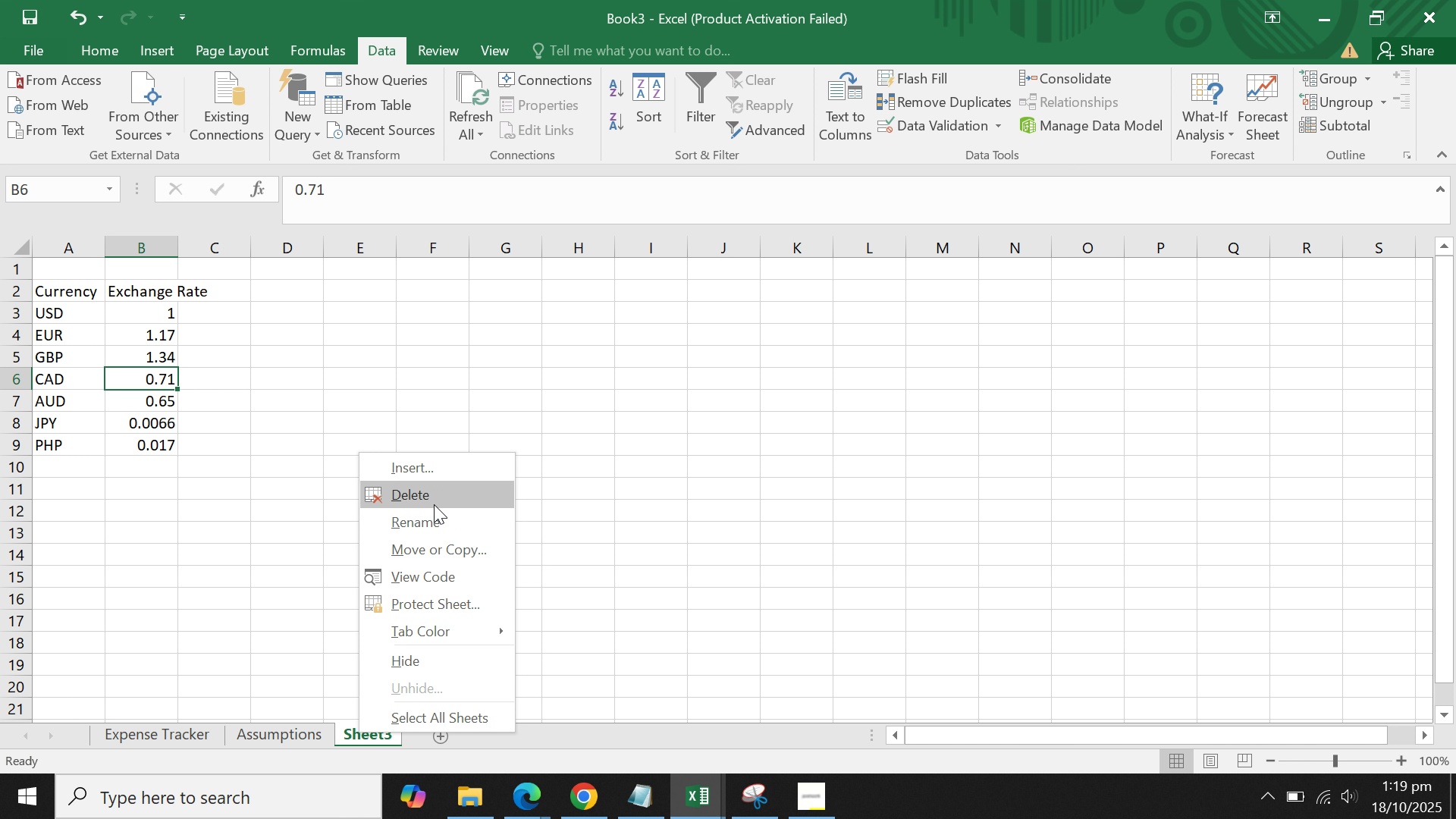 
left_click([434, 513])
 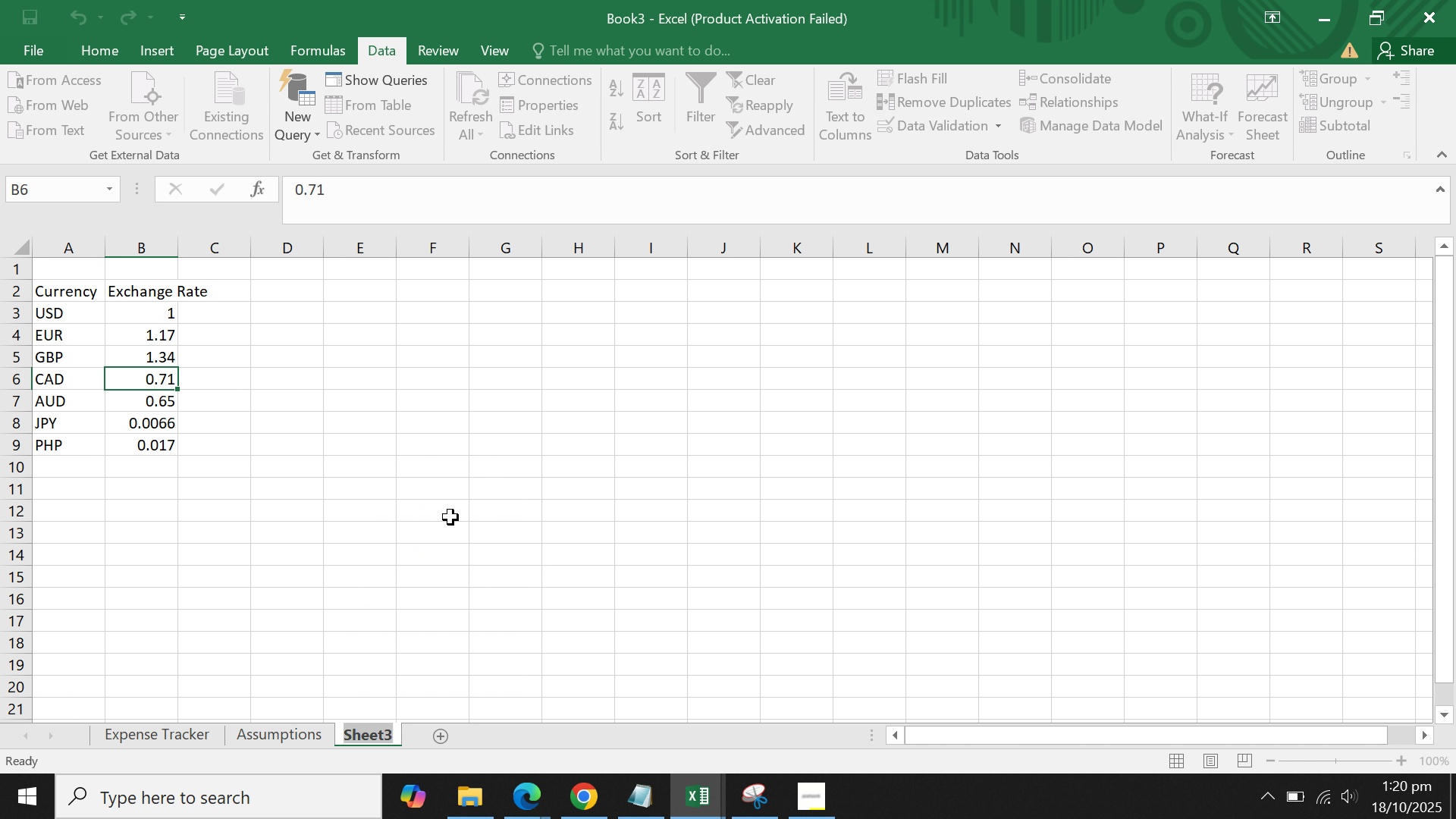 
type(Currency)
 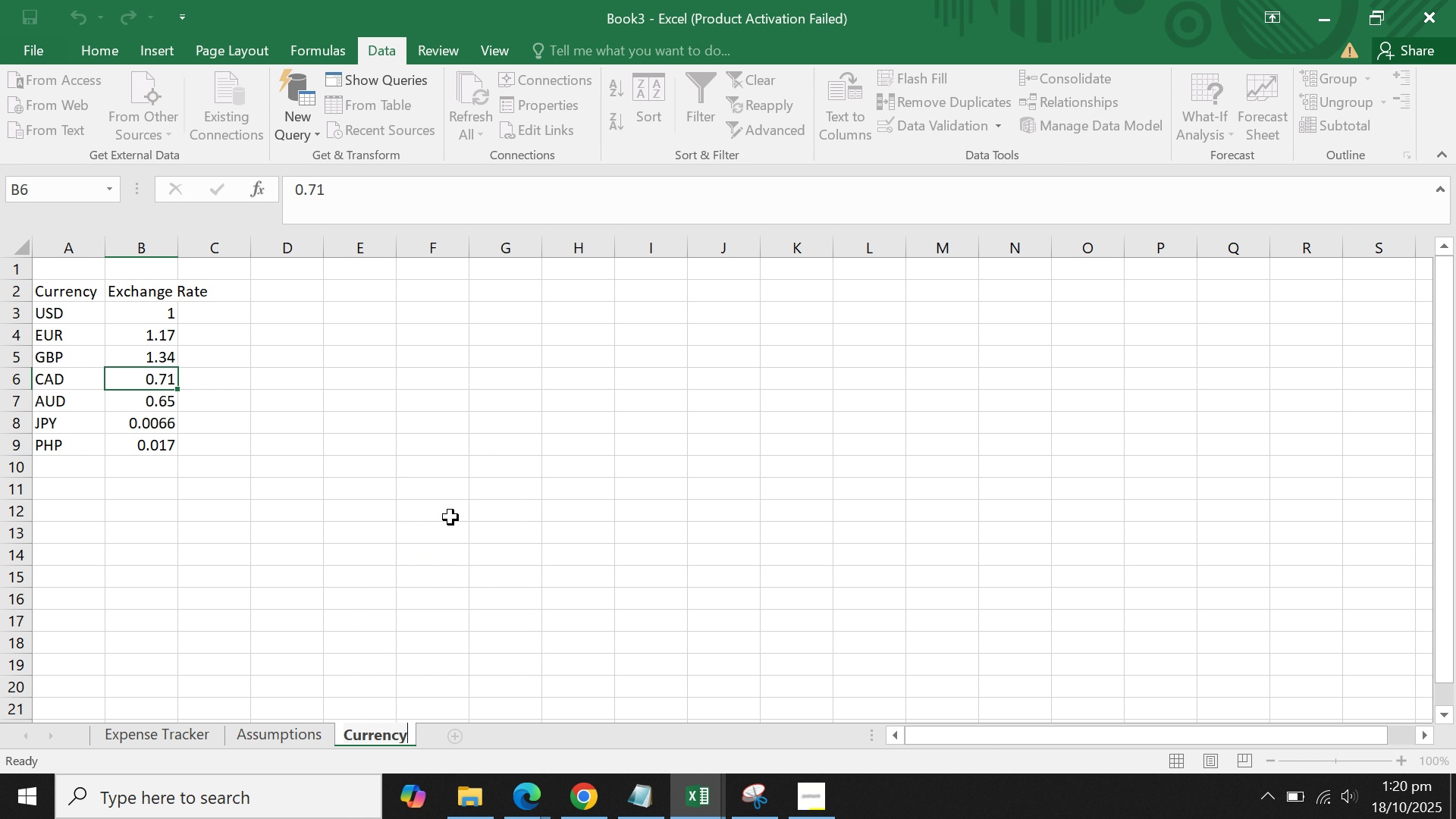 
key(Enter)
 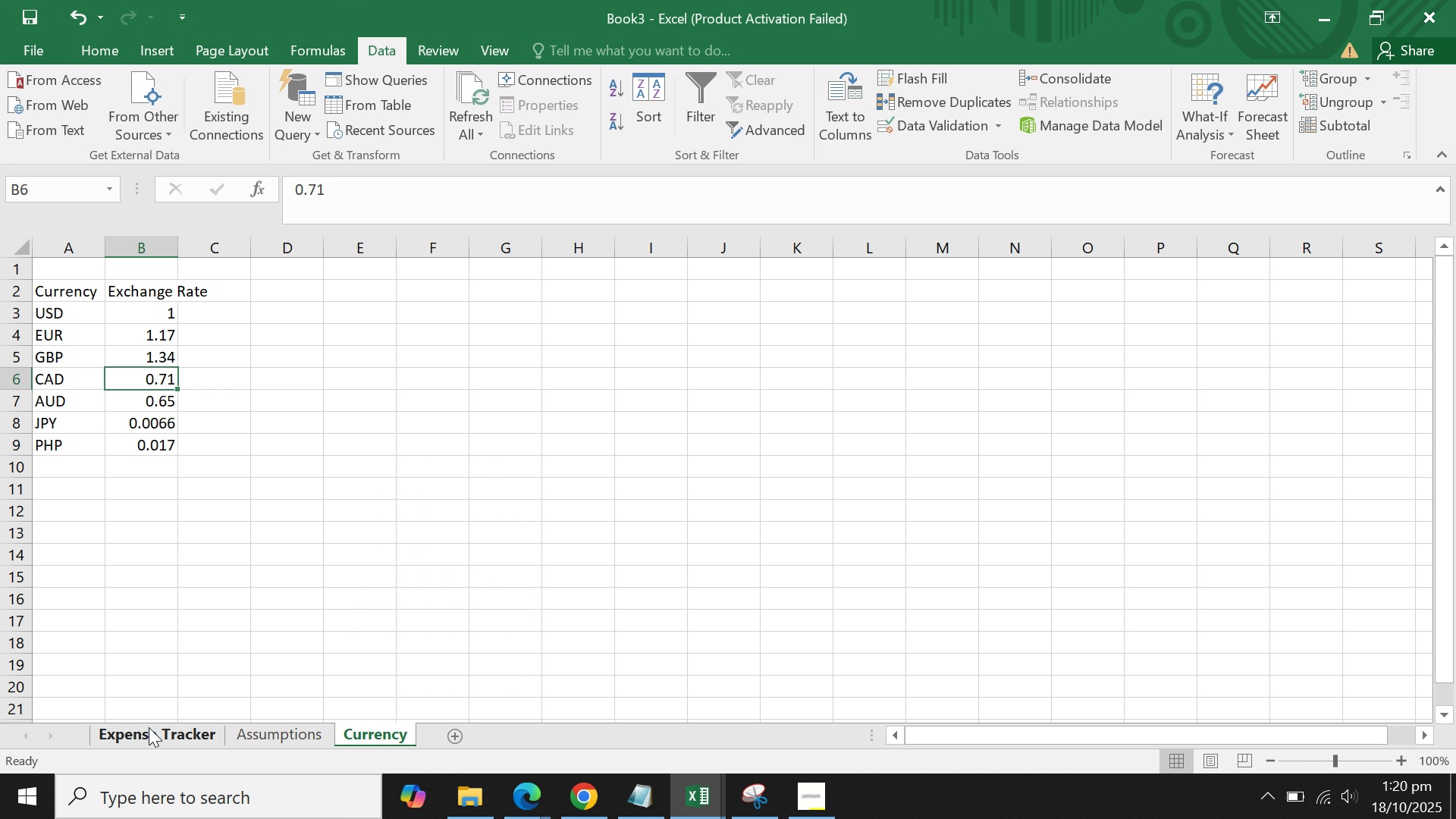 
double_click([372, 637])
 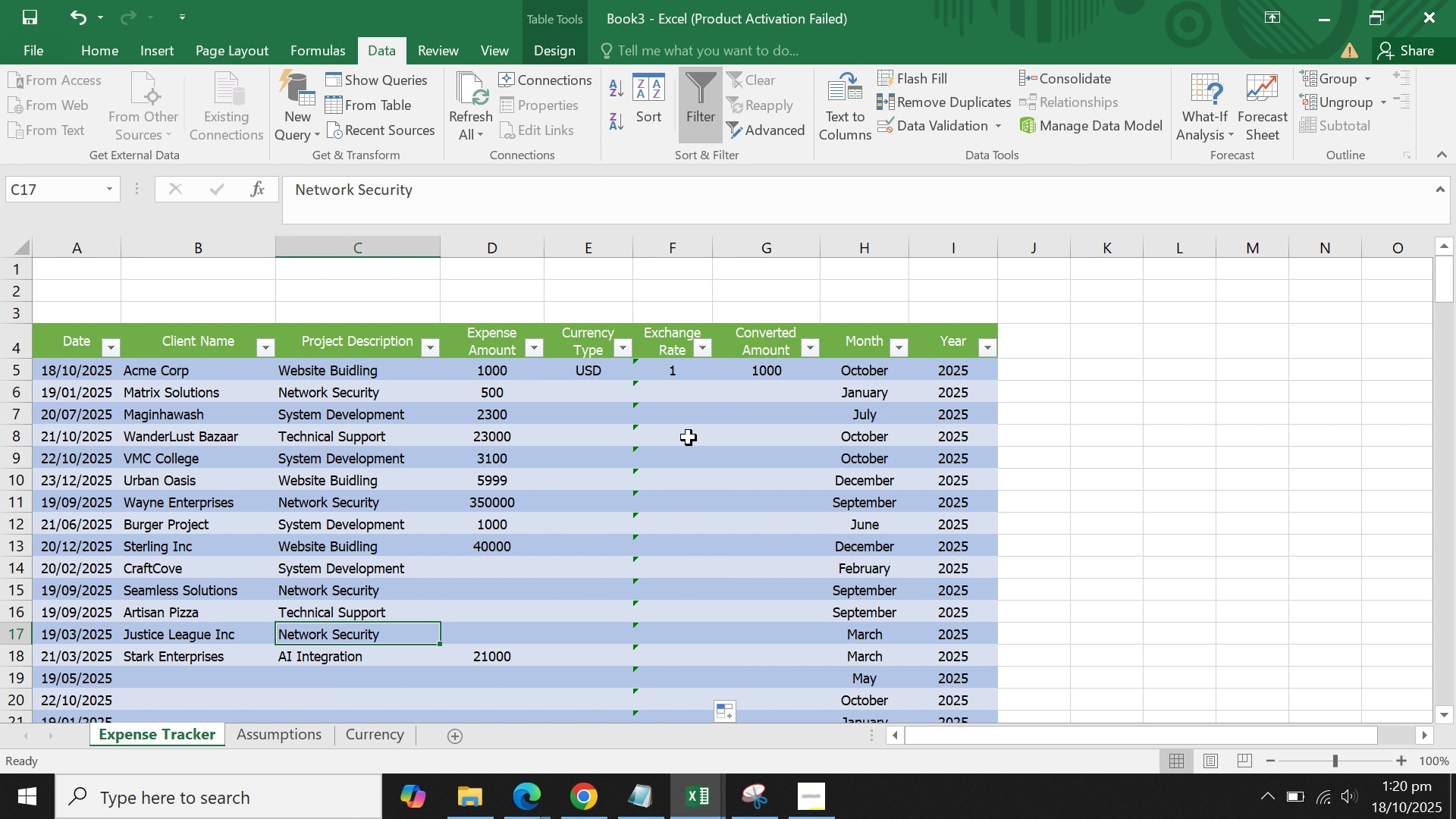 
left_click([689, 438])
 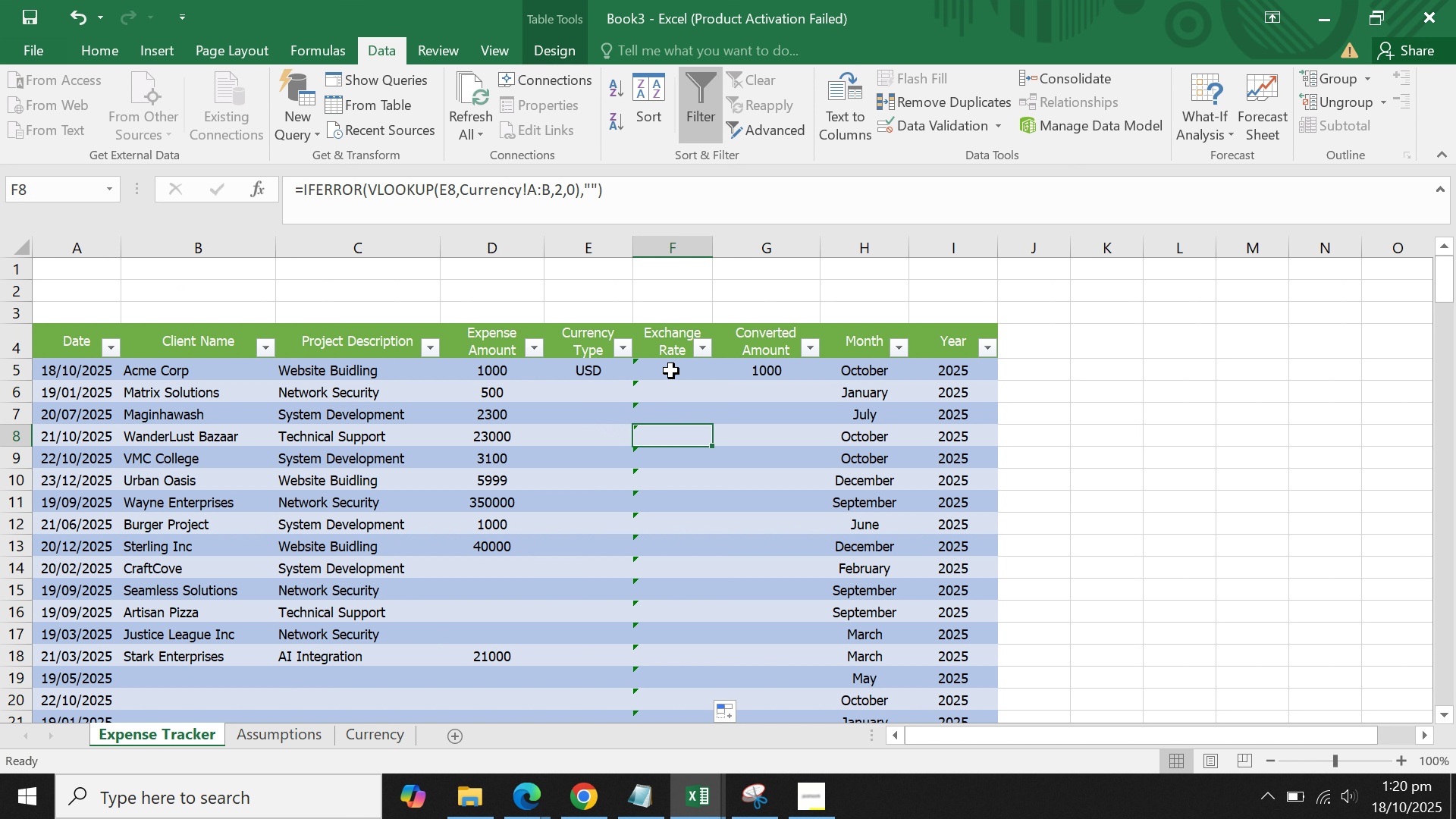 
left_click([671, 371])
 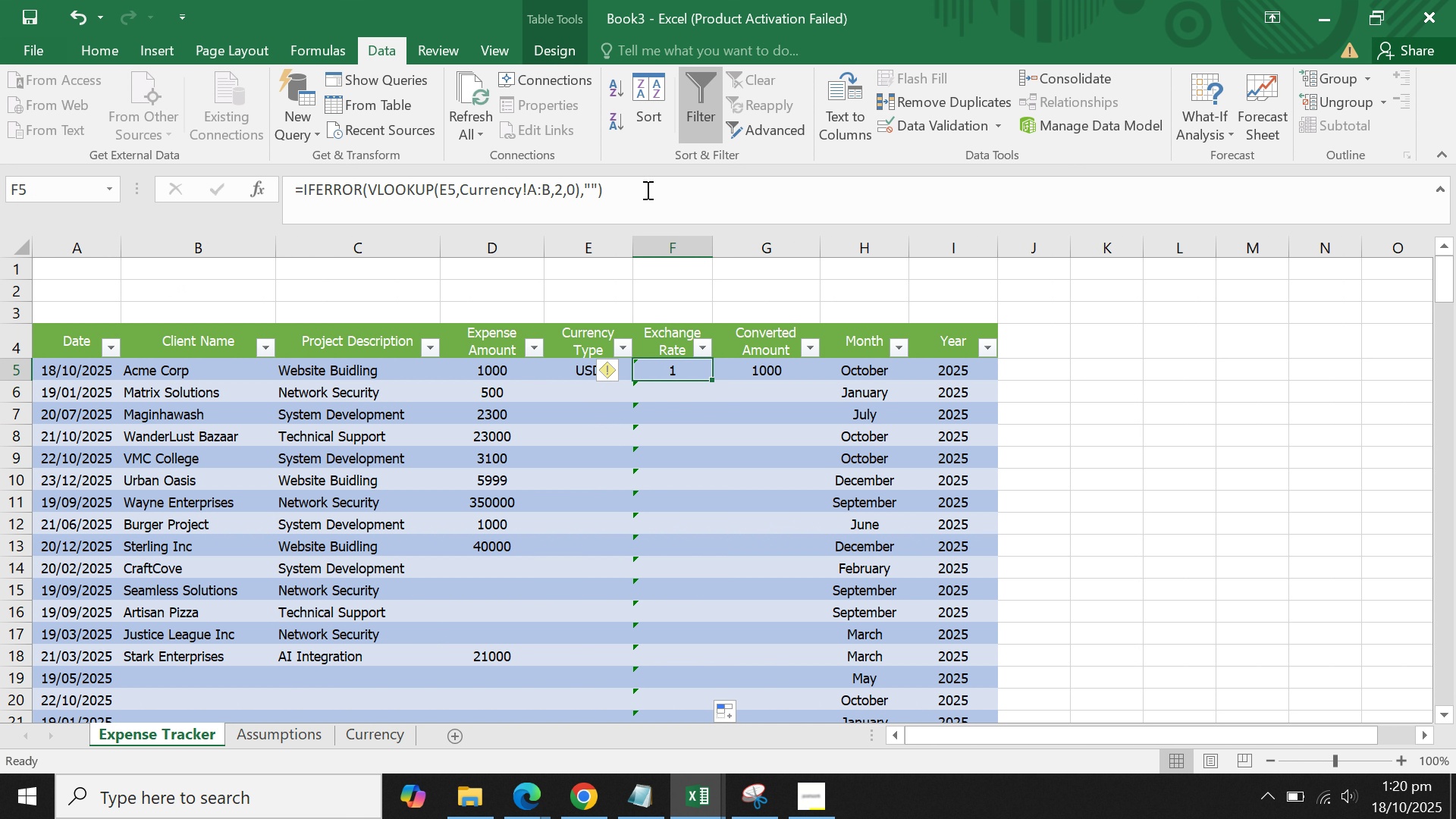 
left_click([638, 197])
 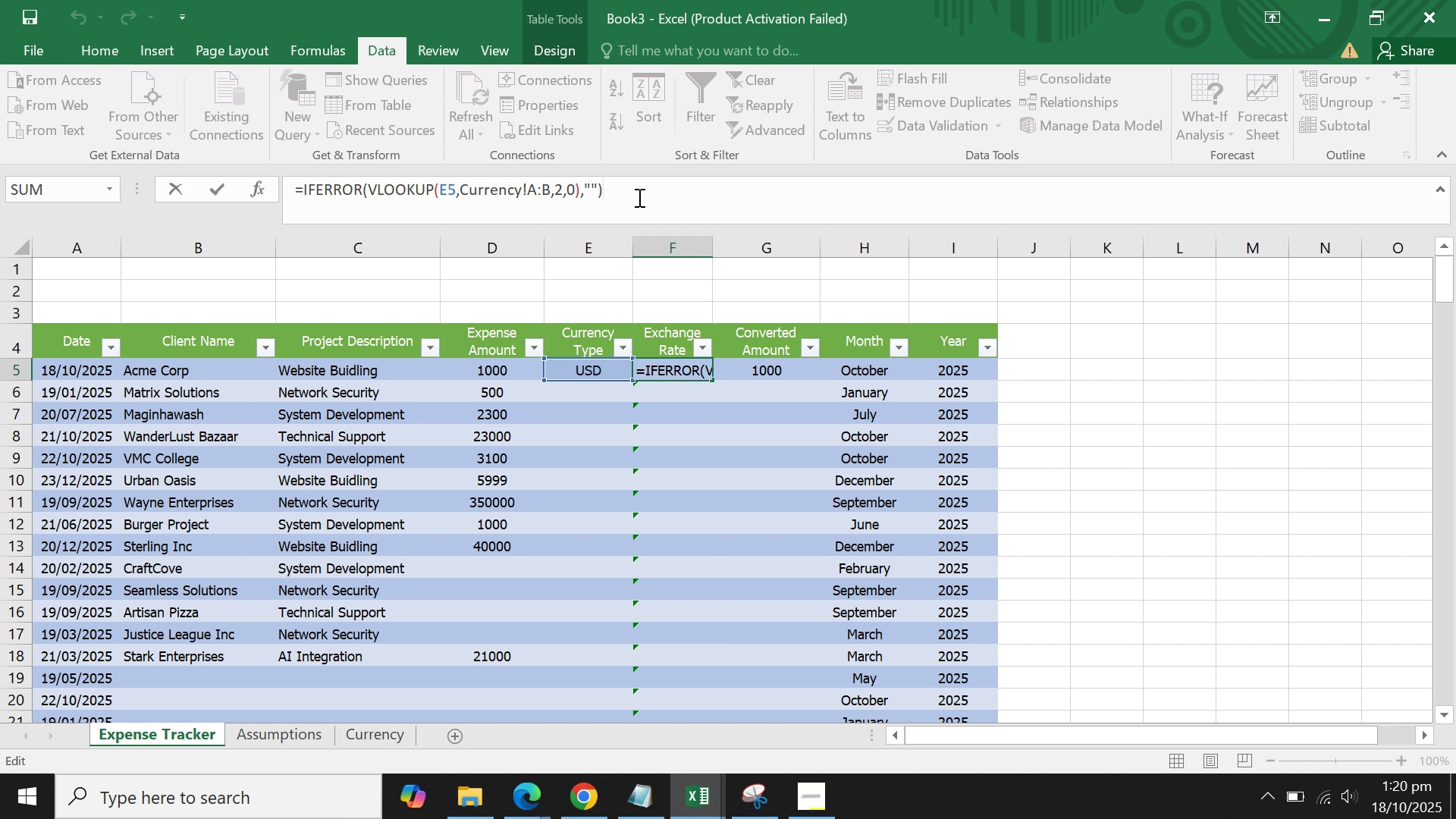 
wait(11.08)
 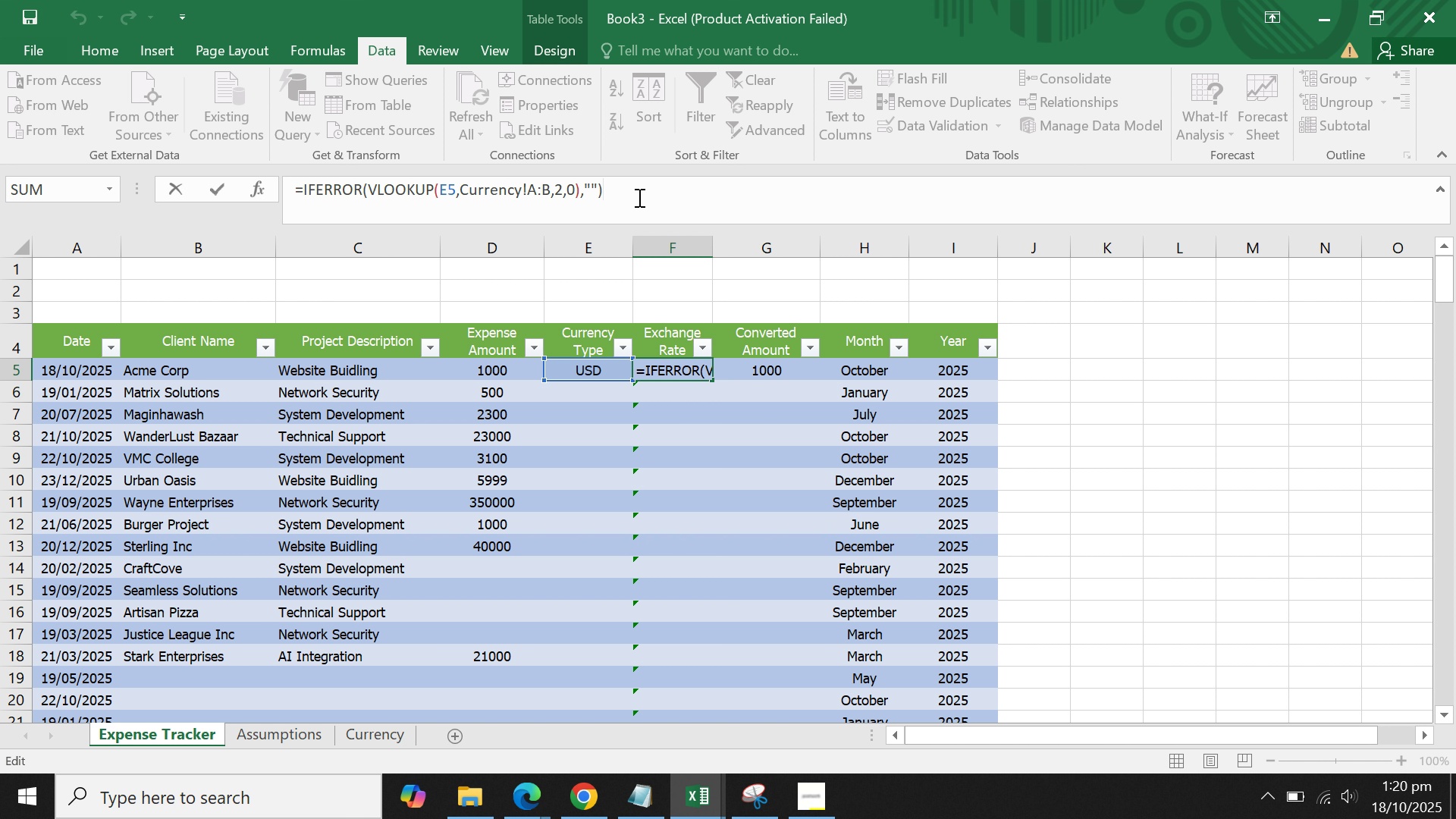 
left_click([638, 197])
 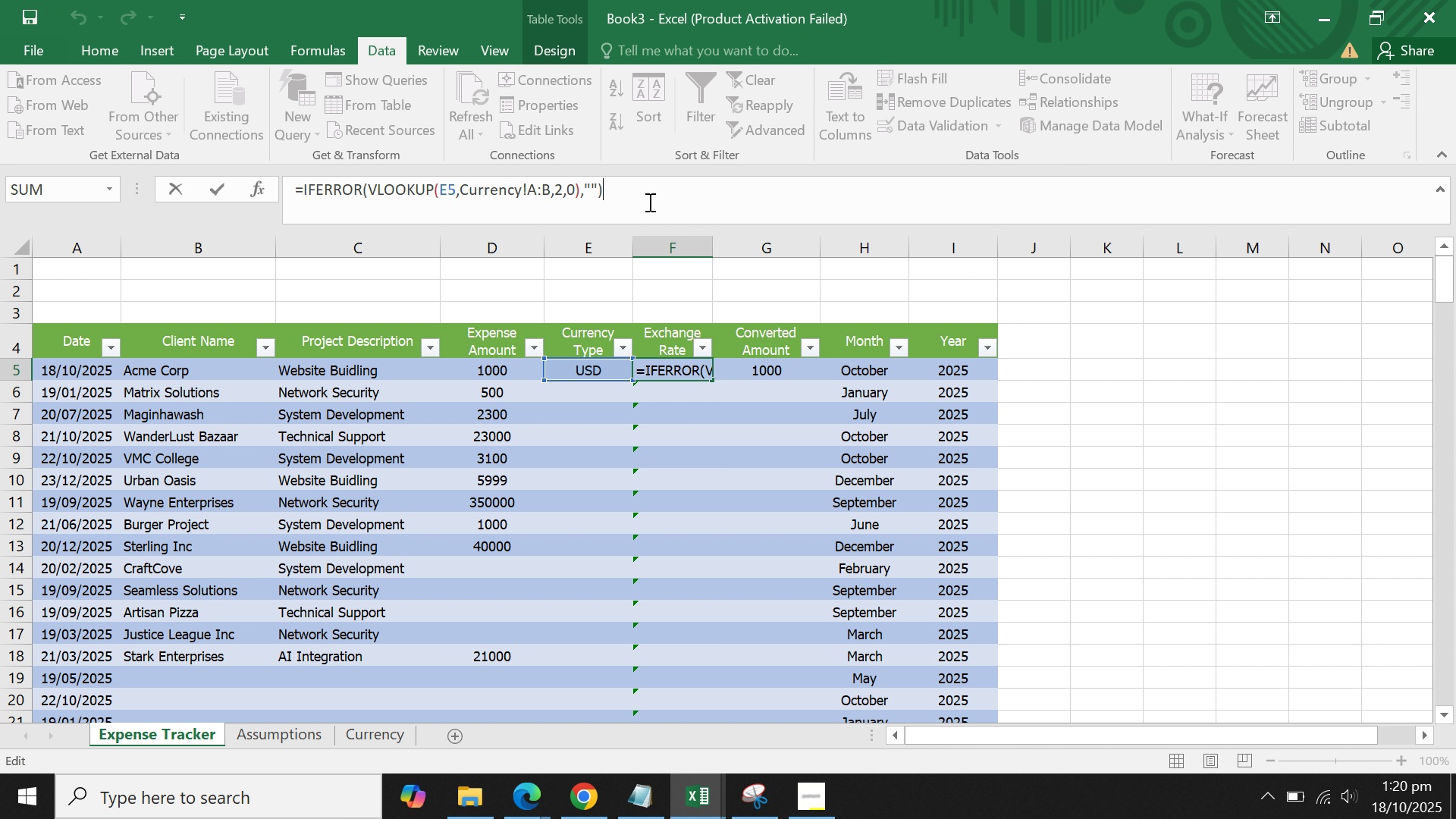 
key(ArrowRight)
 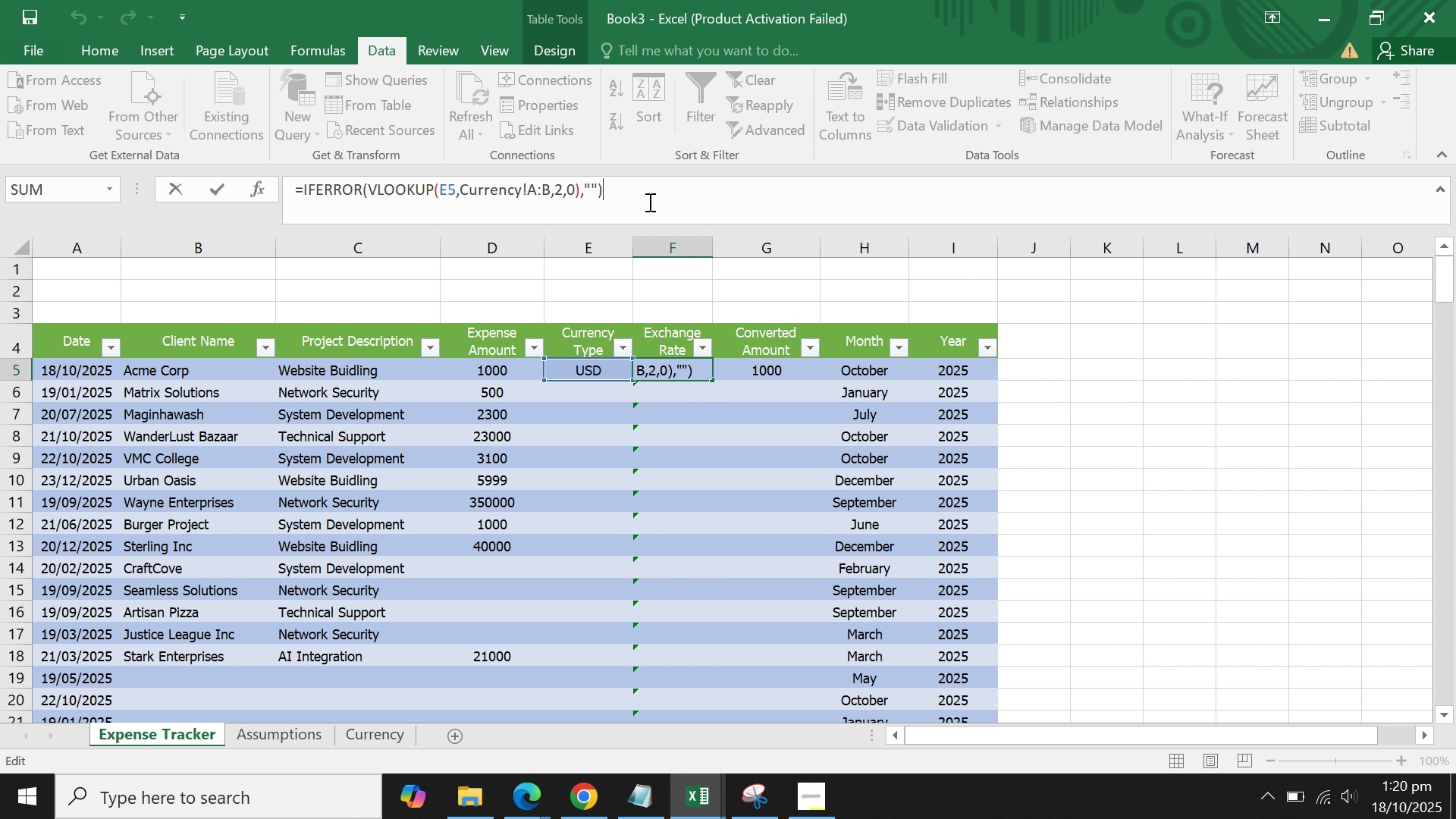 
key(Enter)
 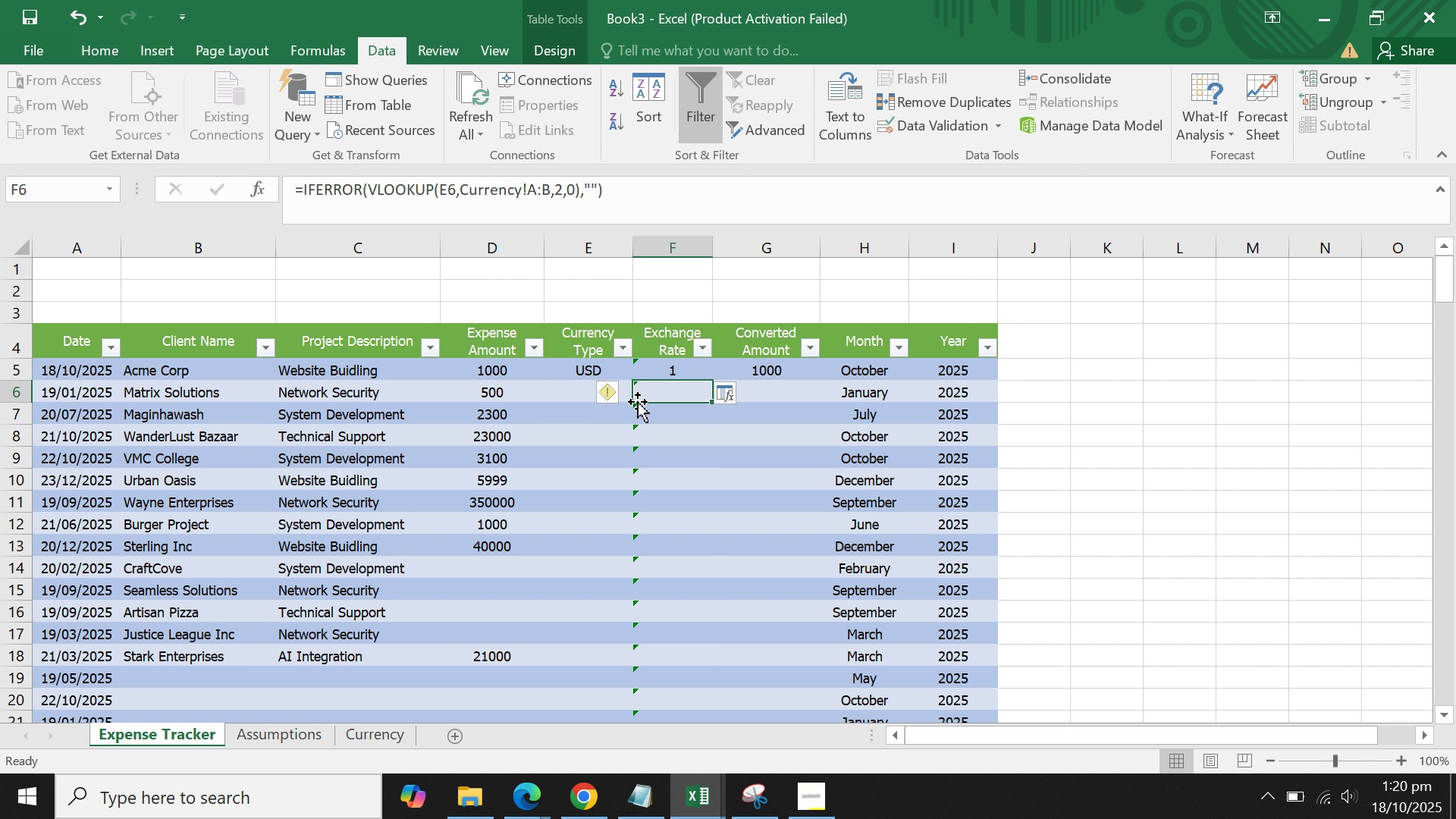 
double_click([663, 439])
 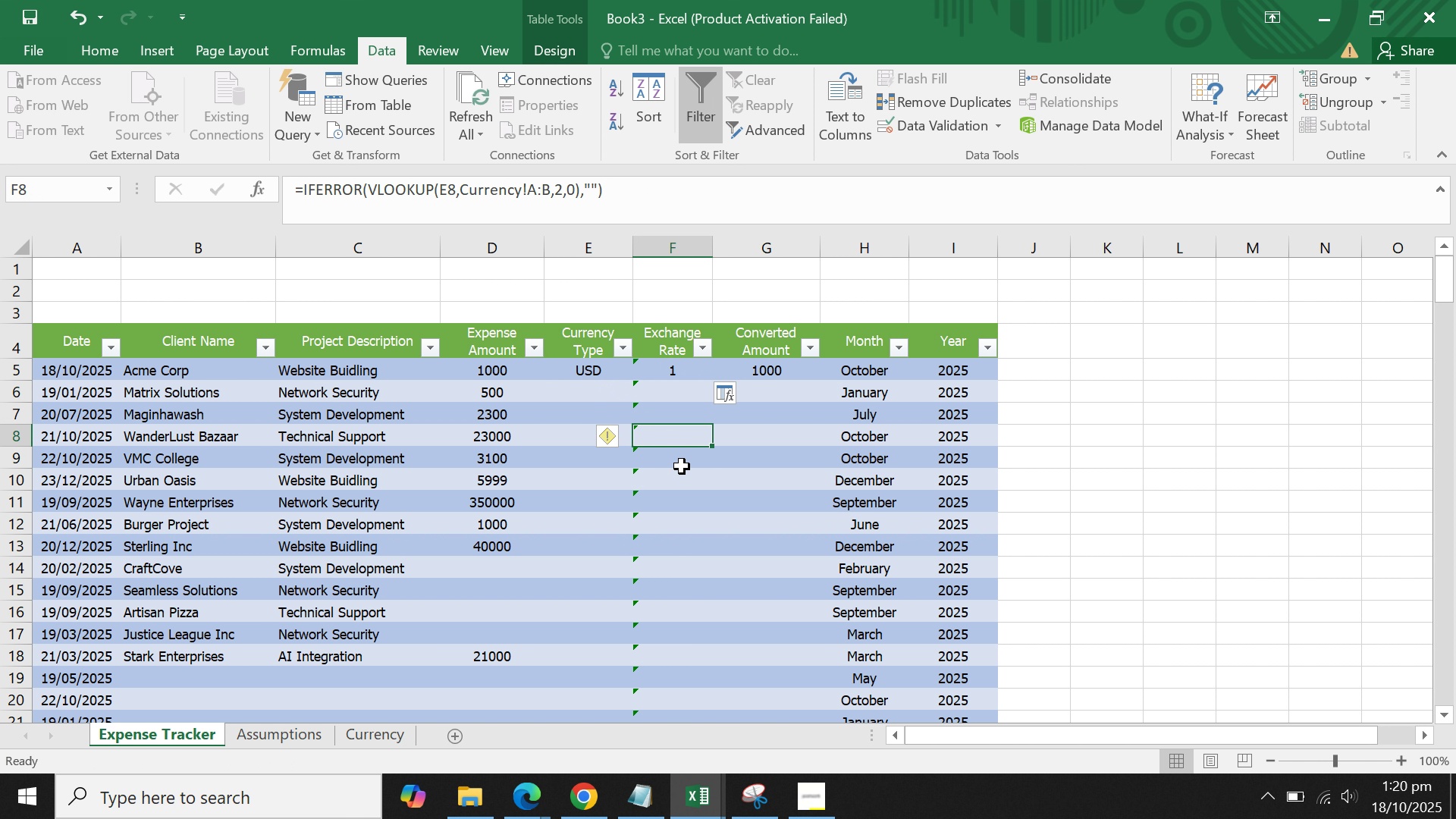 
scroll: coordinate [682, 466], scroll_direction: down, amount: 12.0
 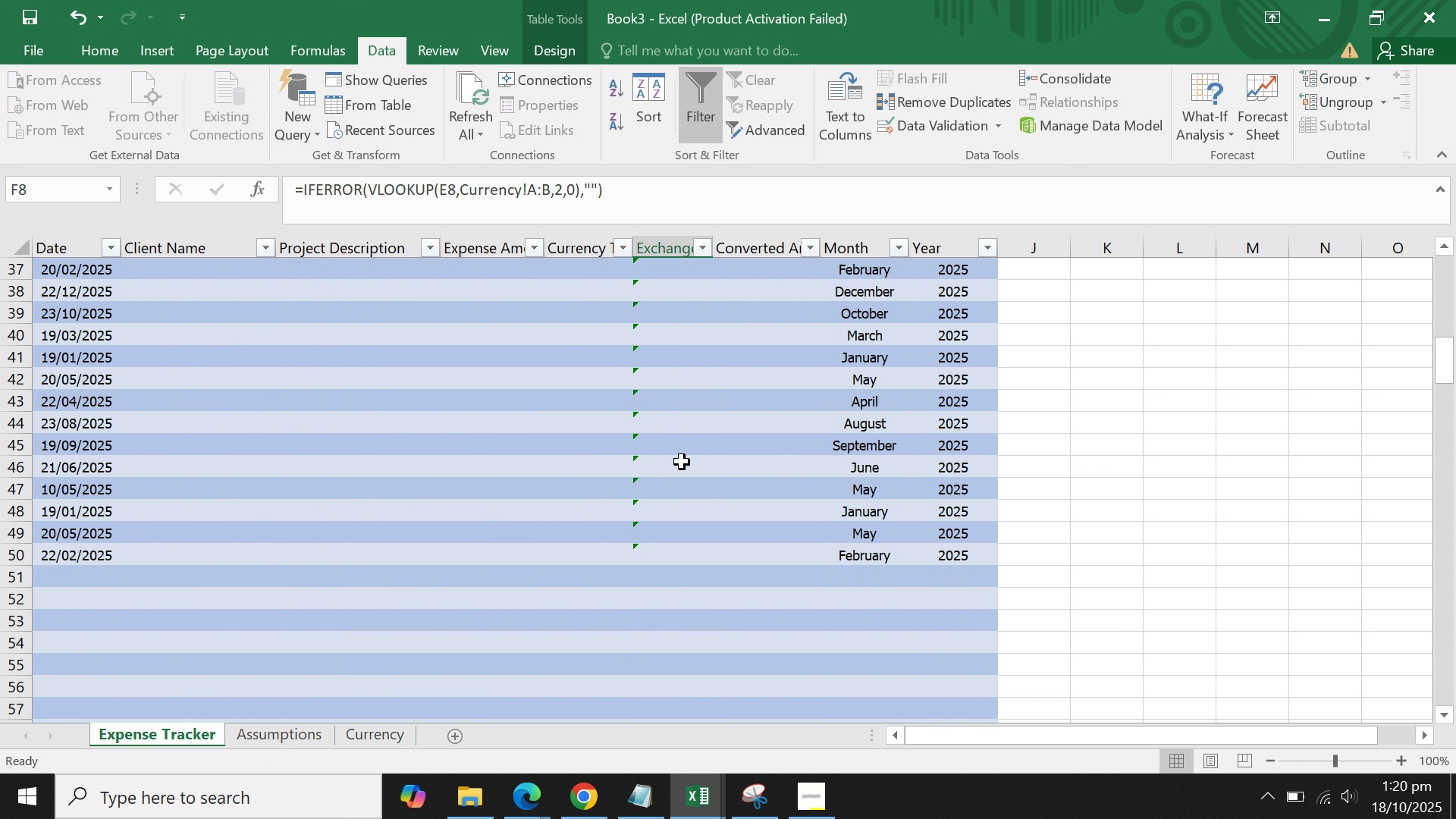 
scroll: coordinate [682, 460], scroll_direction: up, amount: 4.0
 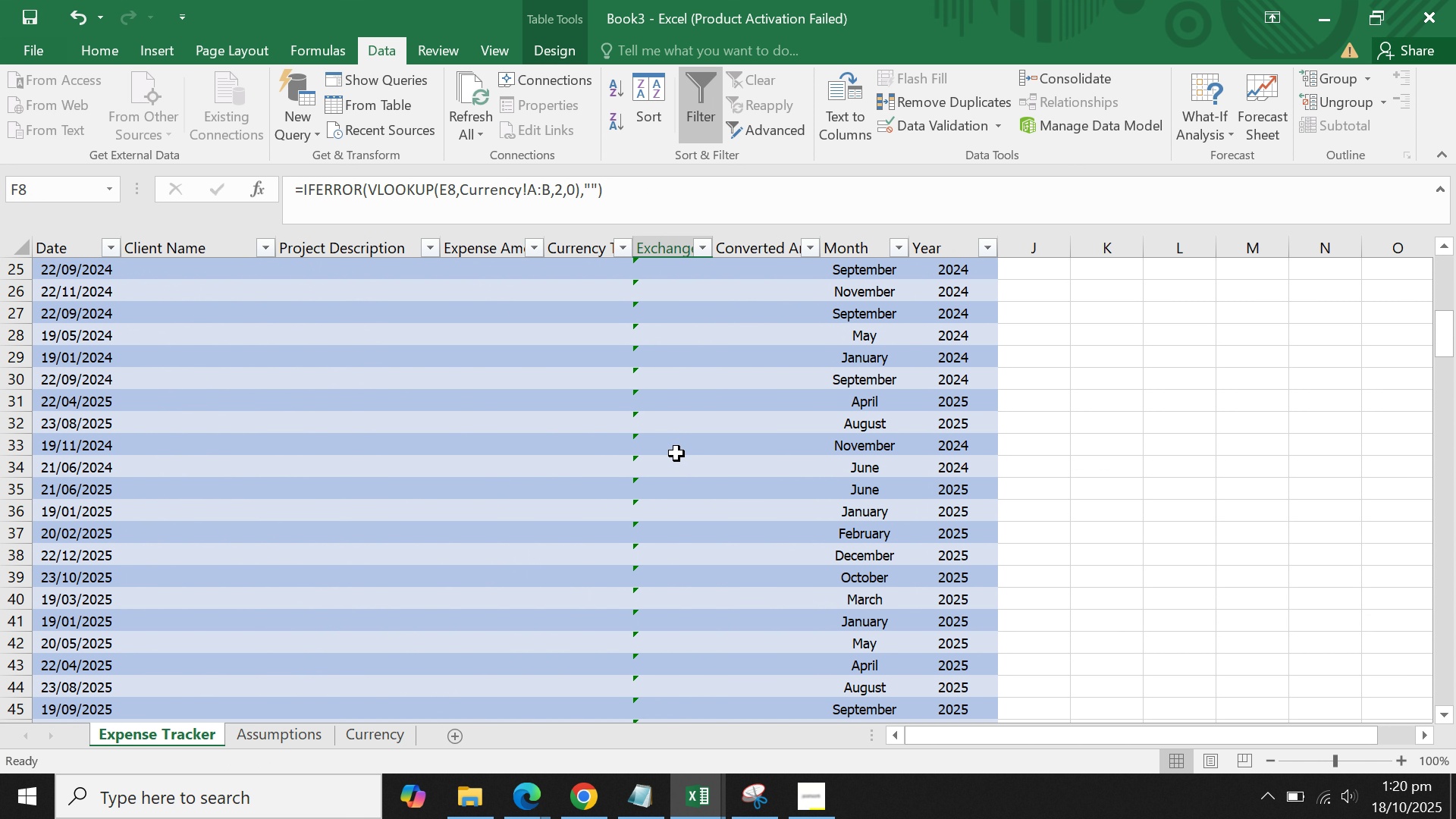 
scroll: coordinate [675, 448], scroll_direction: down, amount: 7.0
 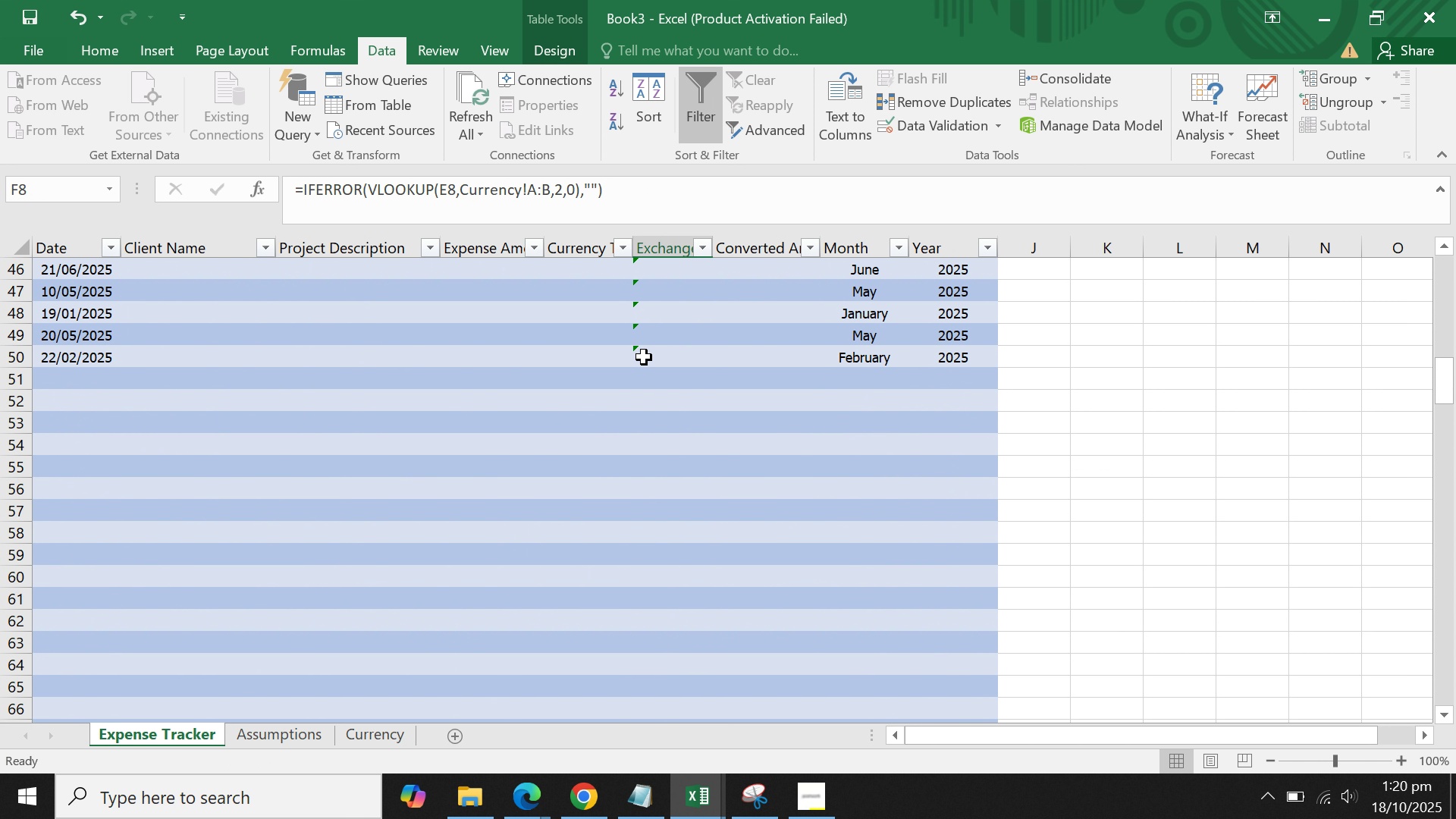 
left_click([644, 356])
 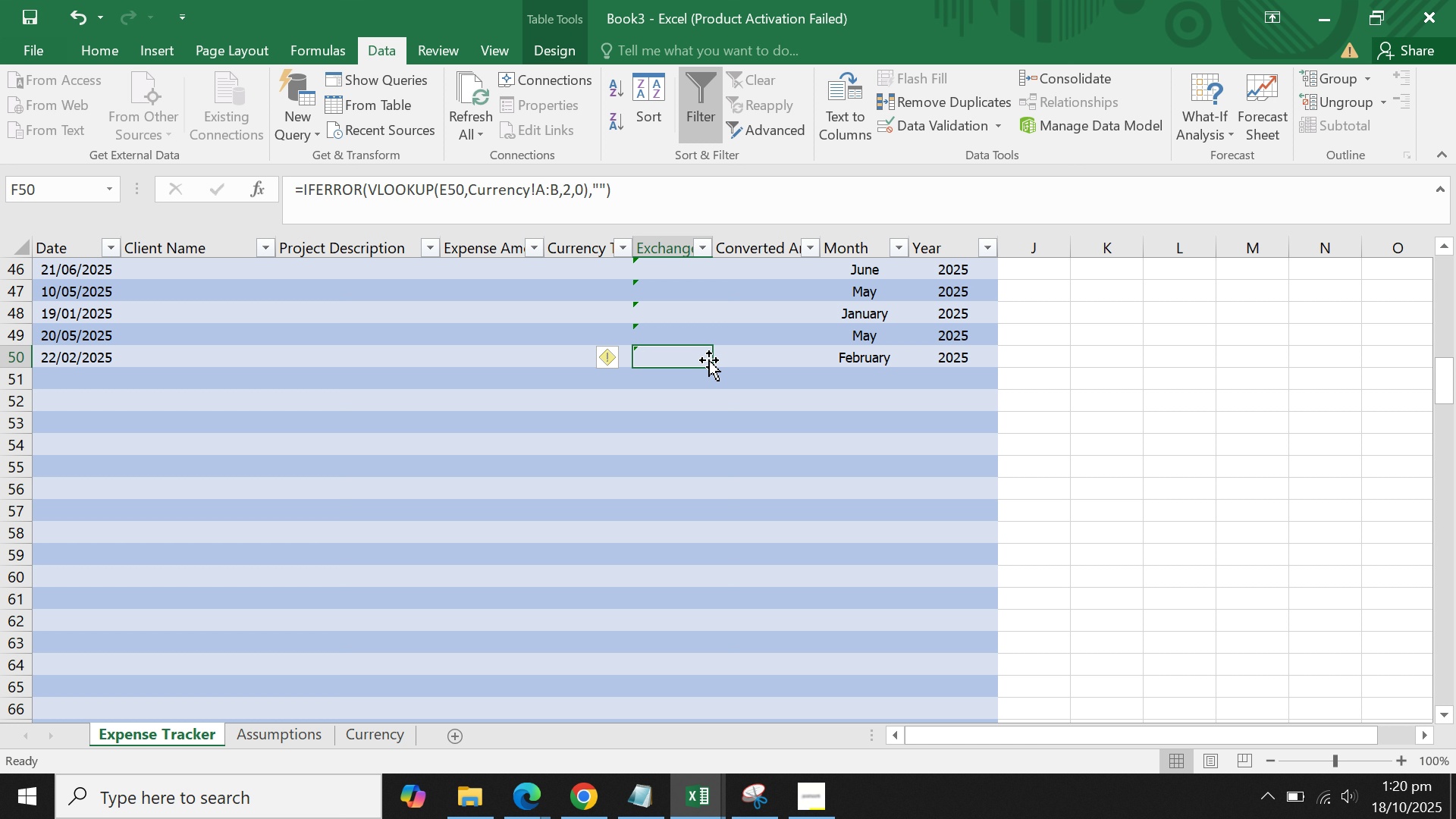 
scroll: coordinate [704, 358], scroll_direction: up, amount: 19.0
 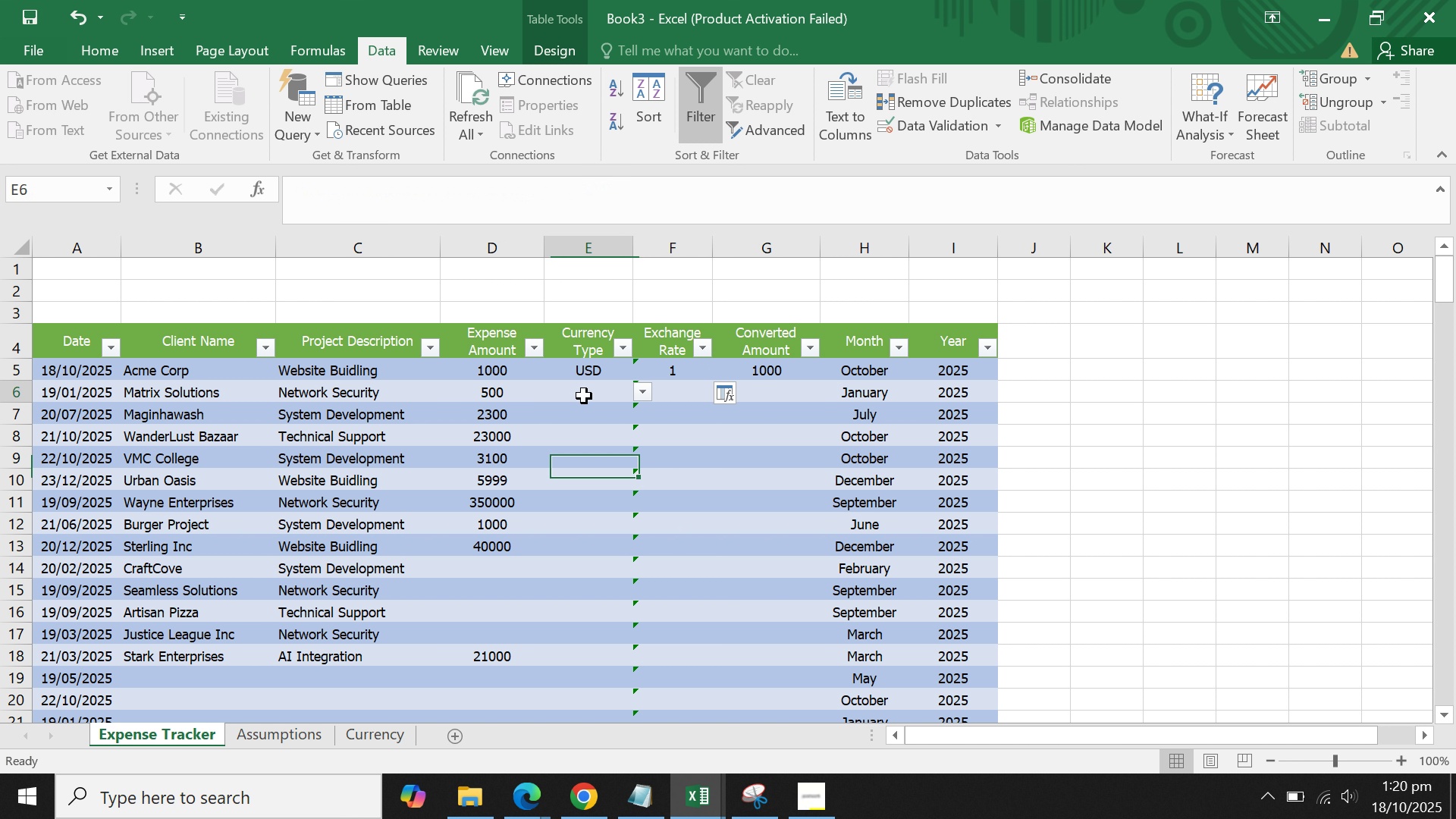 
left_click([584, 396])
 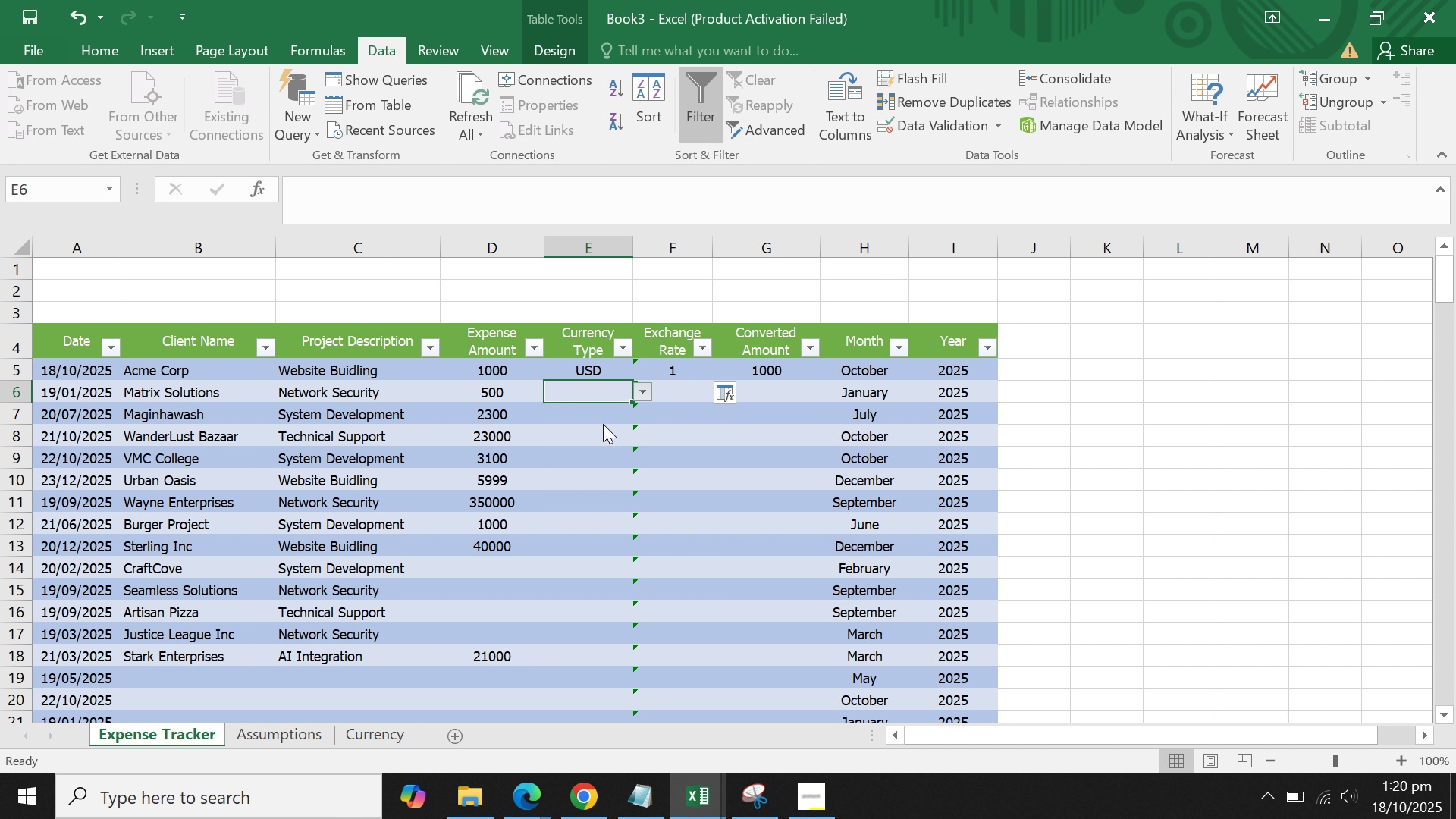 
double_click([603, 424])
 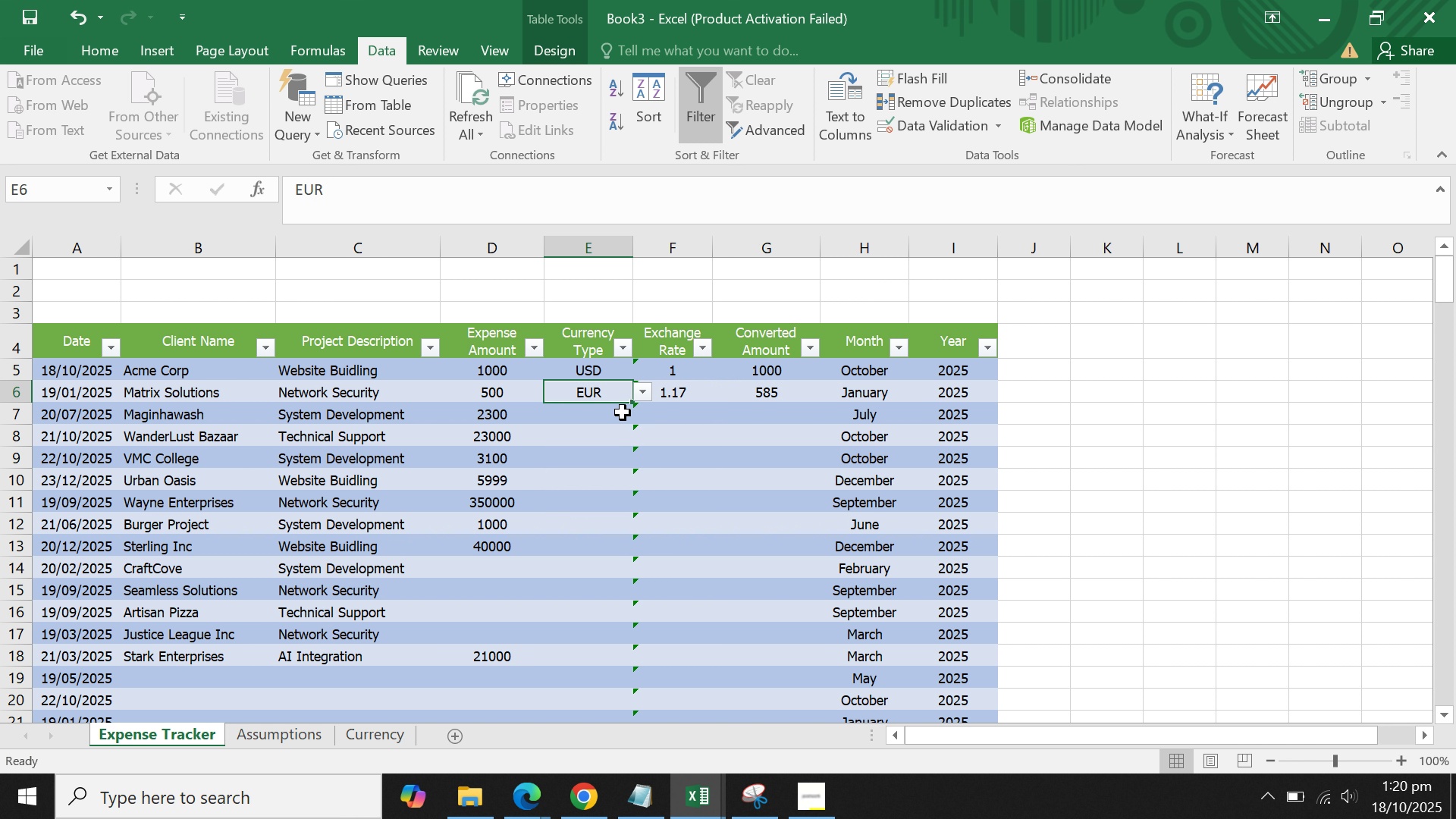 
left_click([623, 413])
 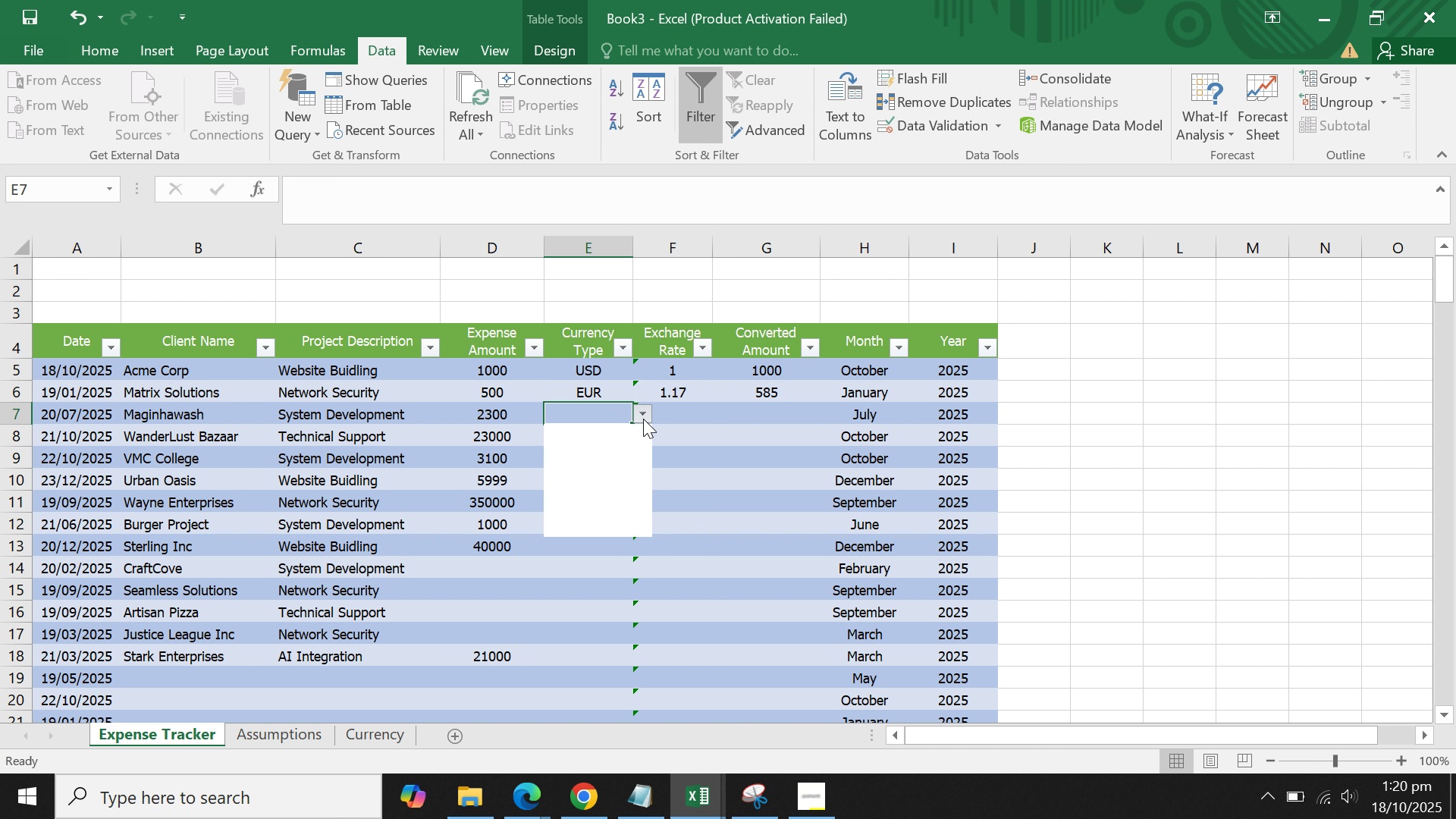 
left_click([643, 419])
 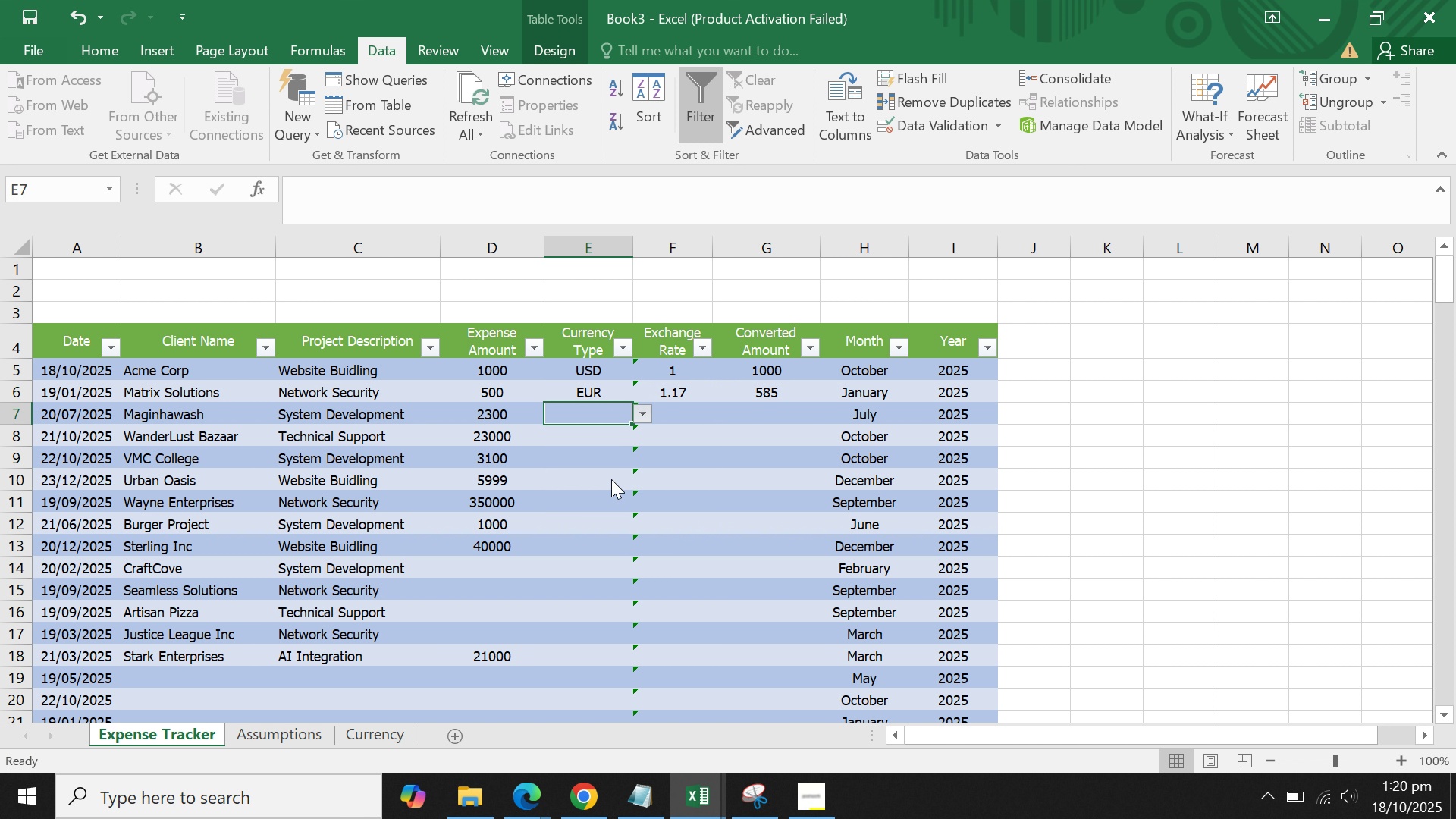 
left_click([611, 479])
 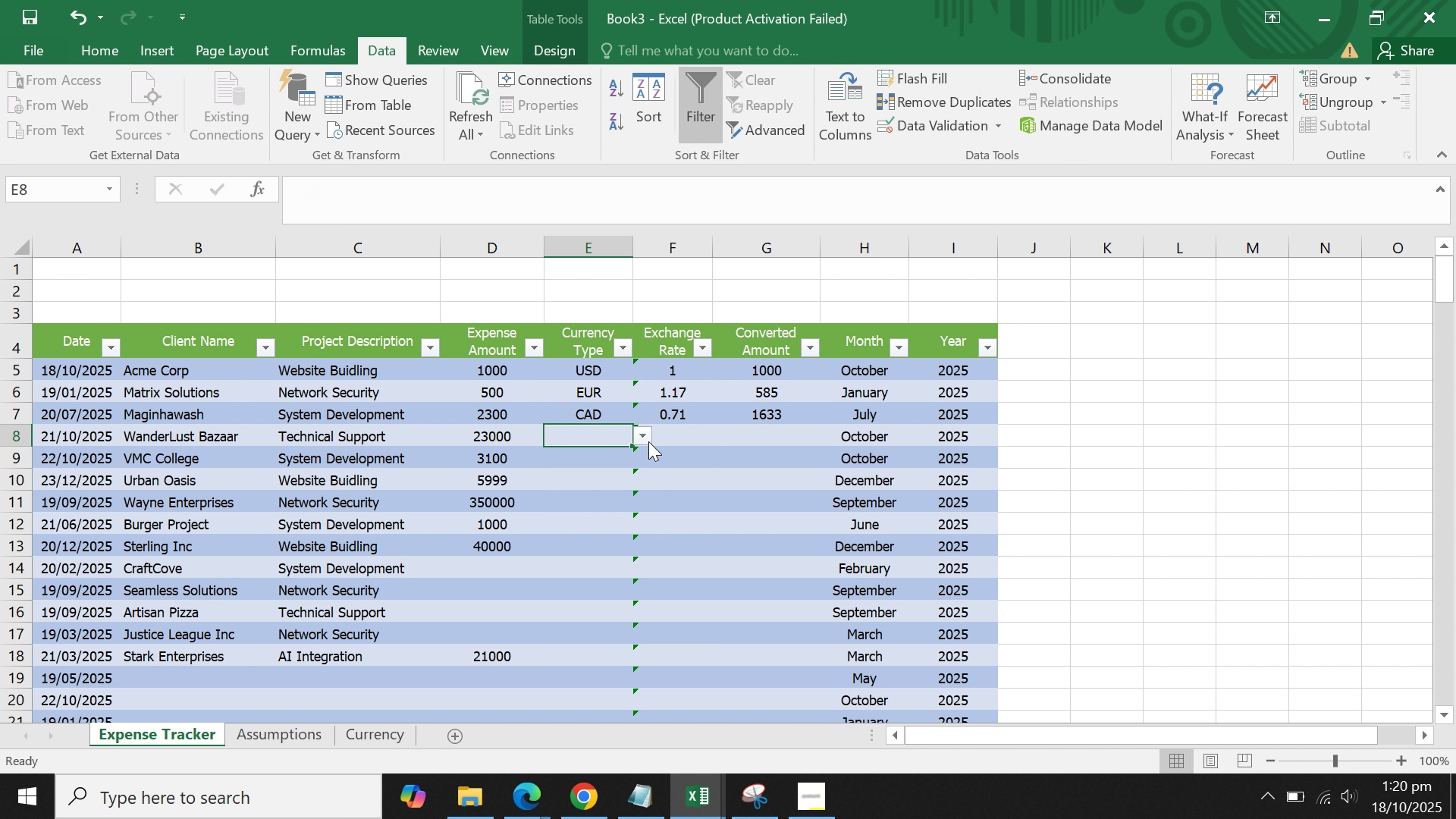 
double_click([648, 441])
 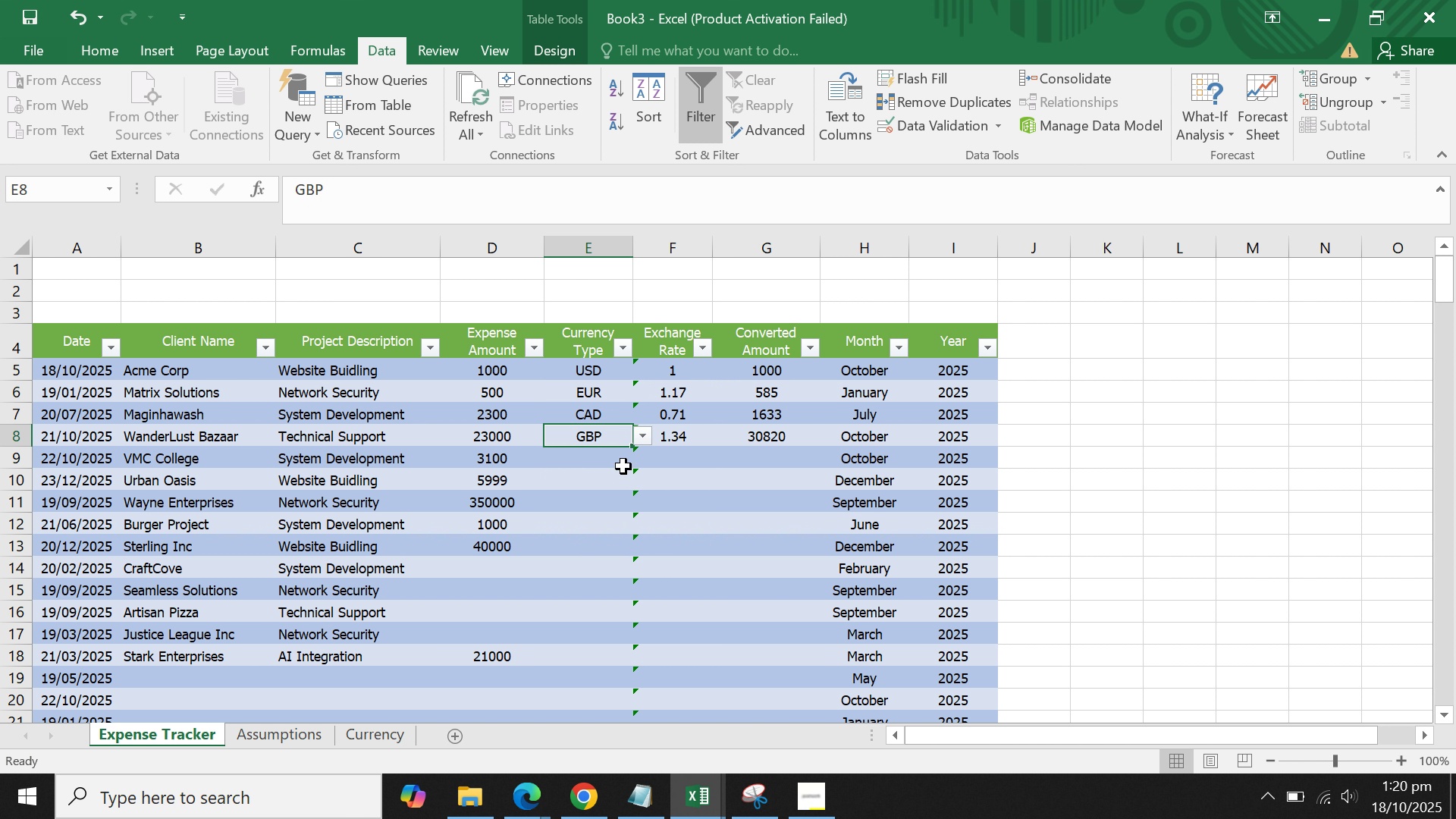 
double_click([620, 460])
 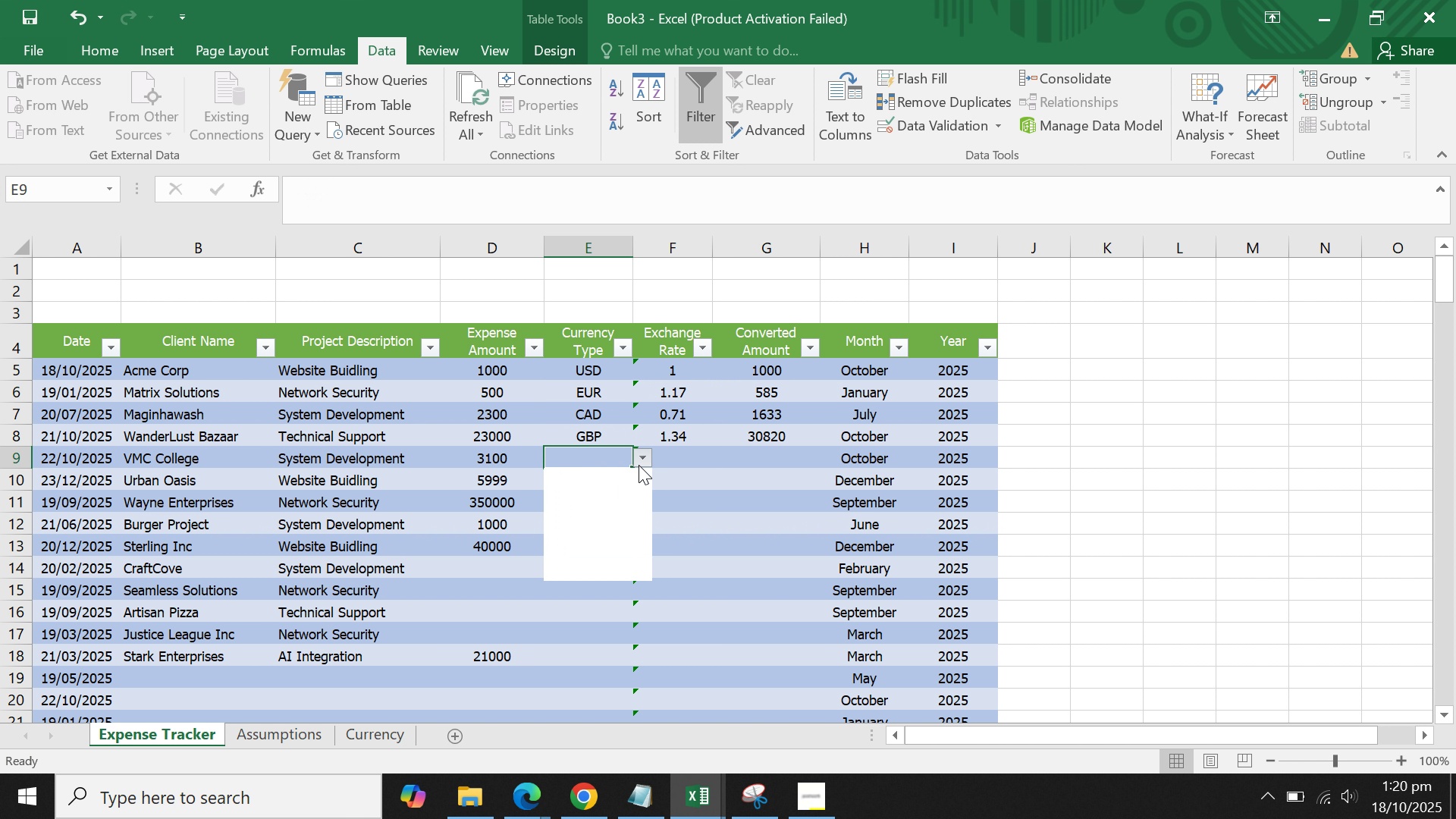 
triple_click([639, 465])
 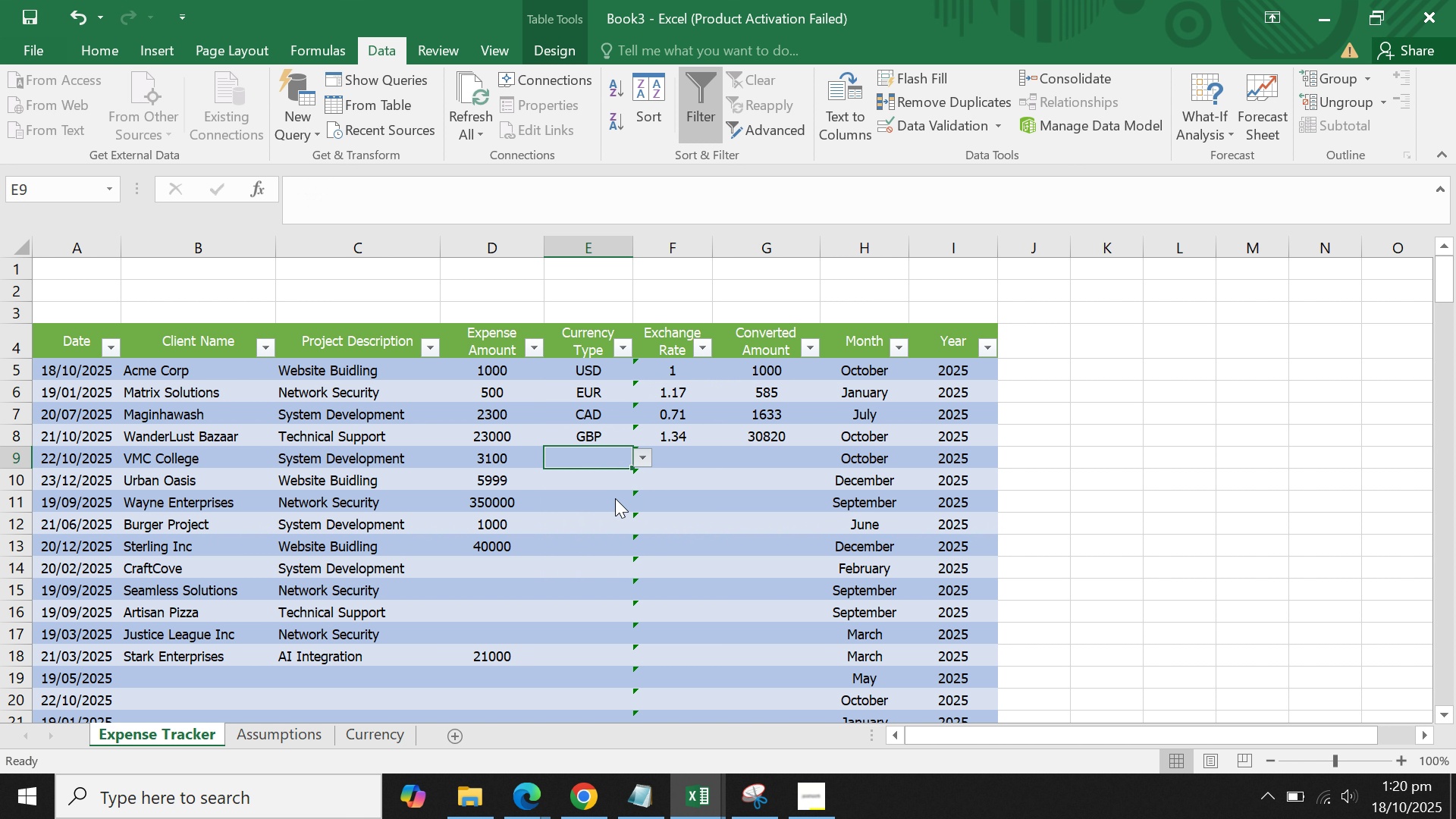 
left_click([615, 498])
 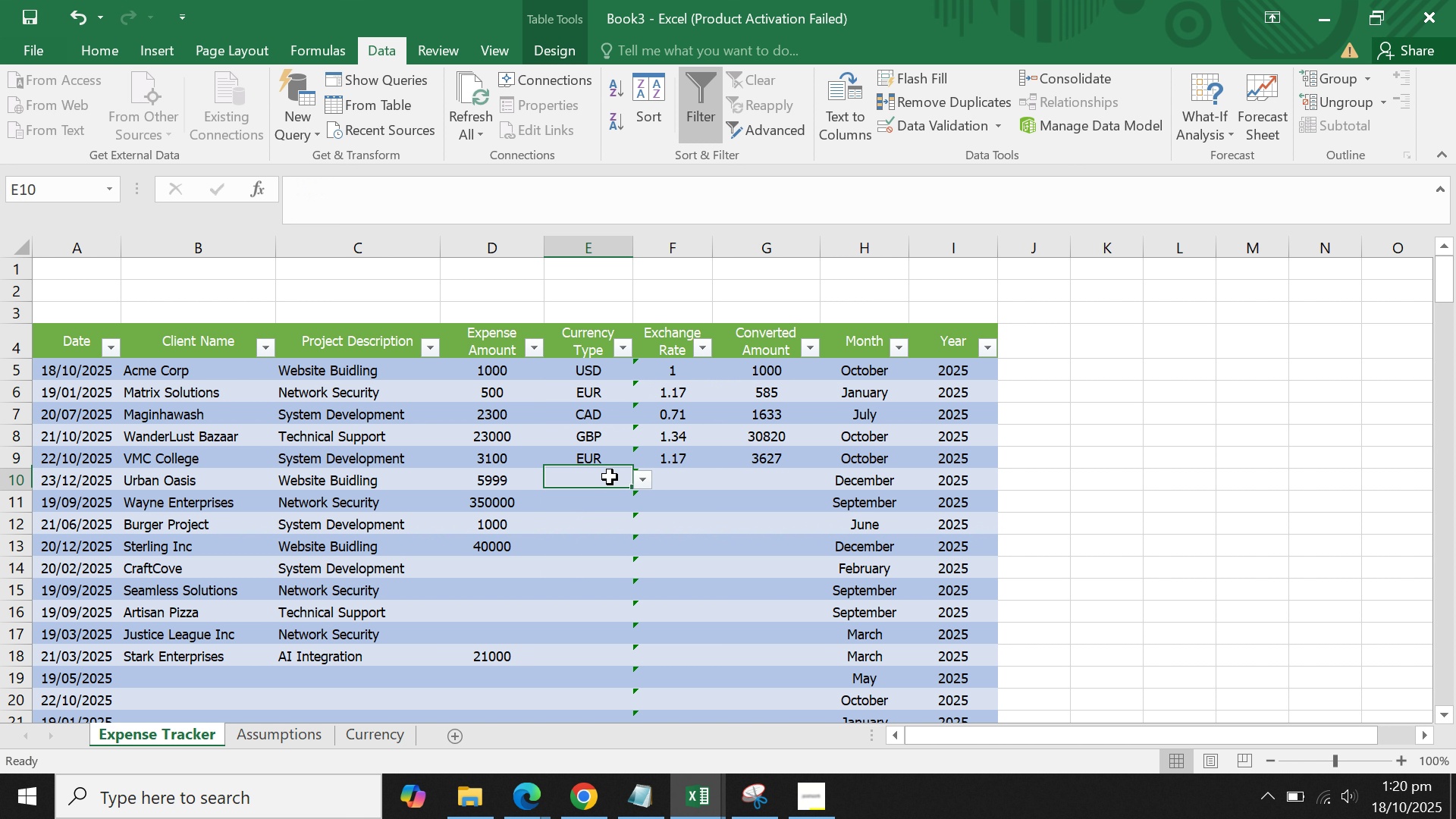 
left_click([610, 477])
 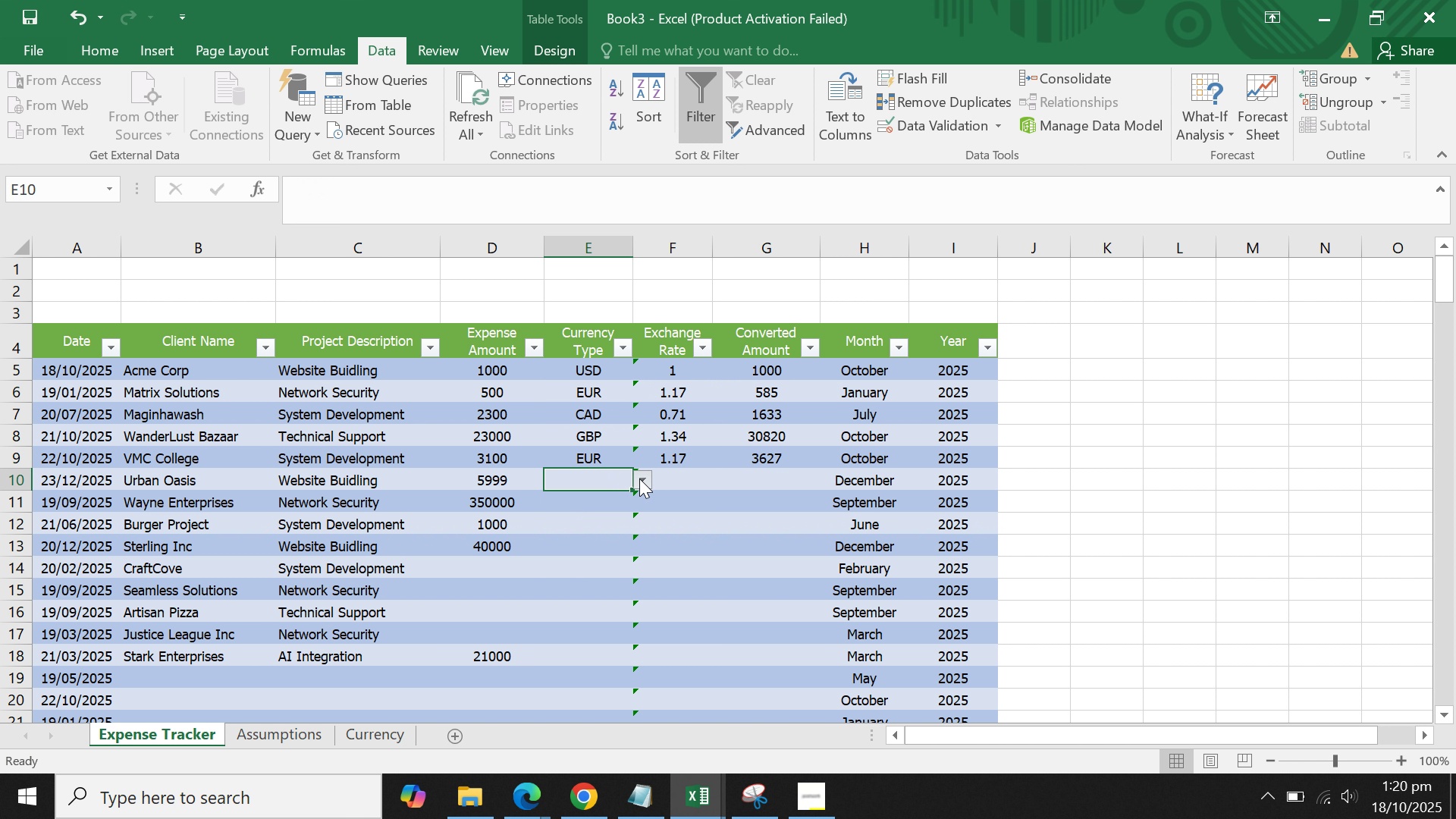 
left_click([639, 479])
 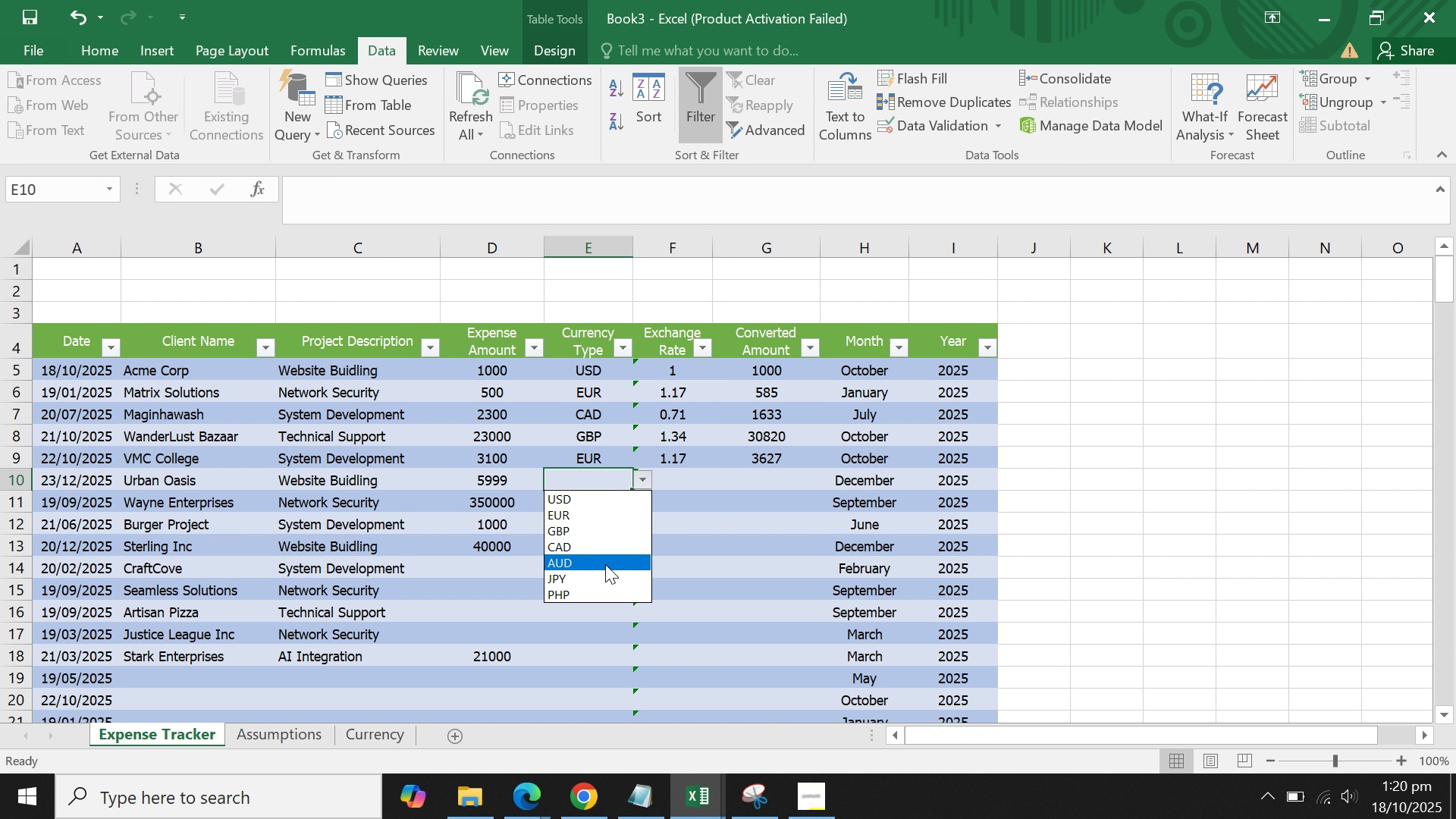 
left_click([605, 564])
 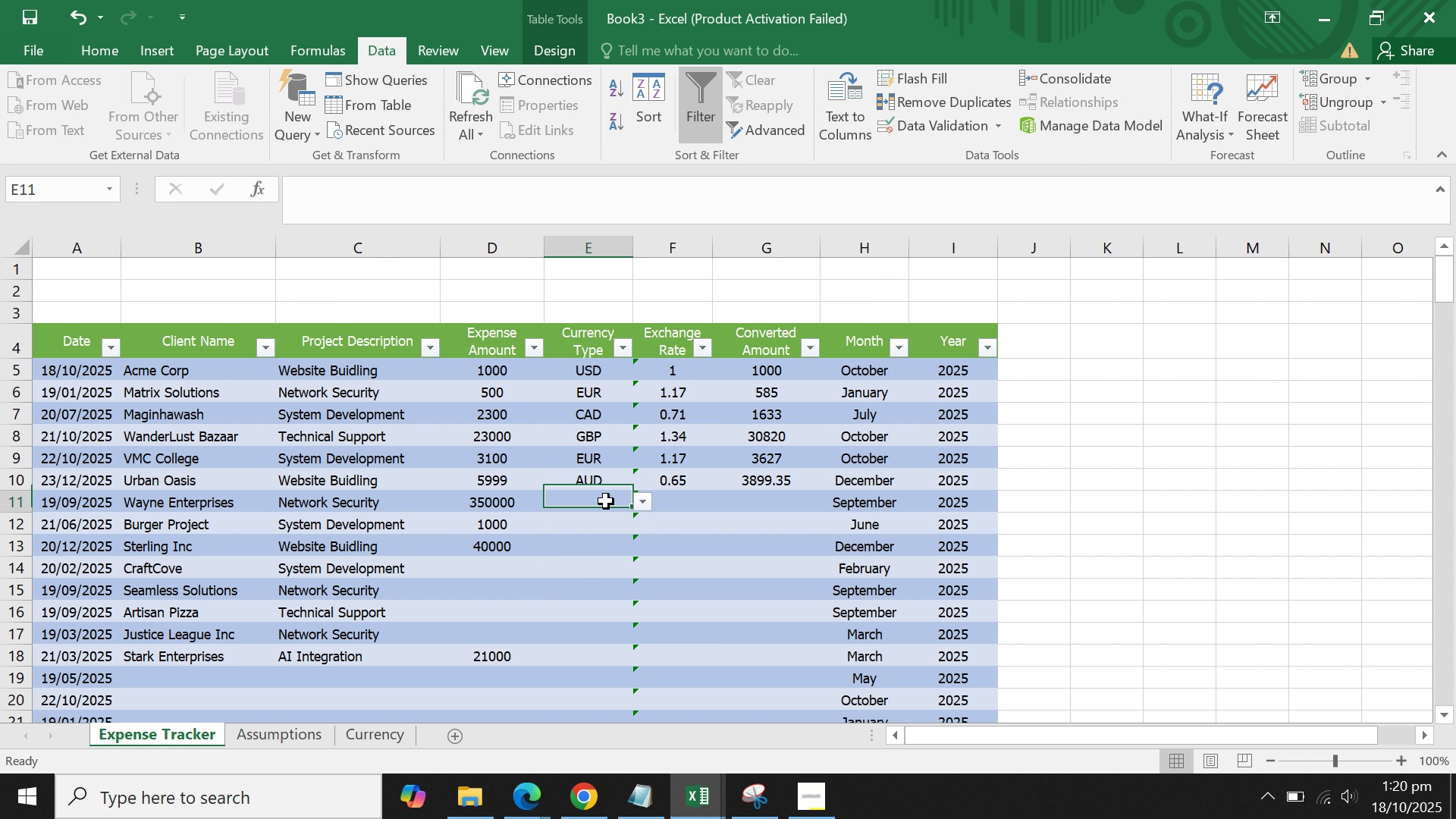 
left_click([606, 501])
 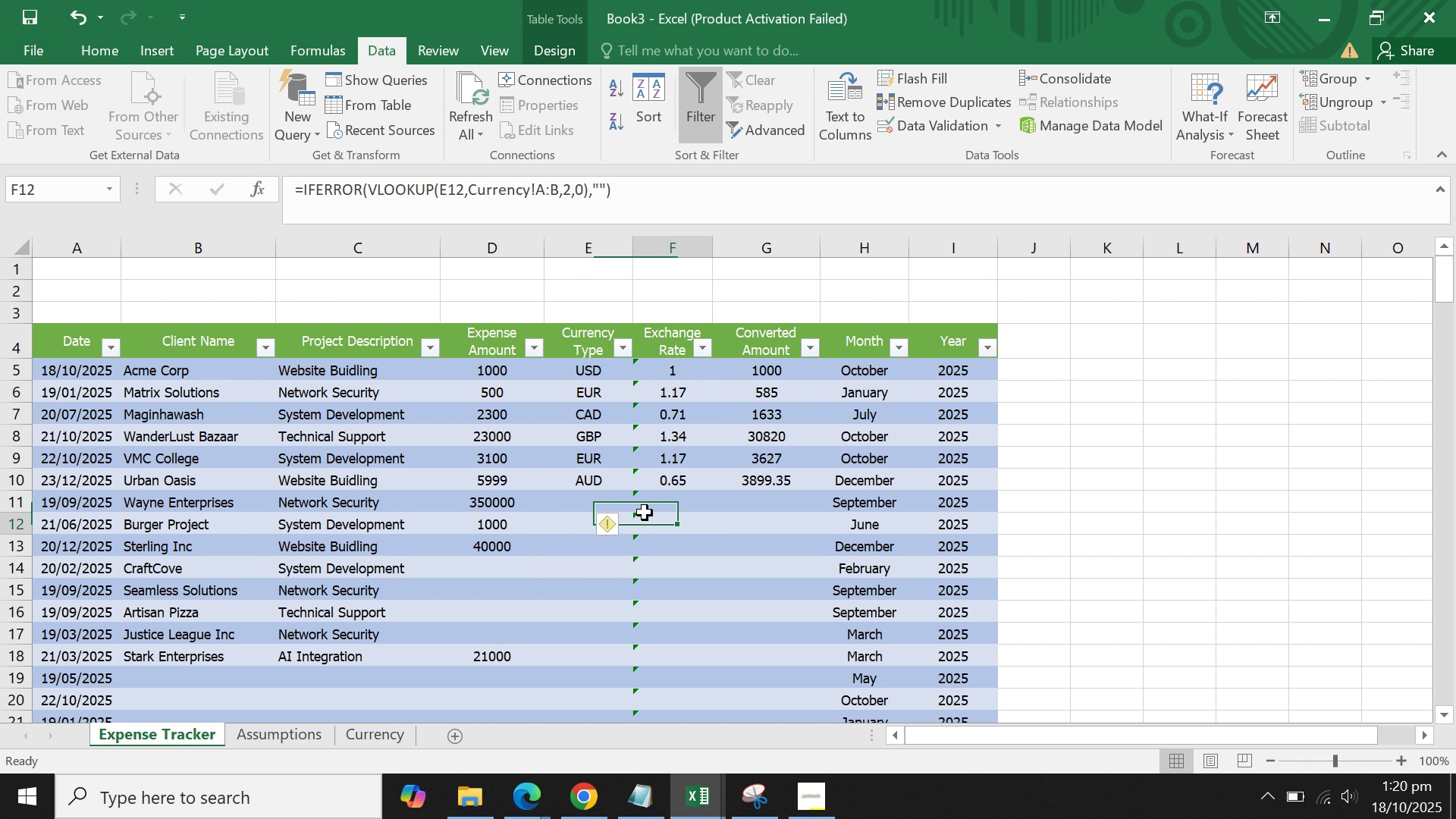 
left_click([645, 513])
 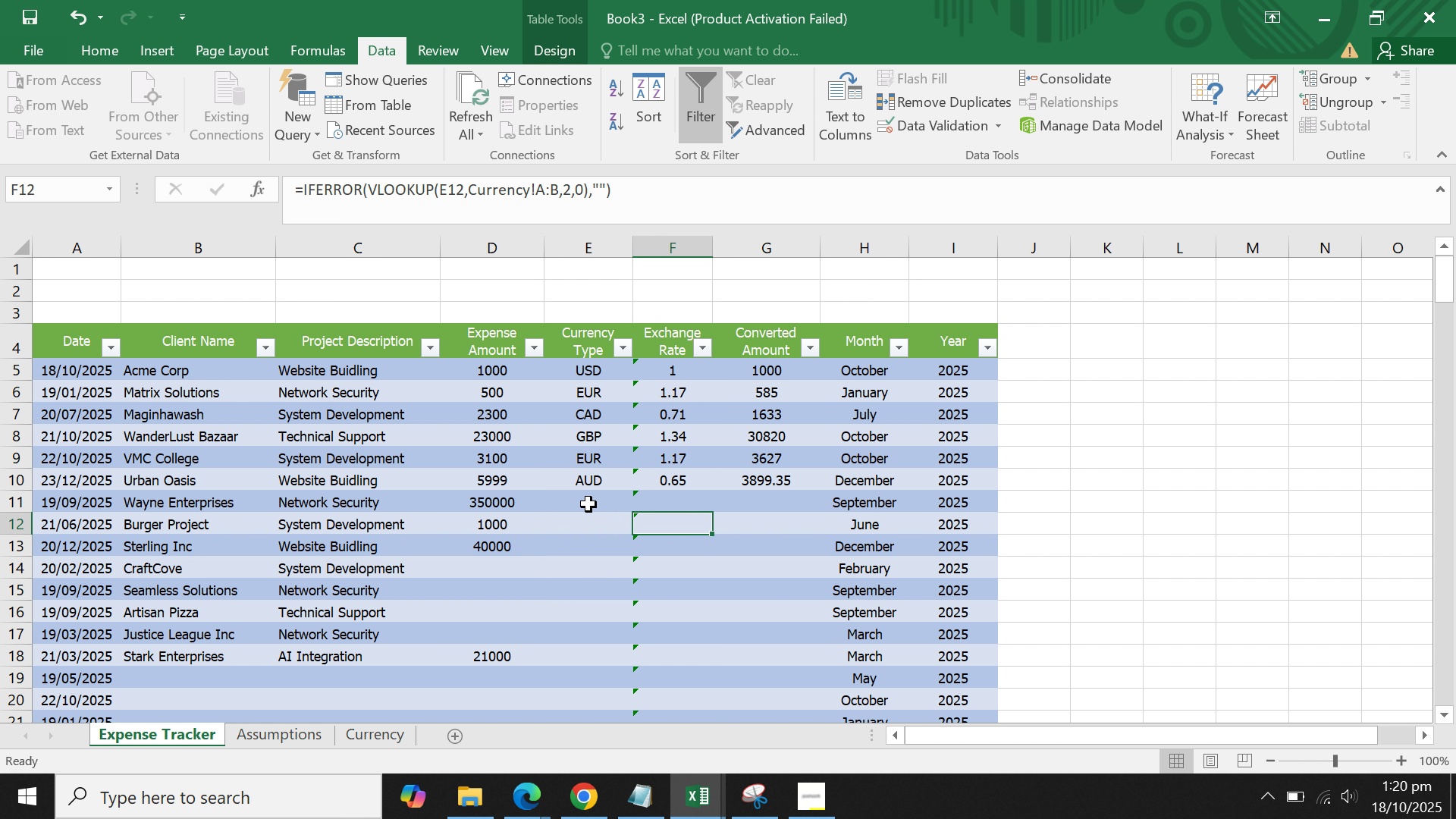 
left_click([588, 504])
 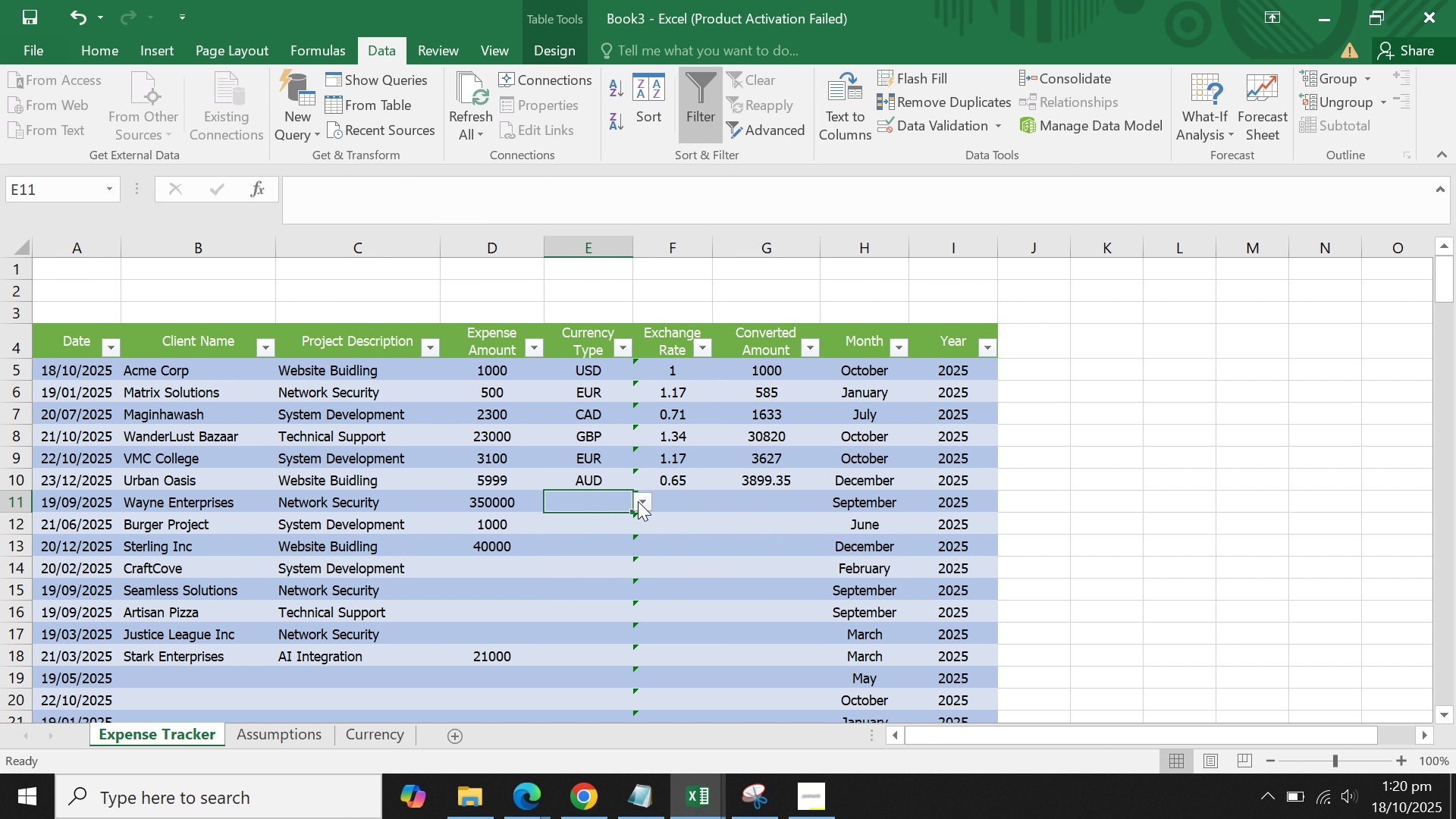 
left_click([638, 501])
 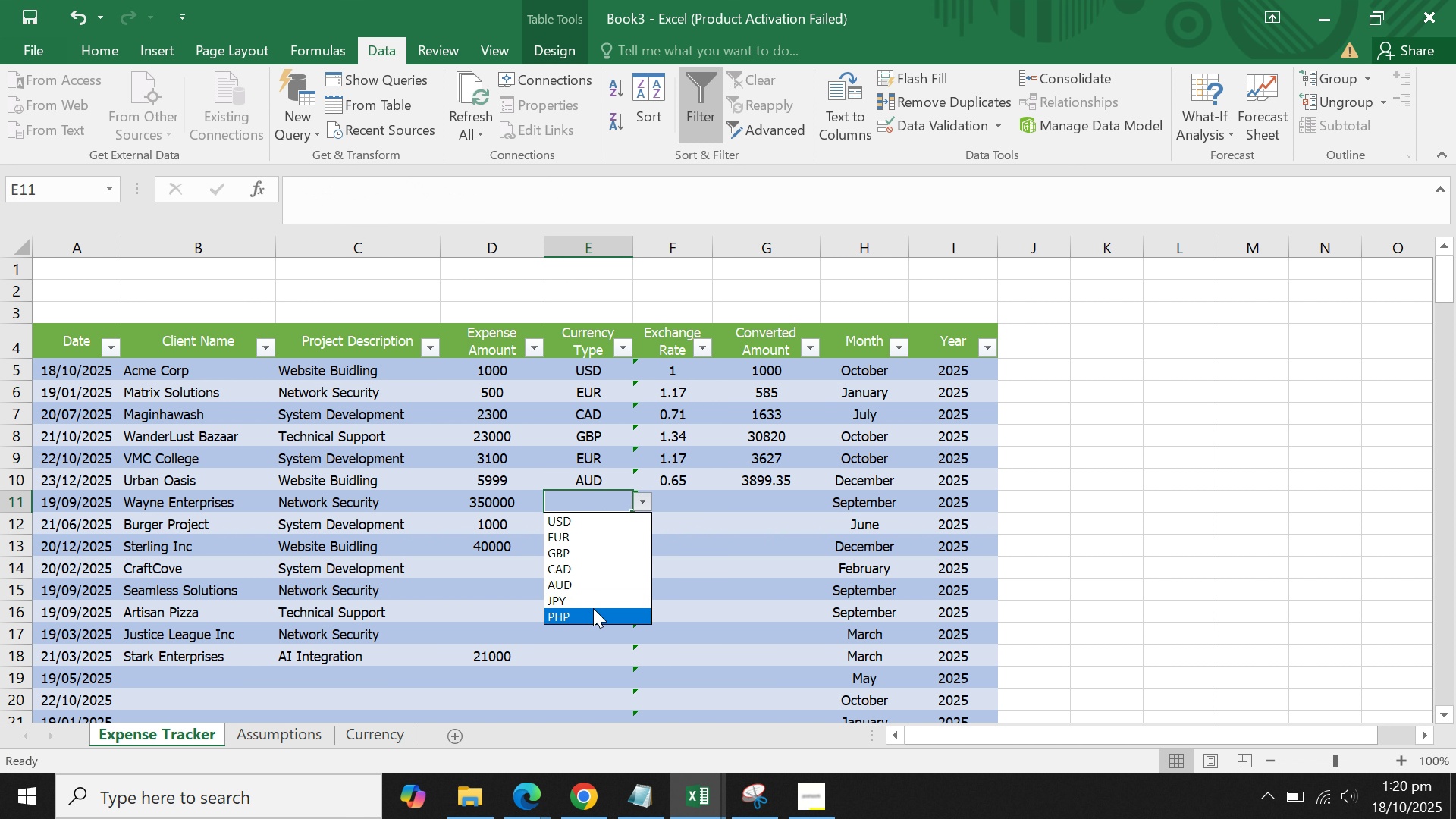 
left_click([593, 608])
 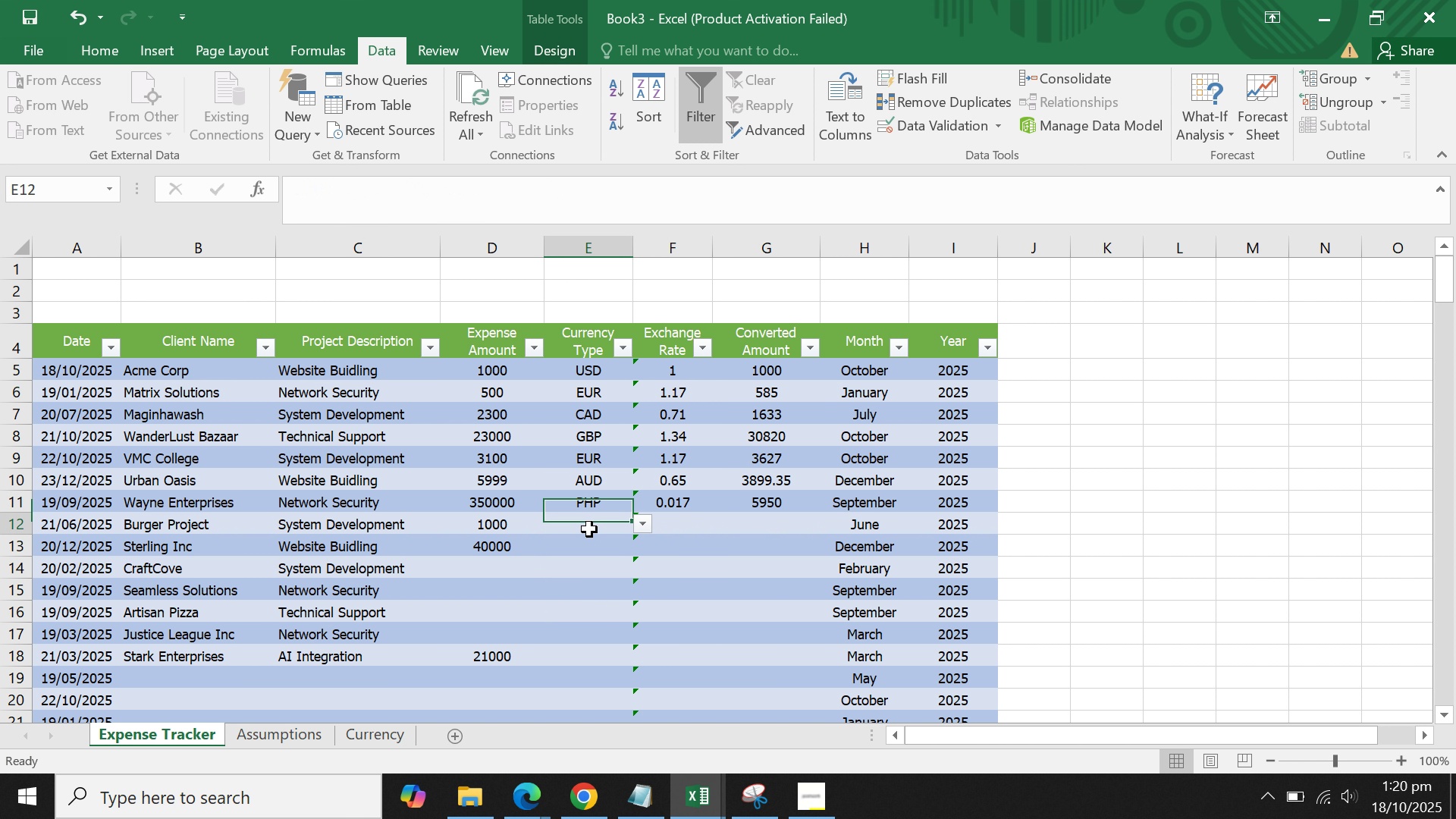 
left_click([589, 529])
 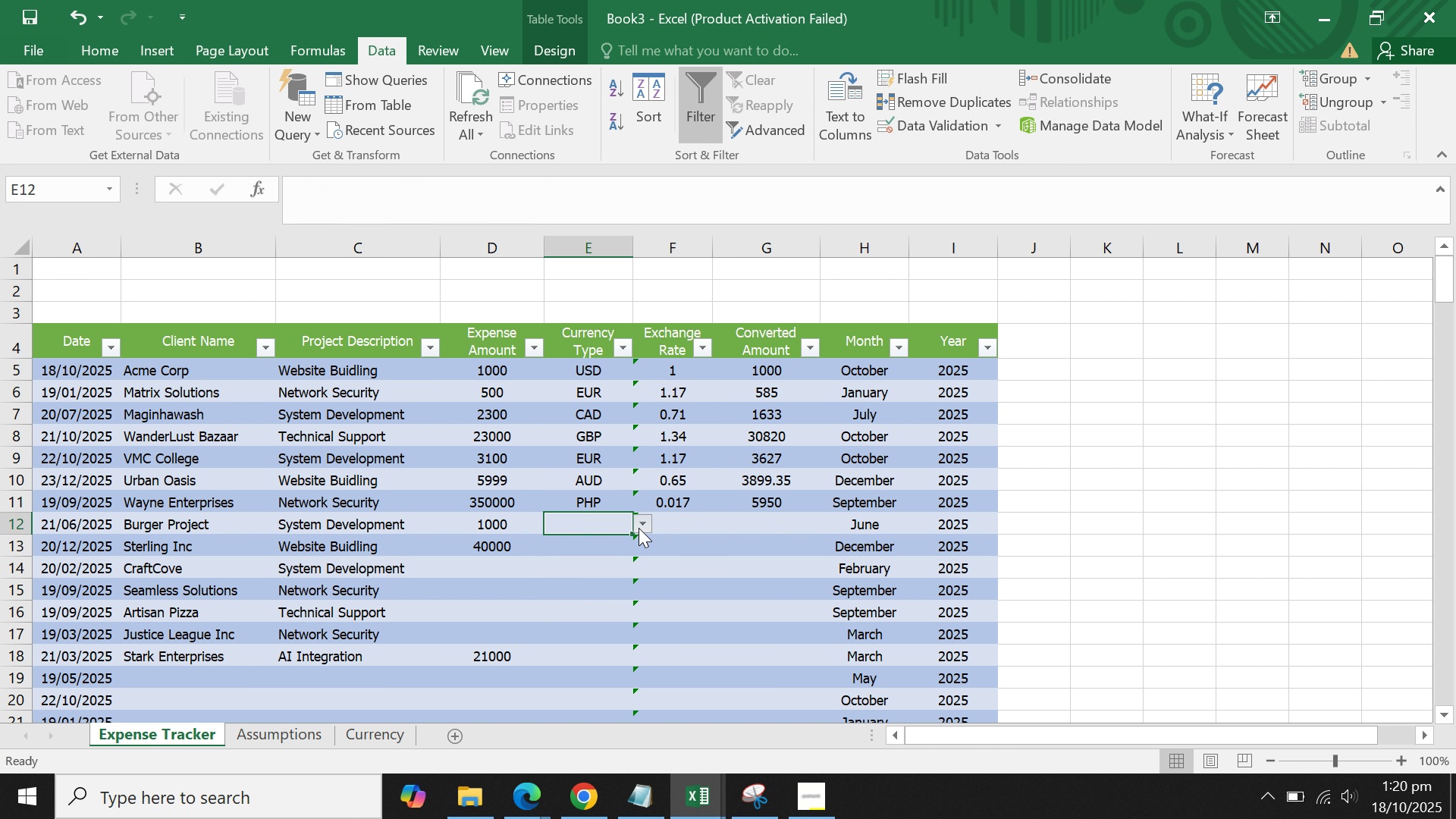 
left_click([639, 528])
 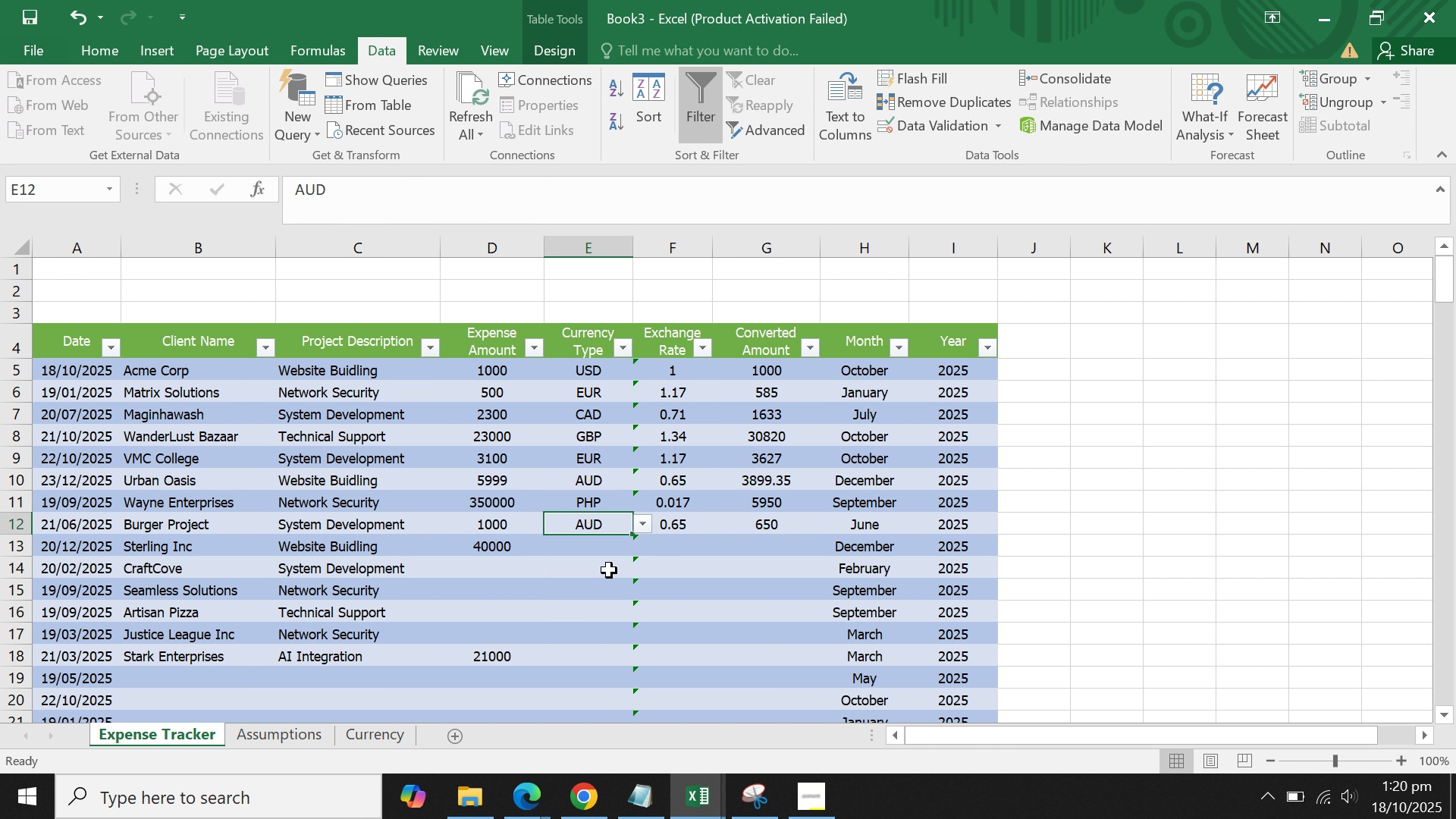 
left_click([609, 548])
 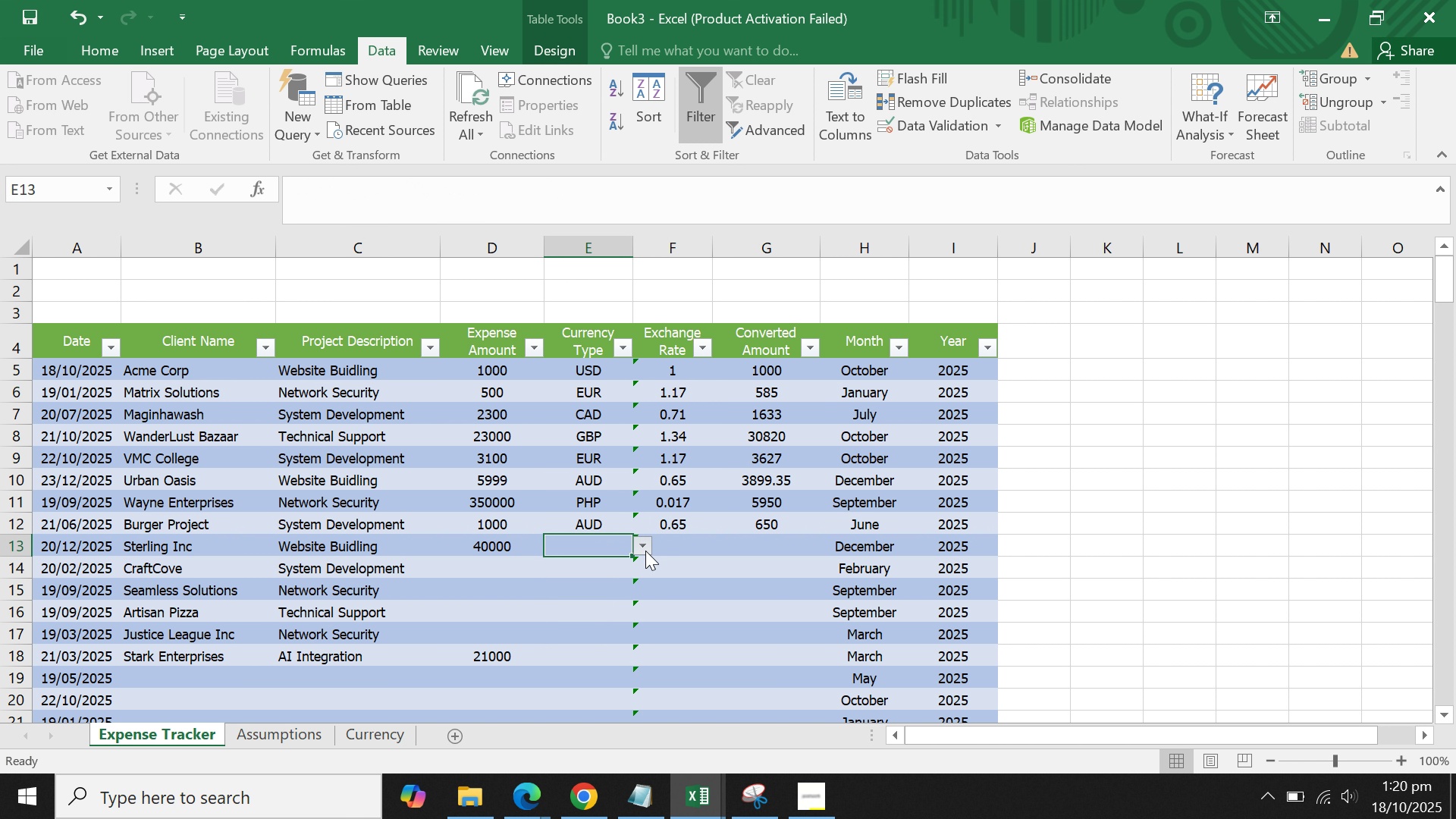 
left_click([645, 551])
 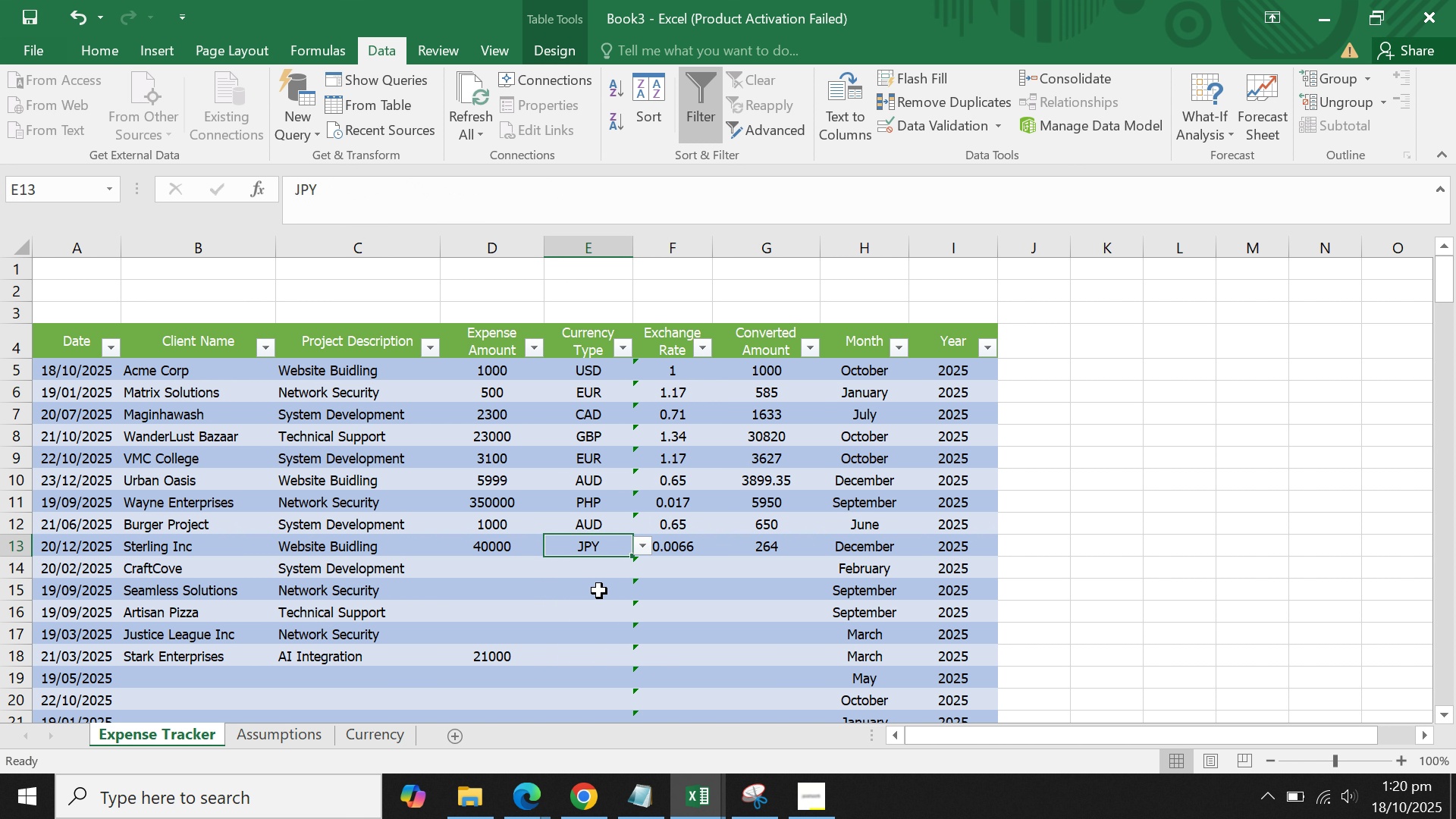 
left_click([599, 572])
 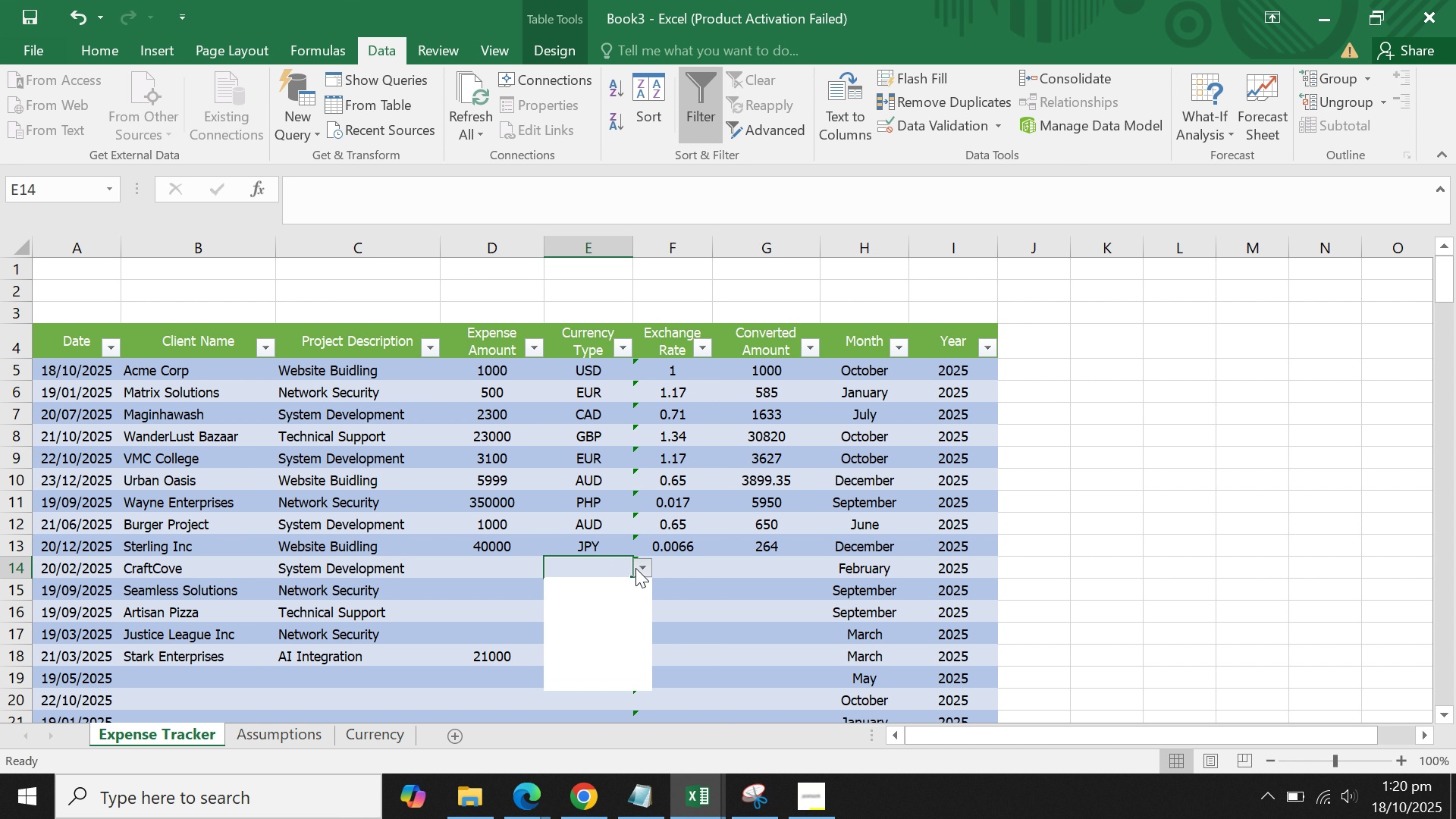 
left_click([635, 568])
 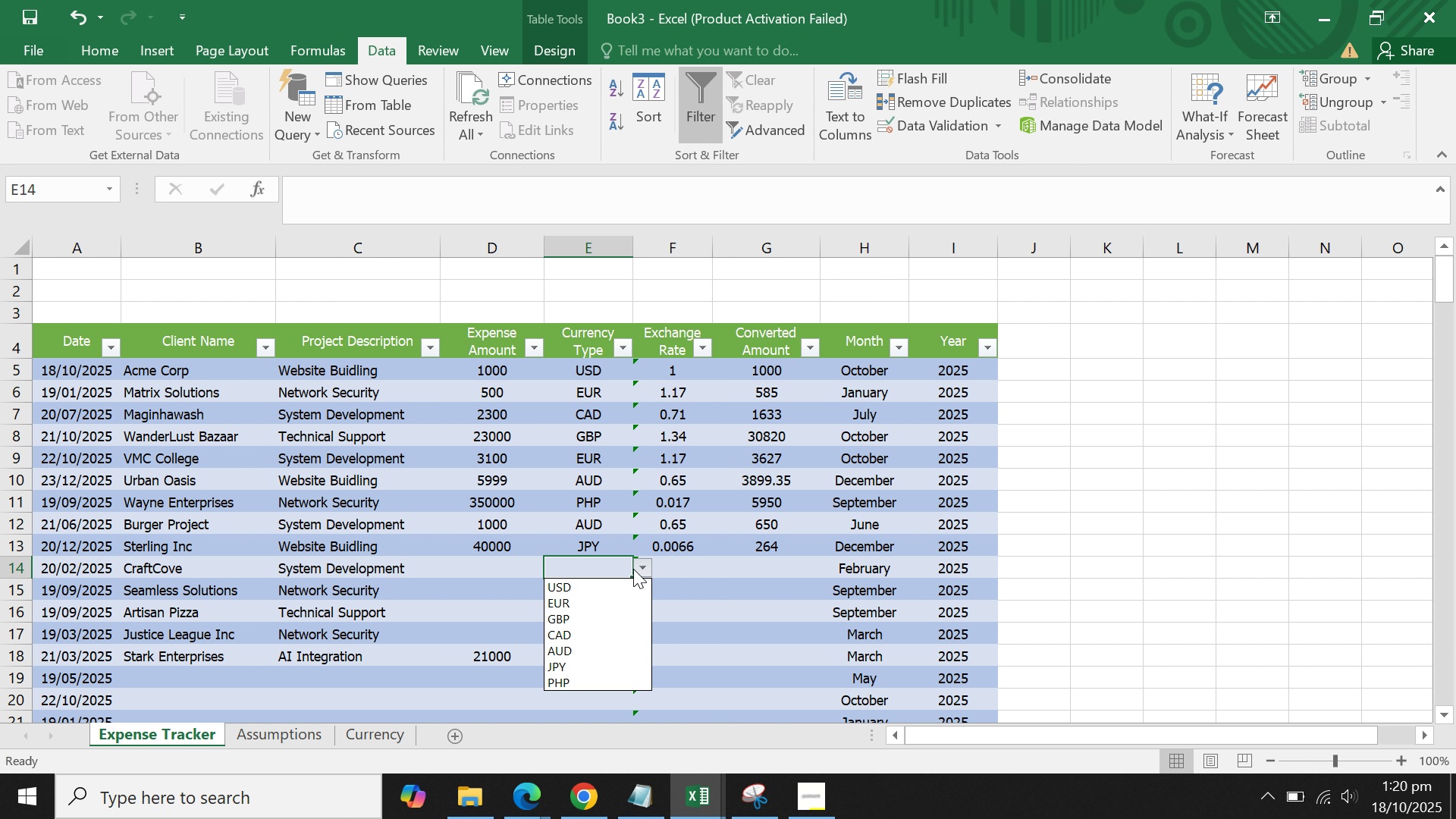 
mouse_move([601, 619])
 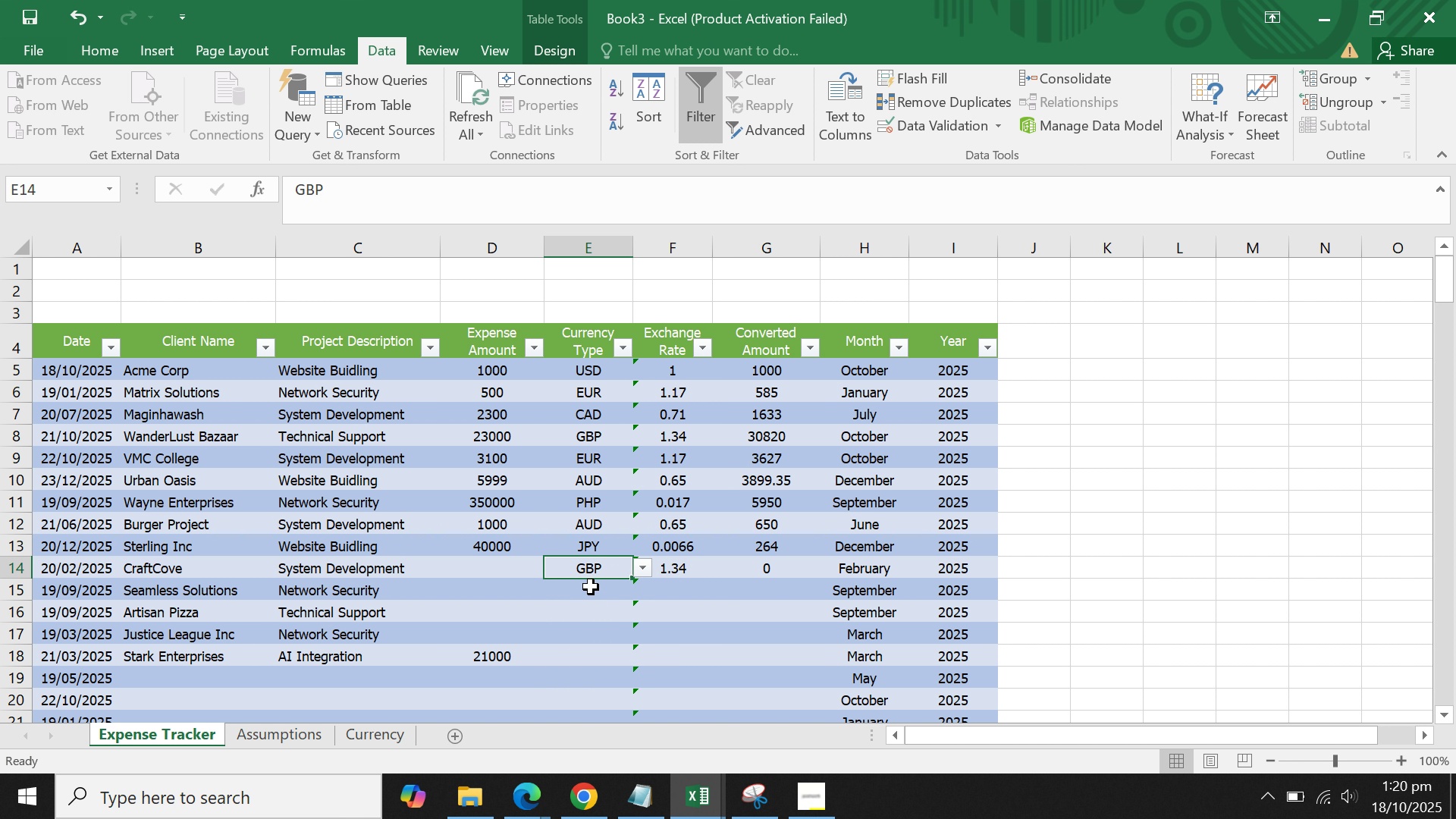 
left_click([591, 587])
 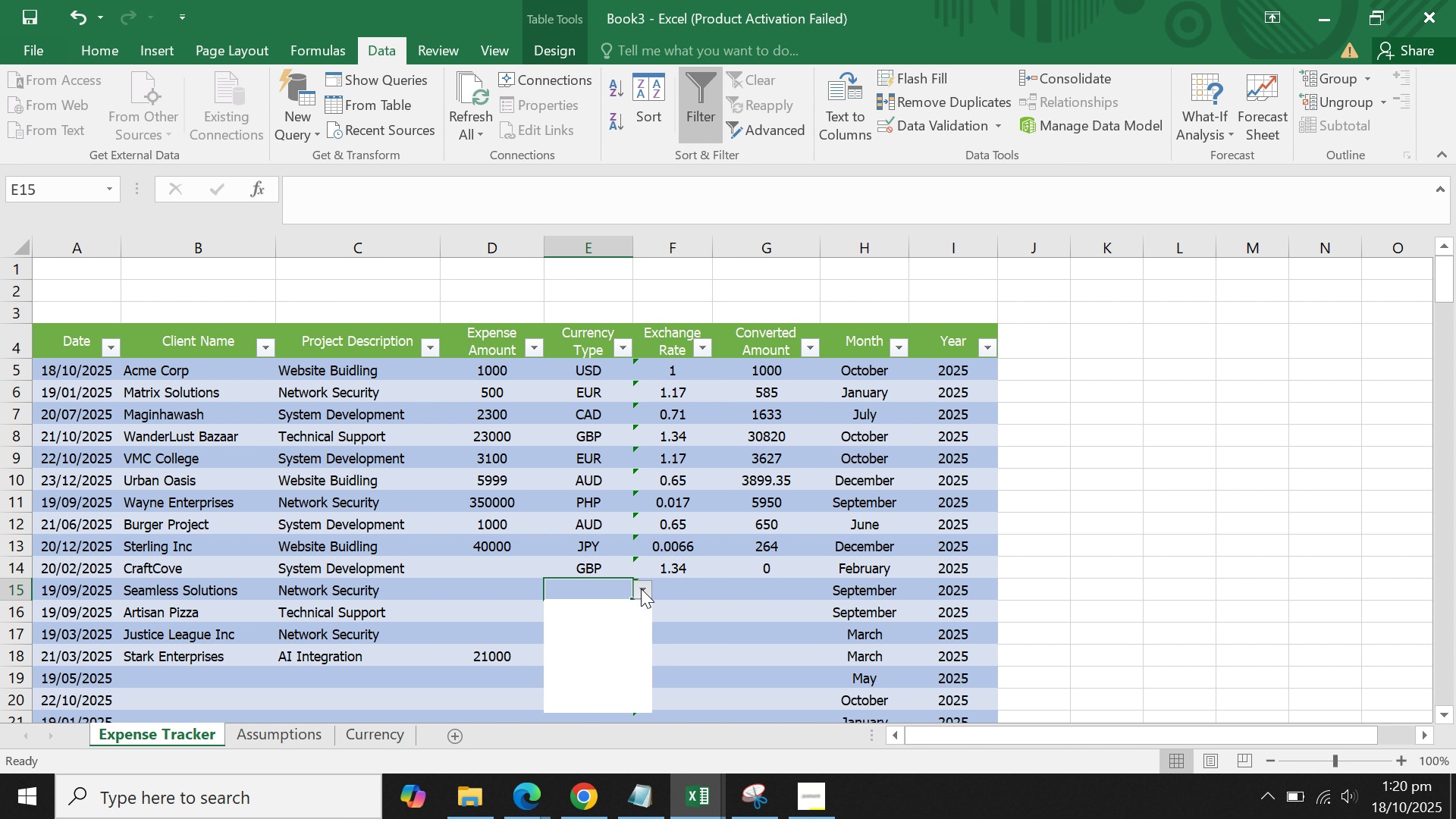 
left_click([641, 588])
 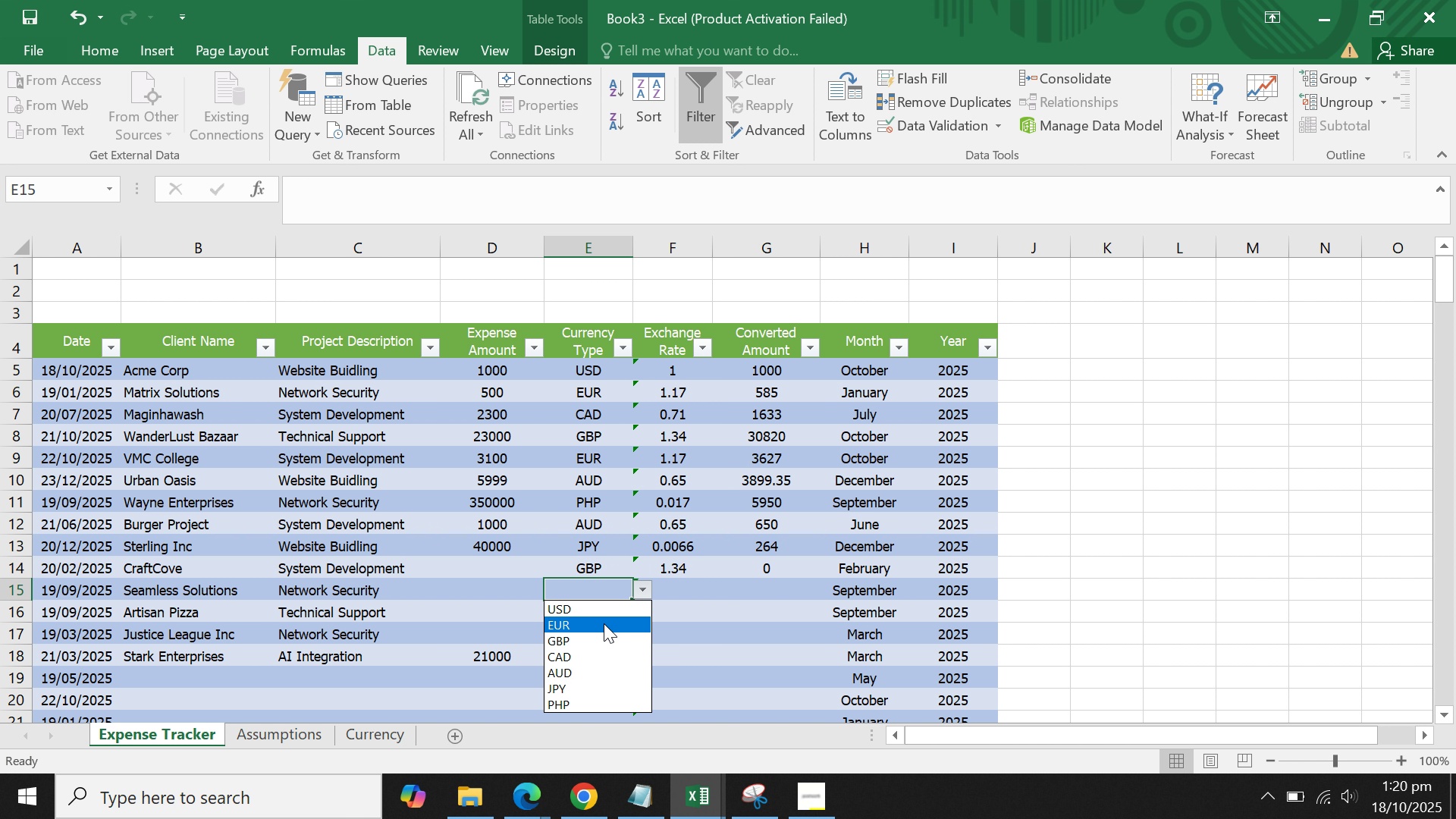 
left_click([604, 623])
 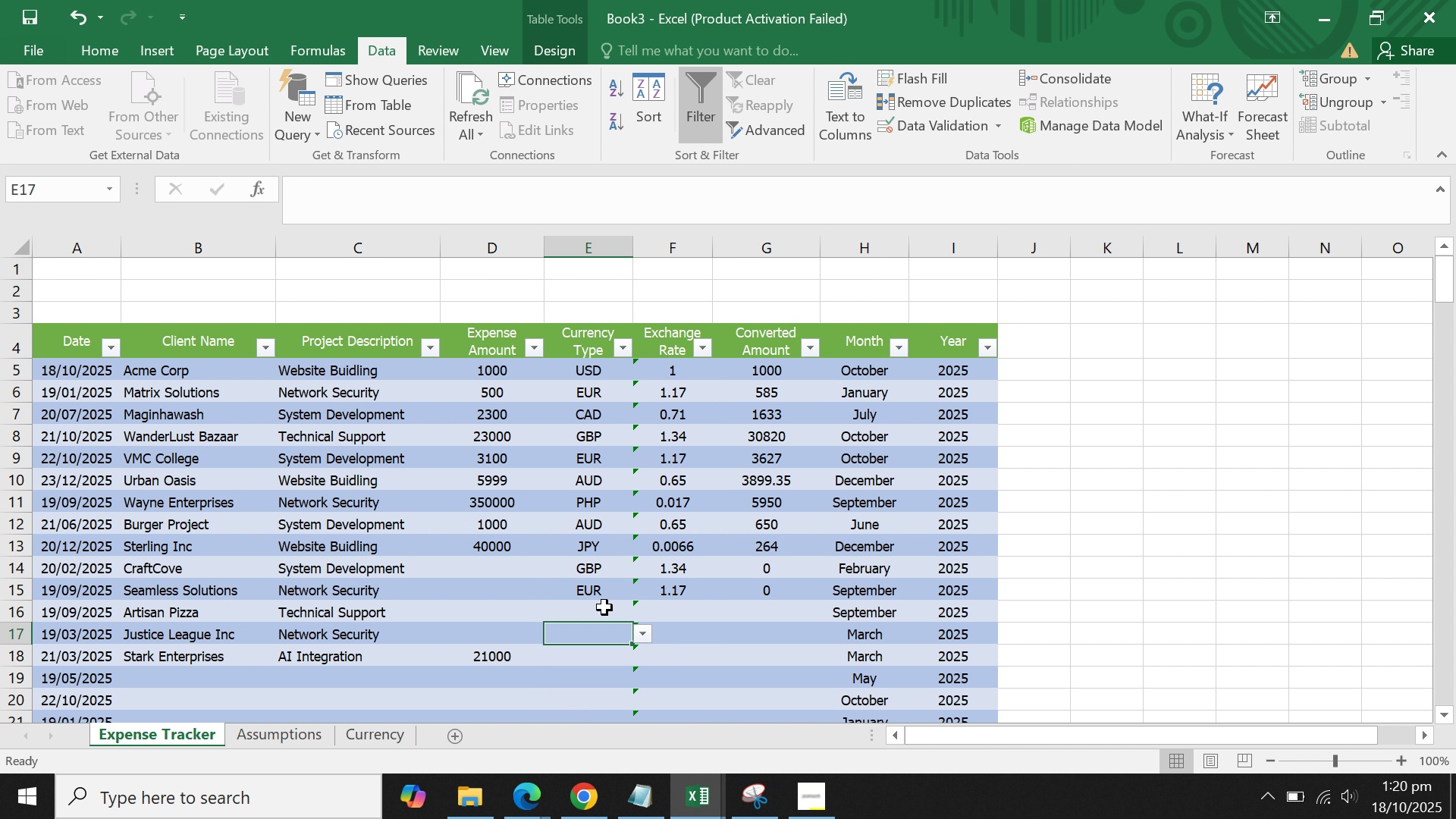 
double_click([604, 607])
 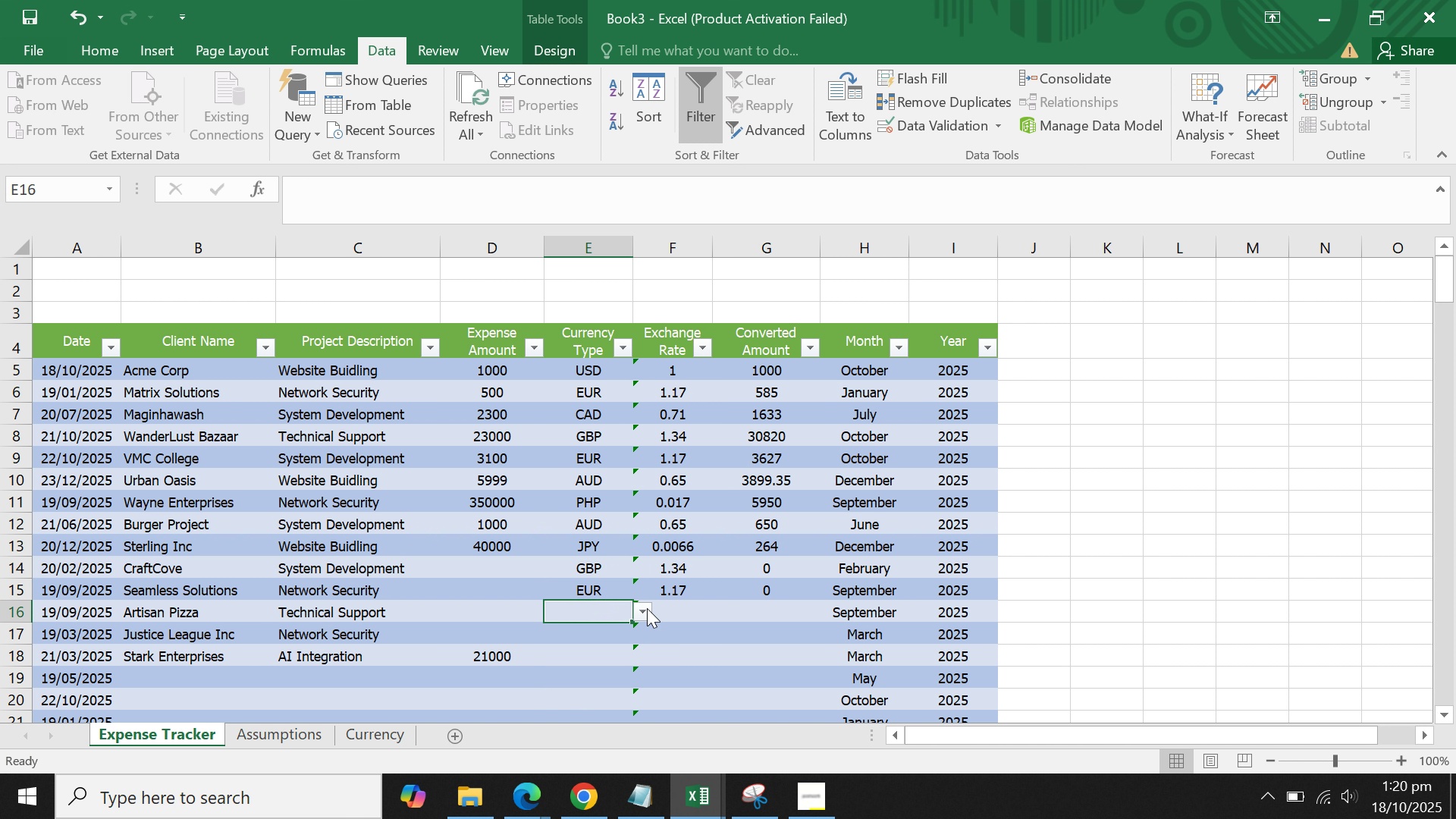 
left_click([647, 608])
 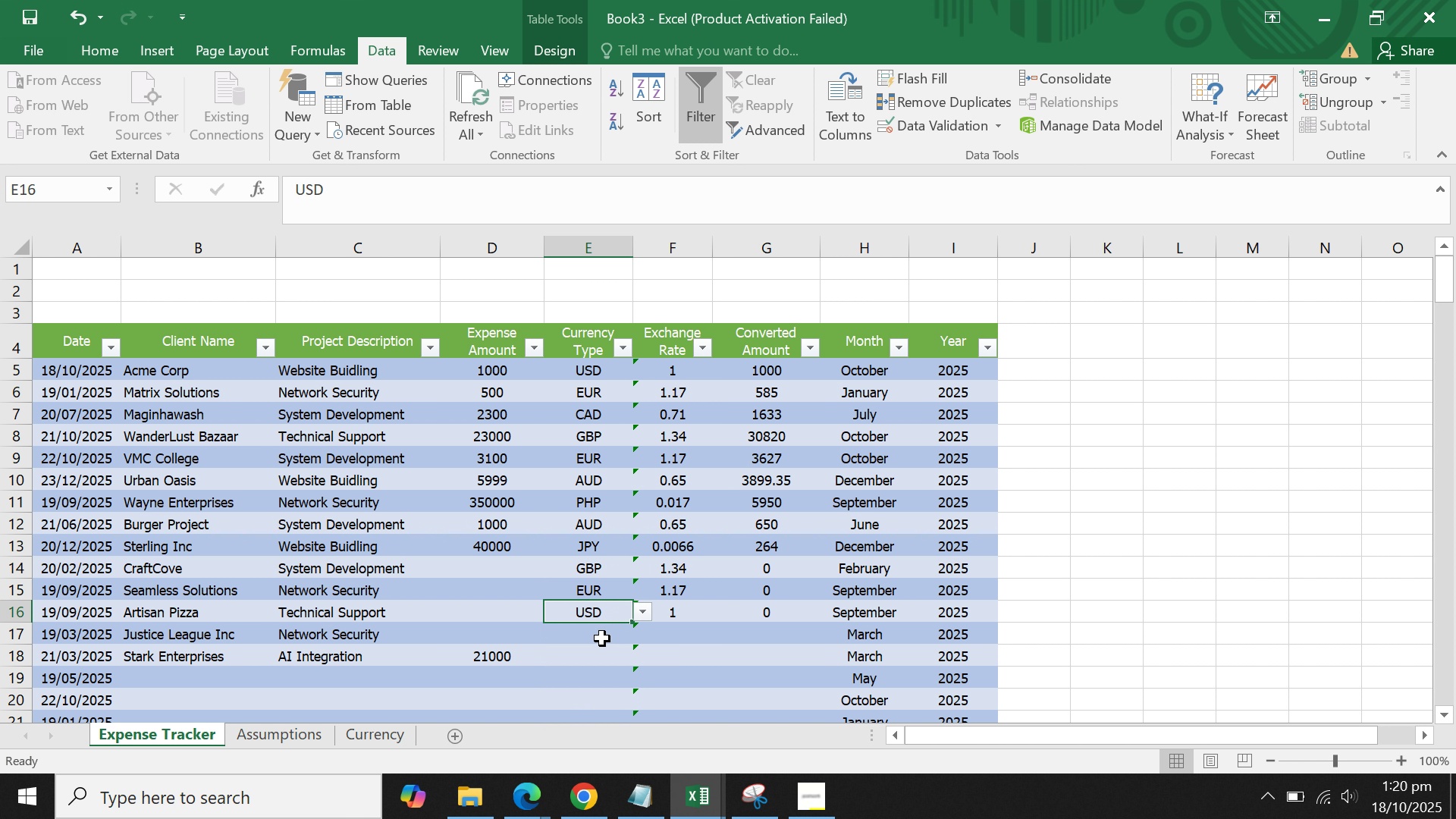 
double_click([602, 639])
 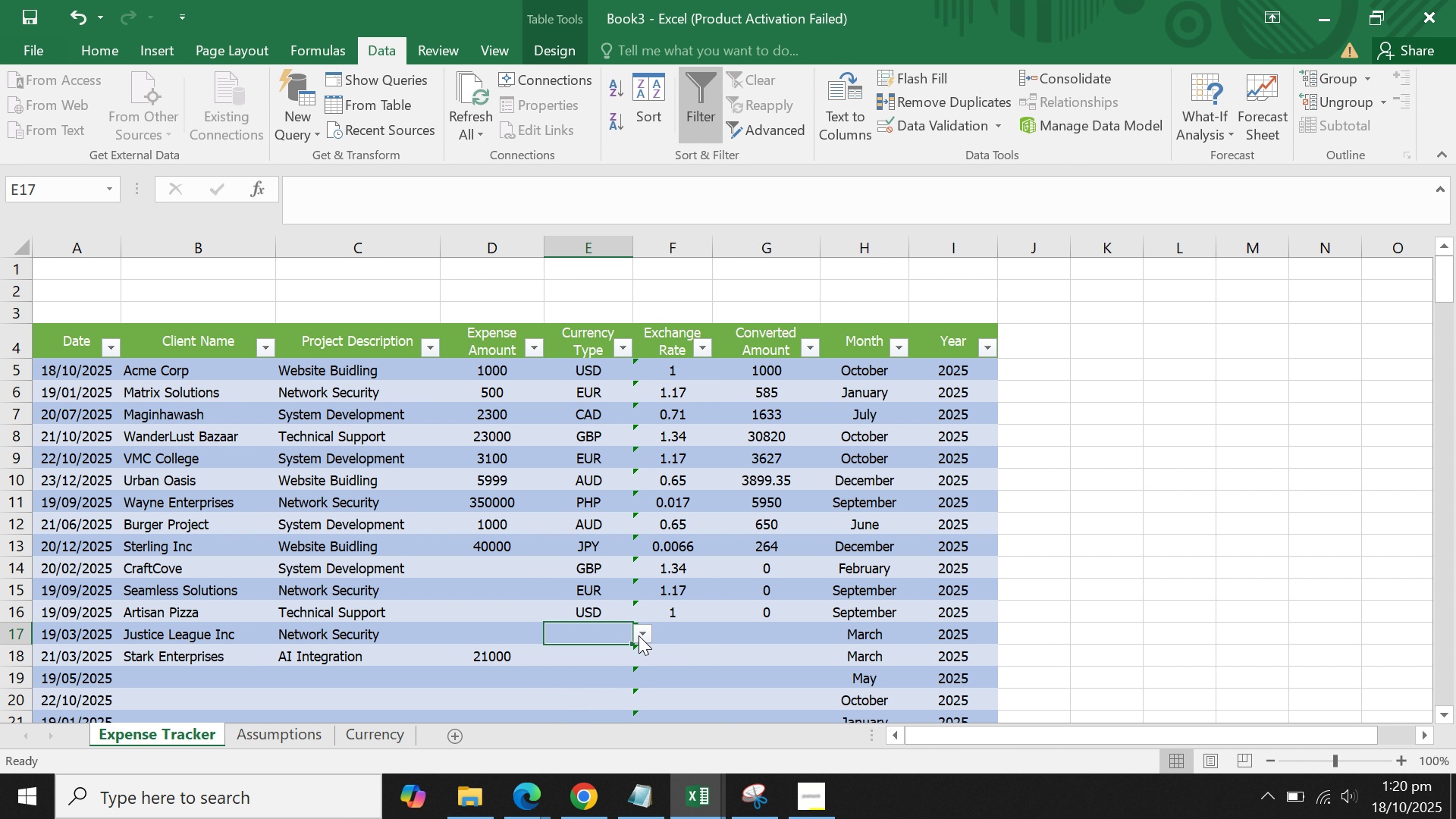 
left_click([639, 635])
 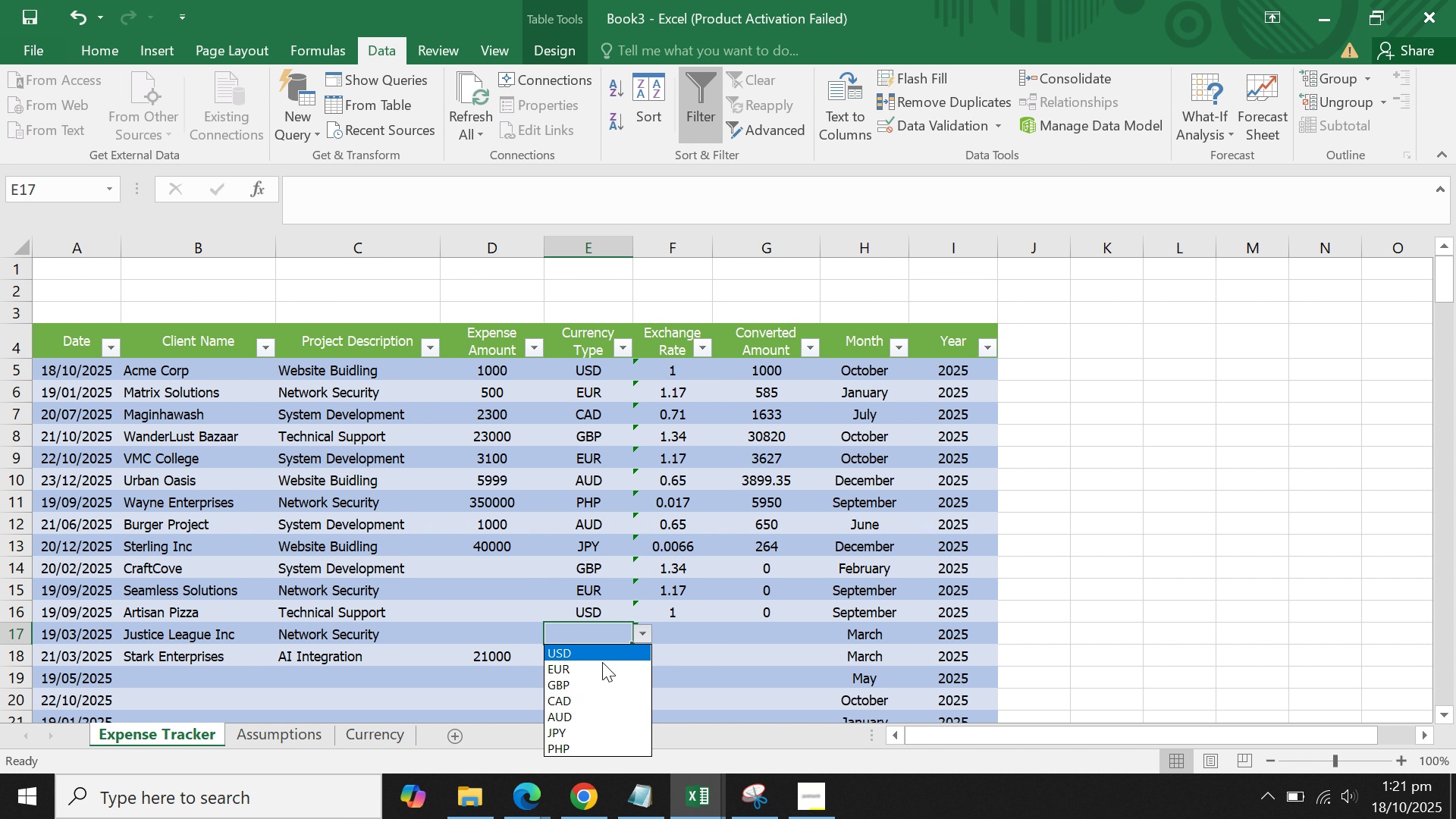 
mouse_move([623, 648])
 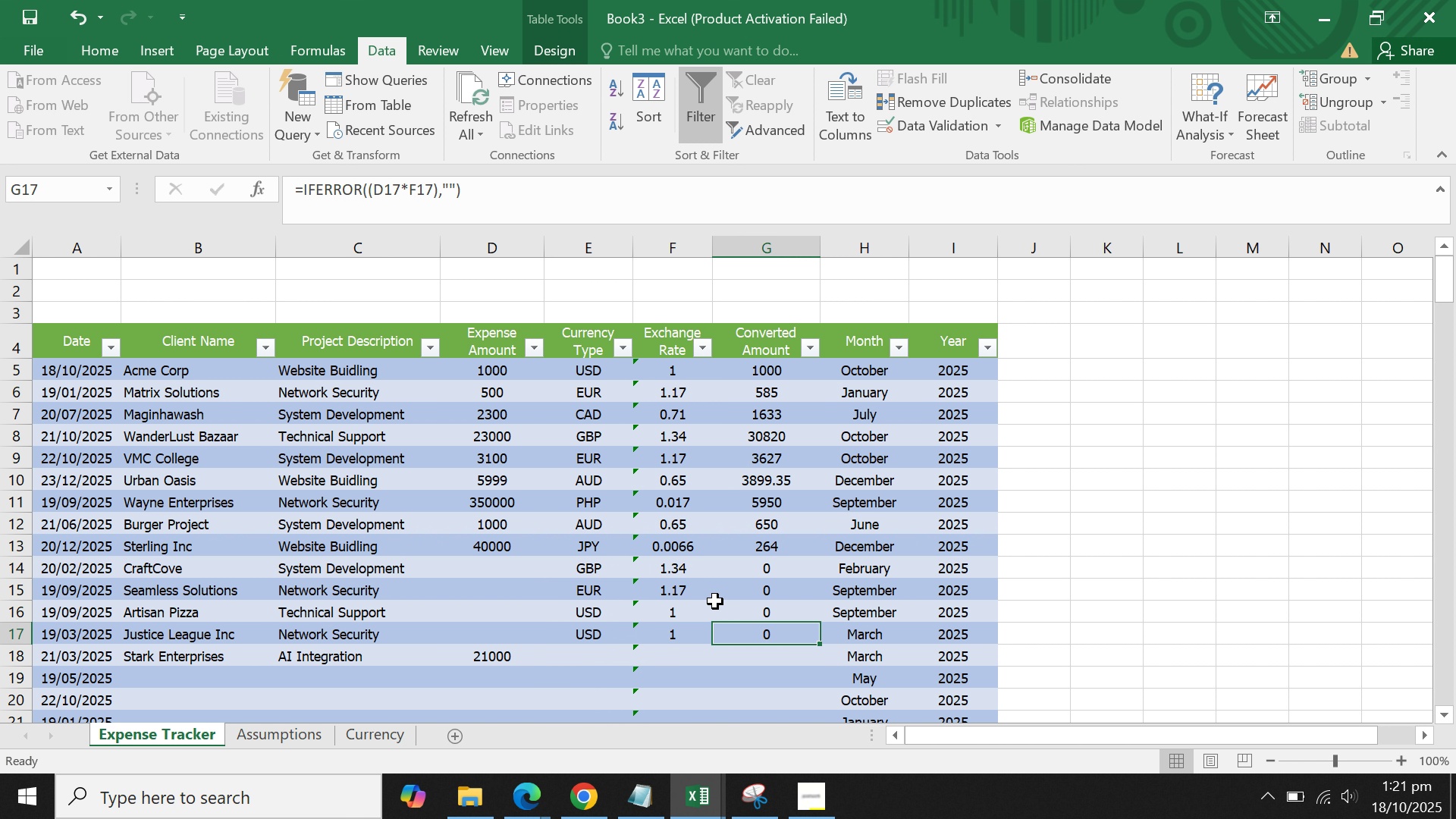 
double_click([715, 601])
 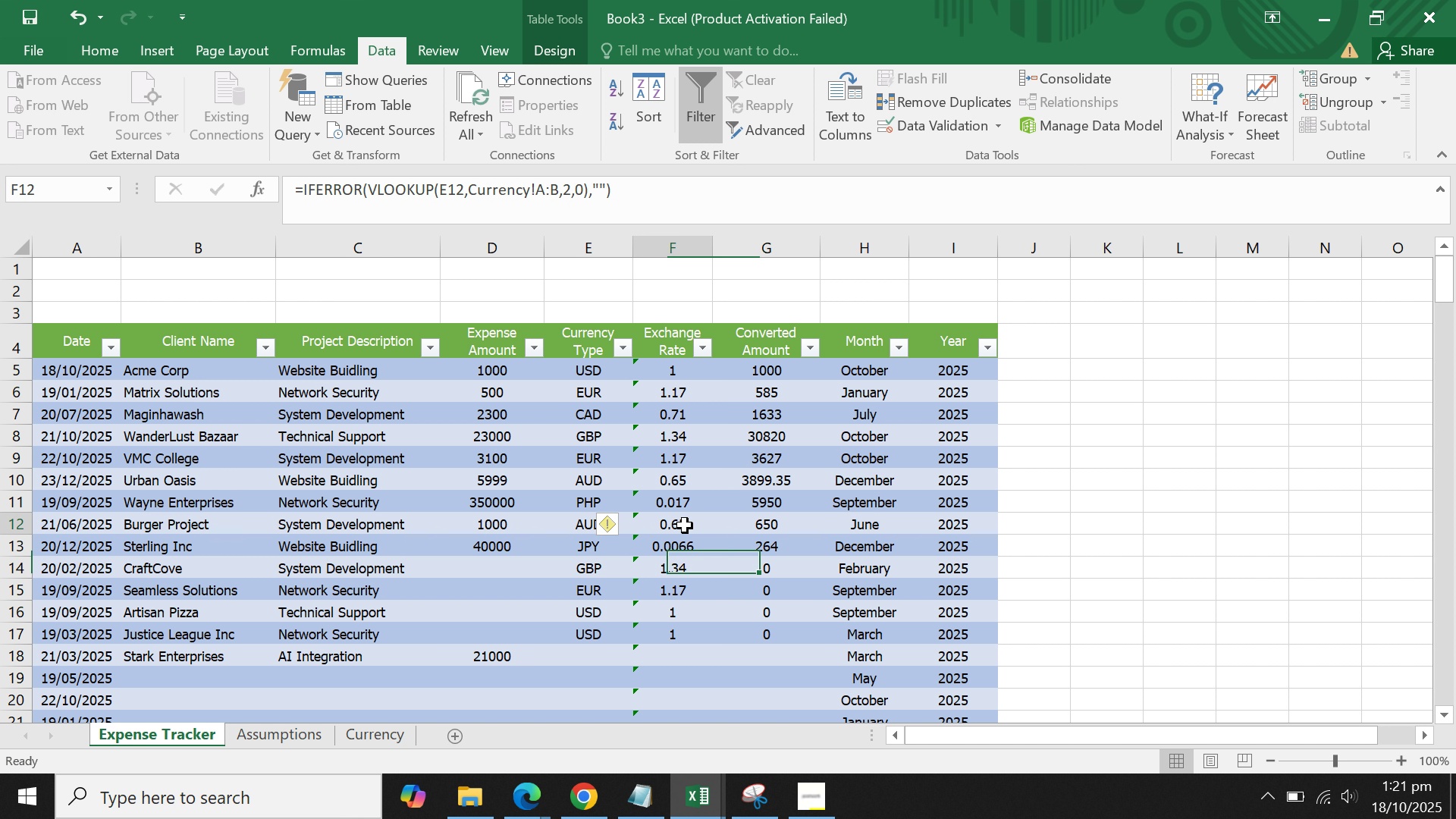 
triple_click([685, 526])
 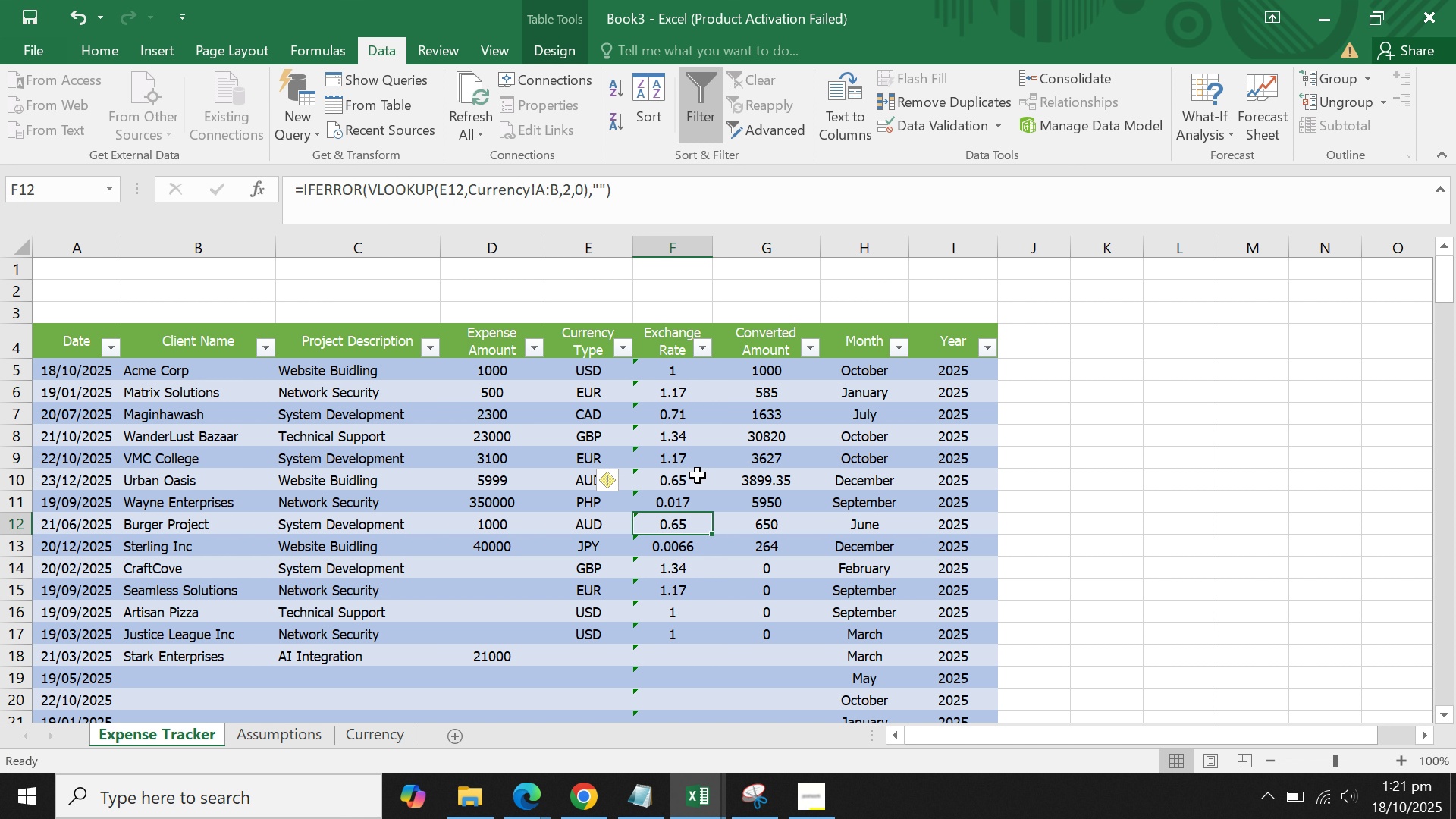 
triple_click([698, 475])
 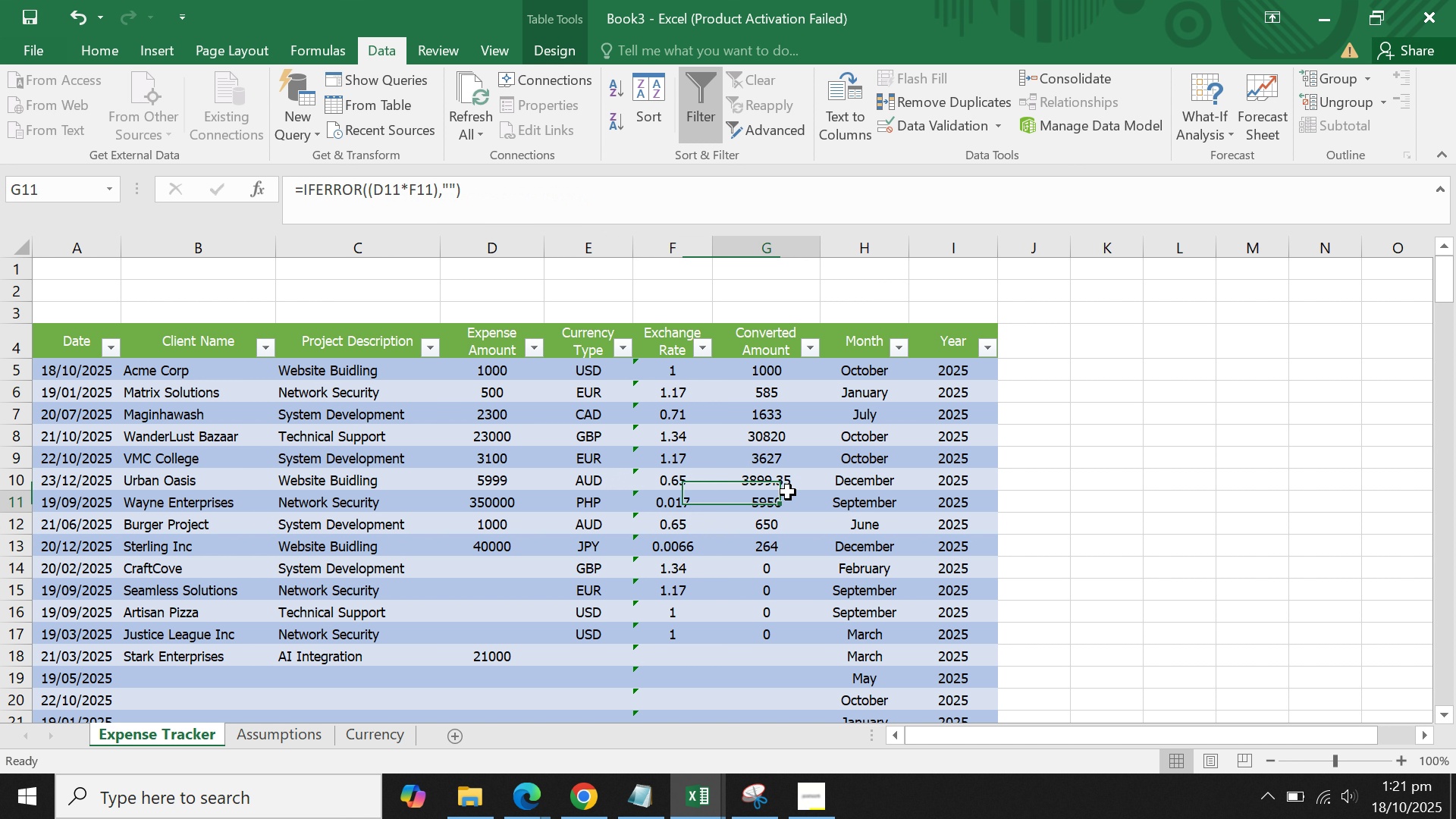 
triple_click([788, 492])
 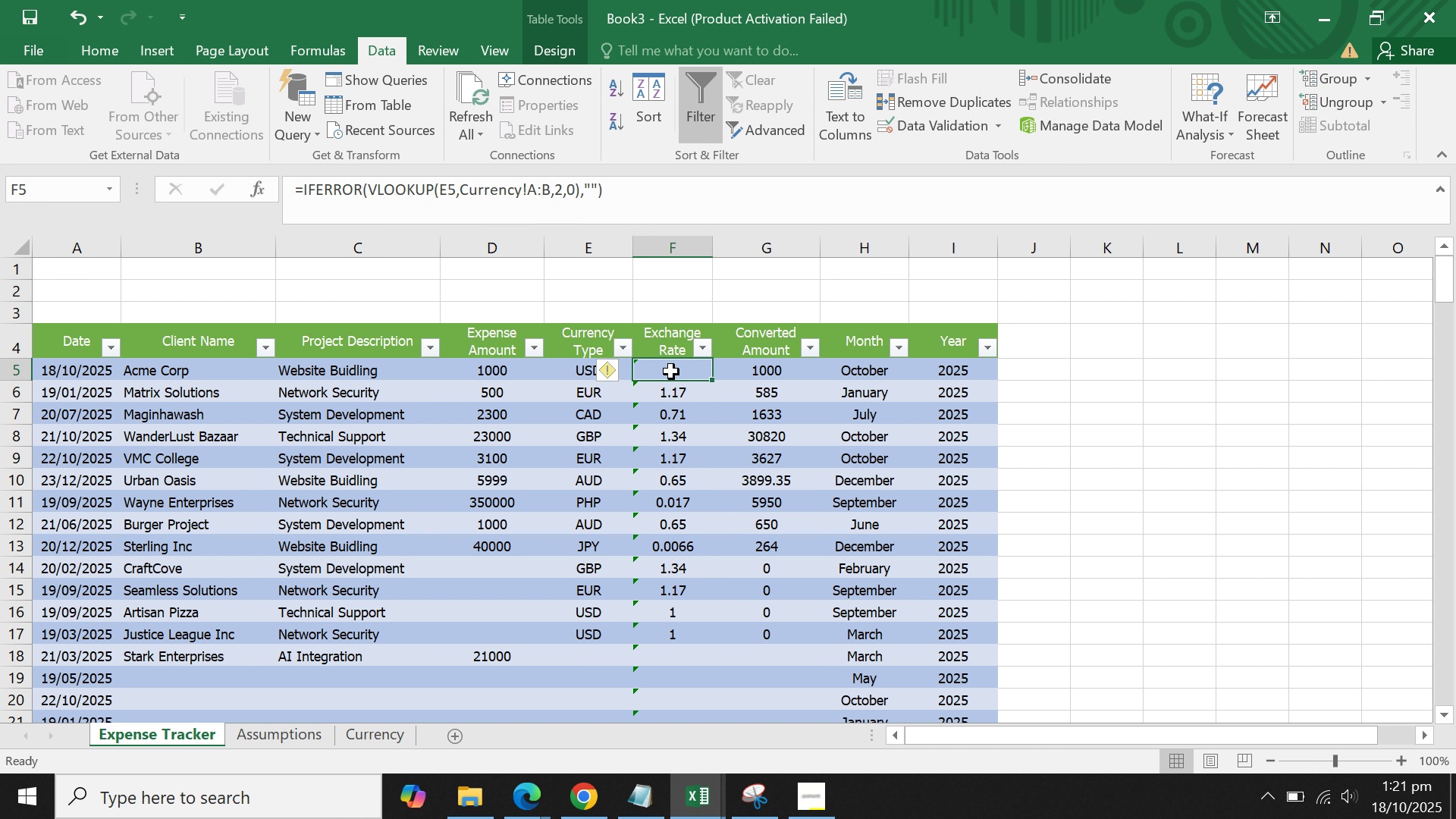 
left_click([671, 372])
 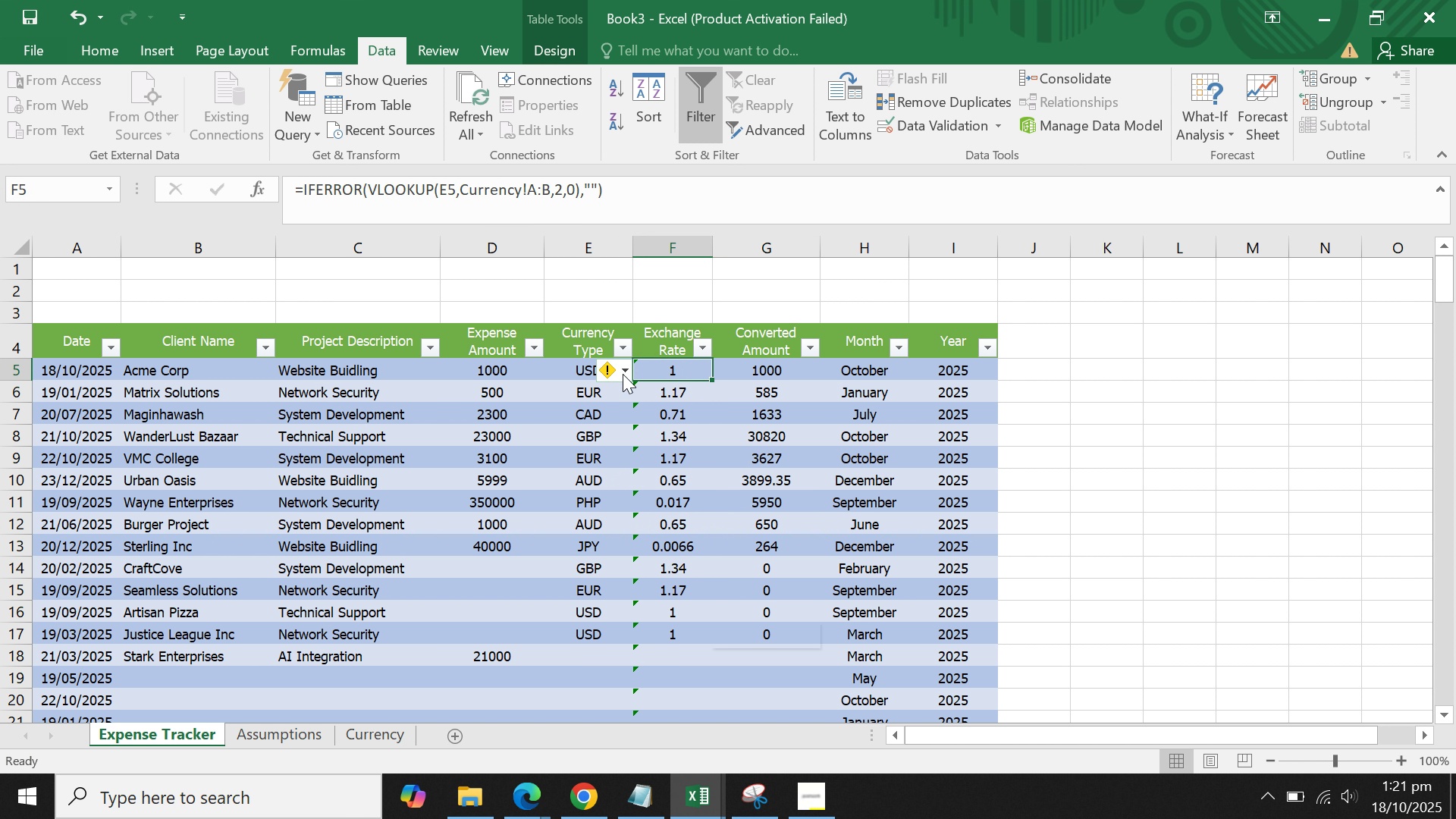 
left_click([623, 374])
 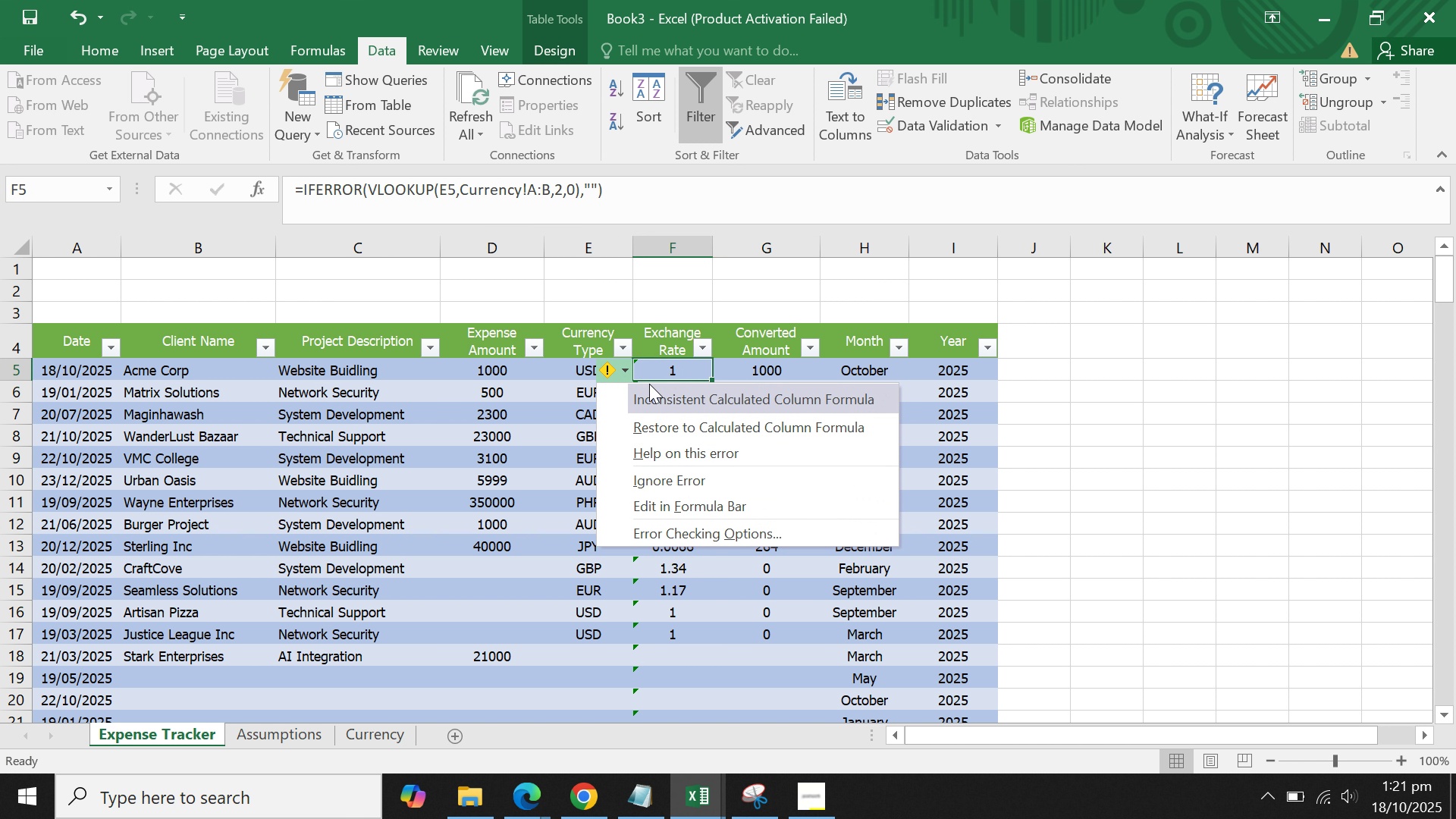 
wait(5.38)
 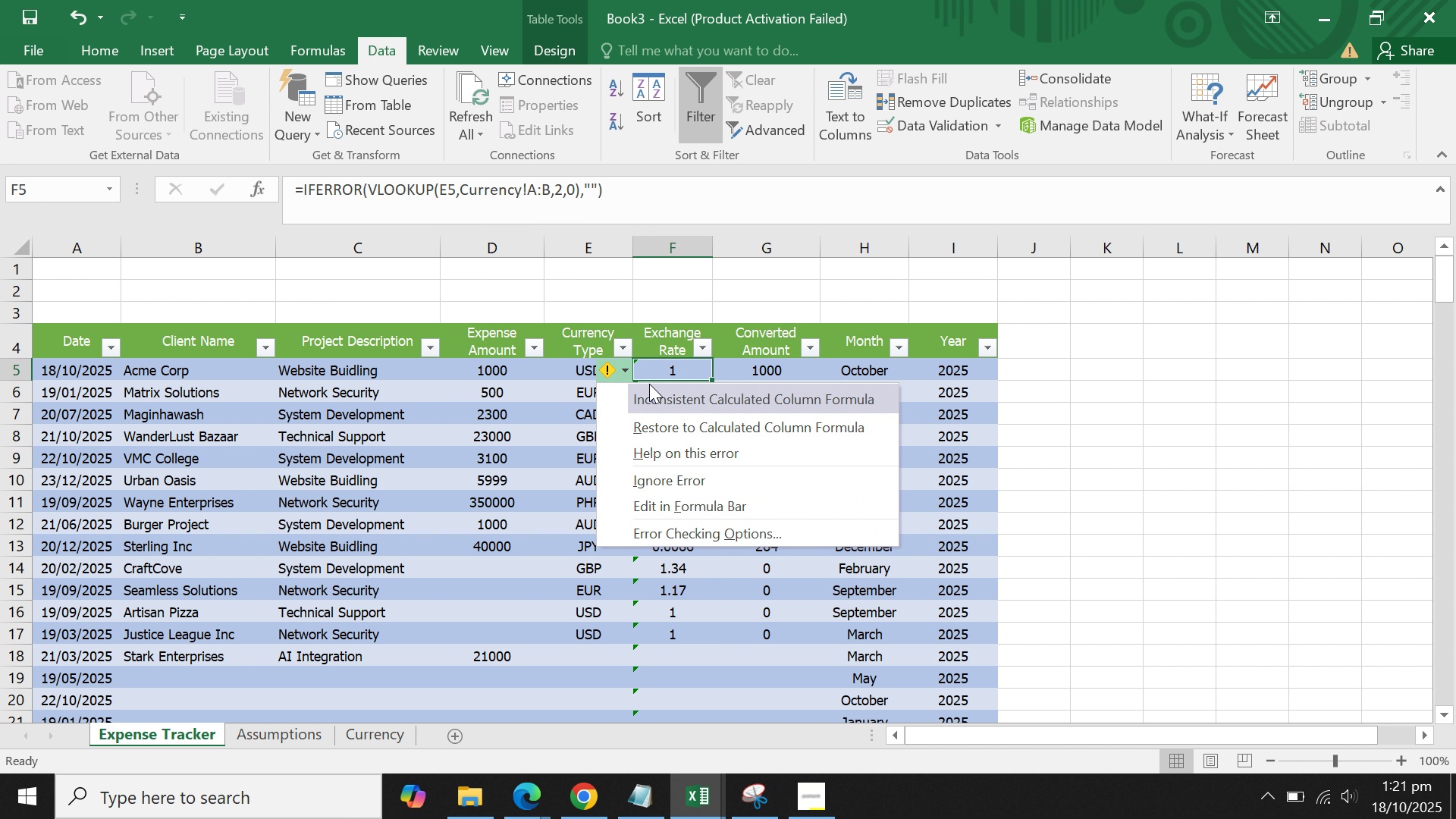 
double_click([693, 448])
 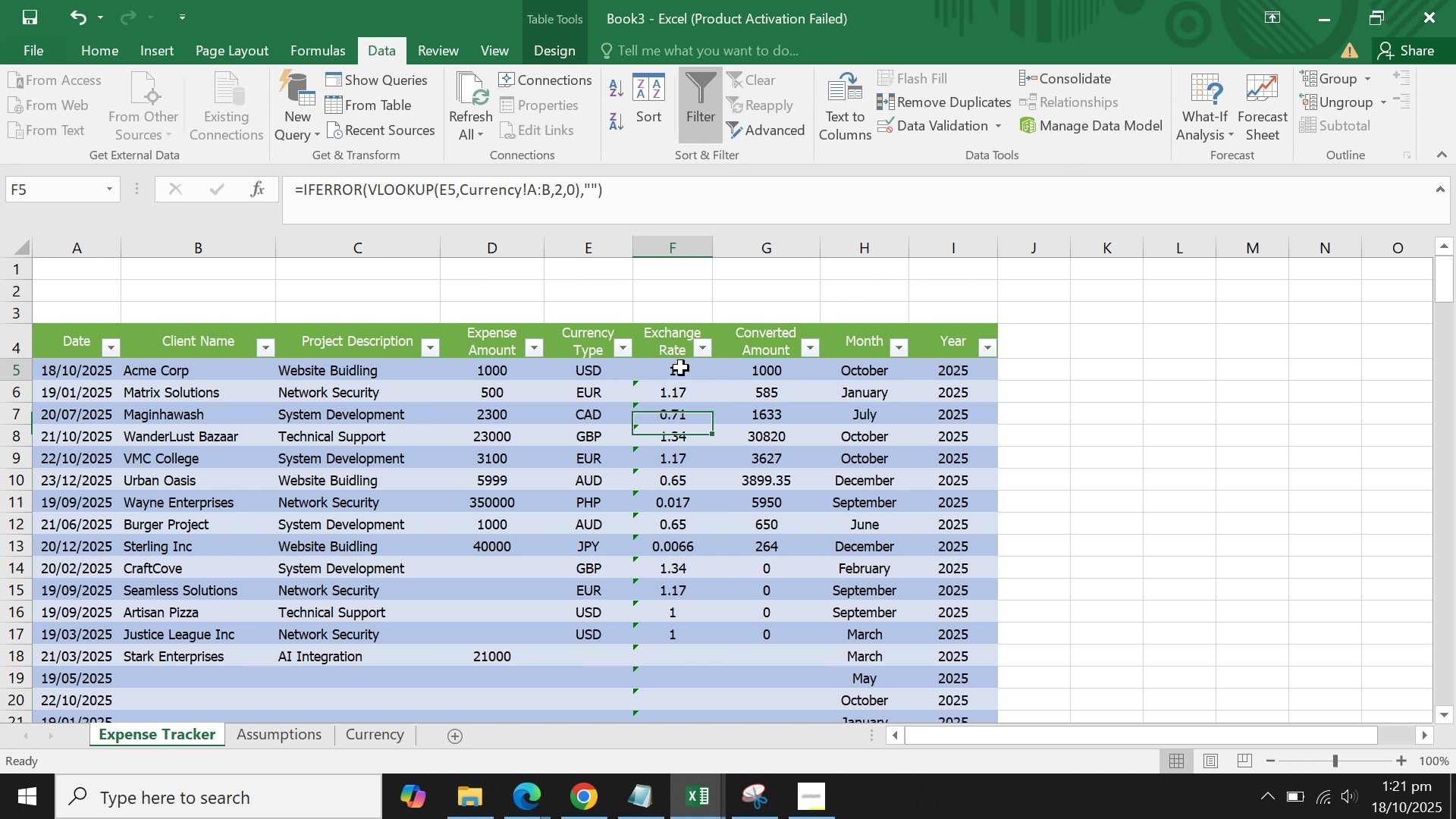 
left_click([681, 368])
 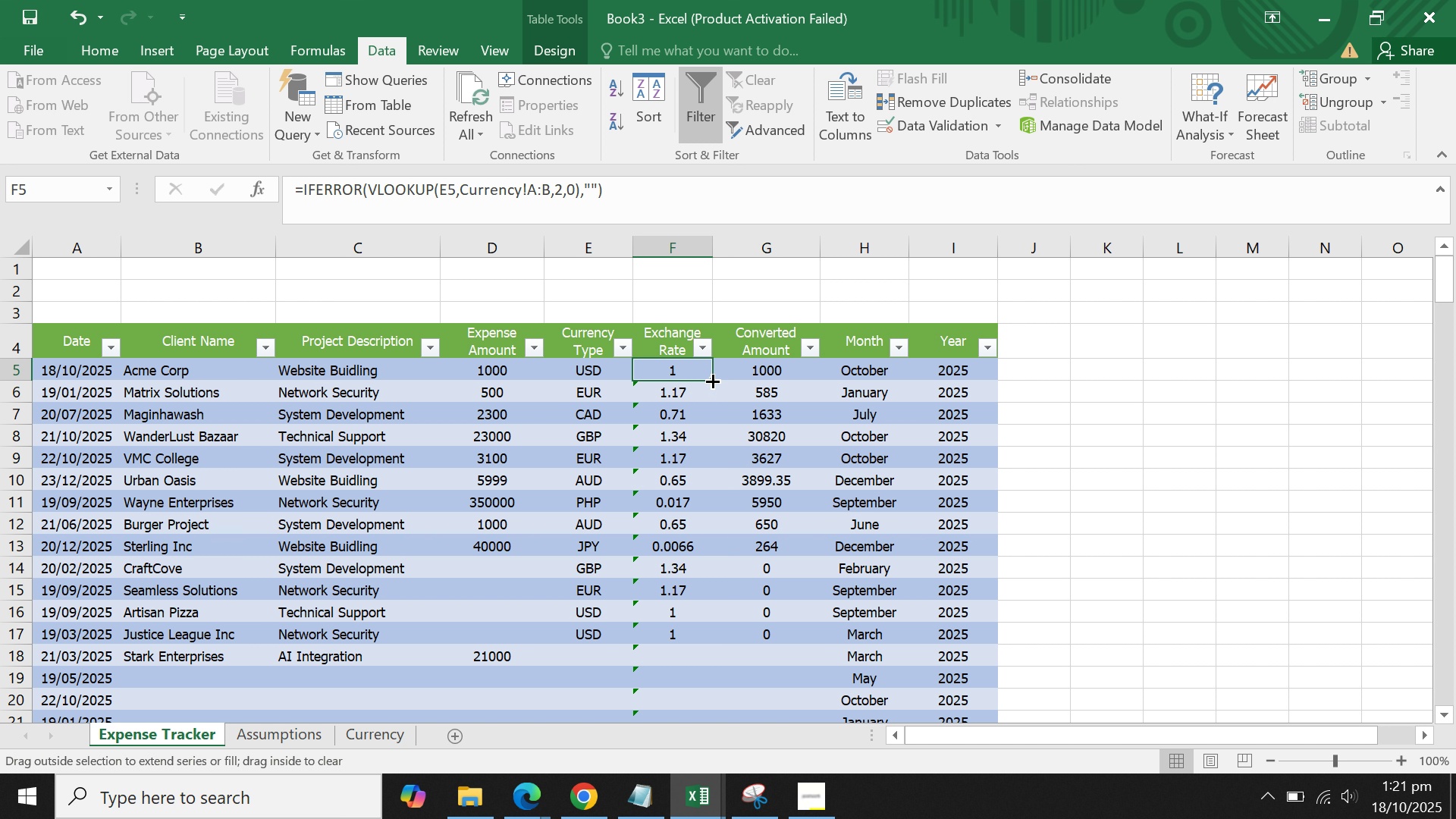 
double_click([711, 380])
 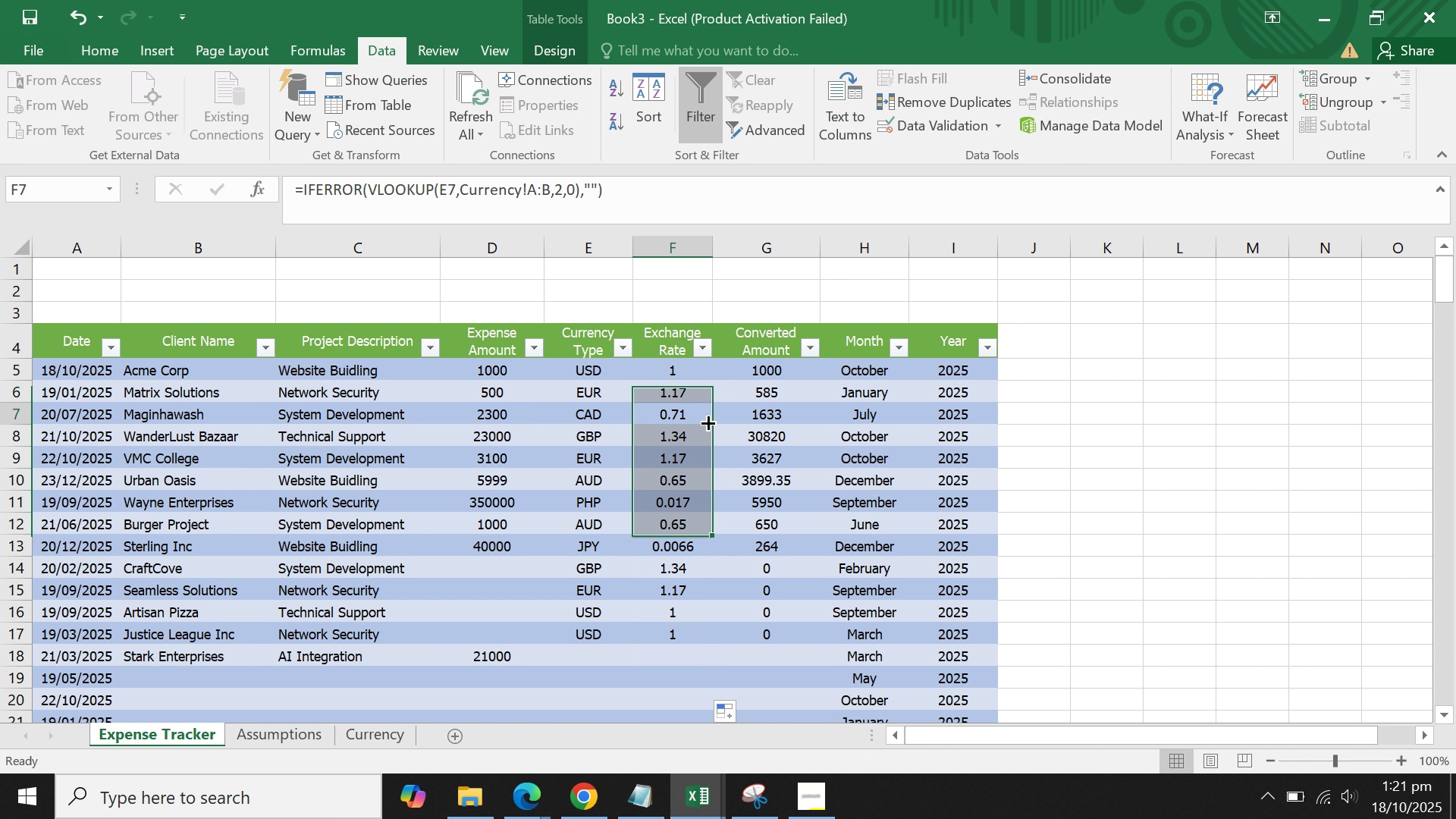 
scroll: coordinate [708, 422], scroll_direction: down, amount: 7.0
 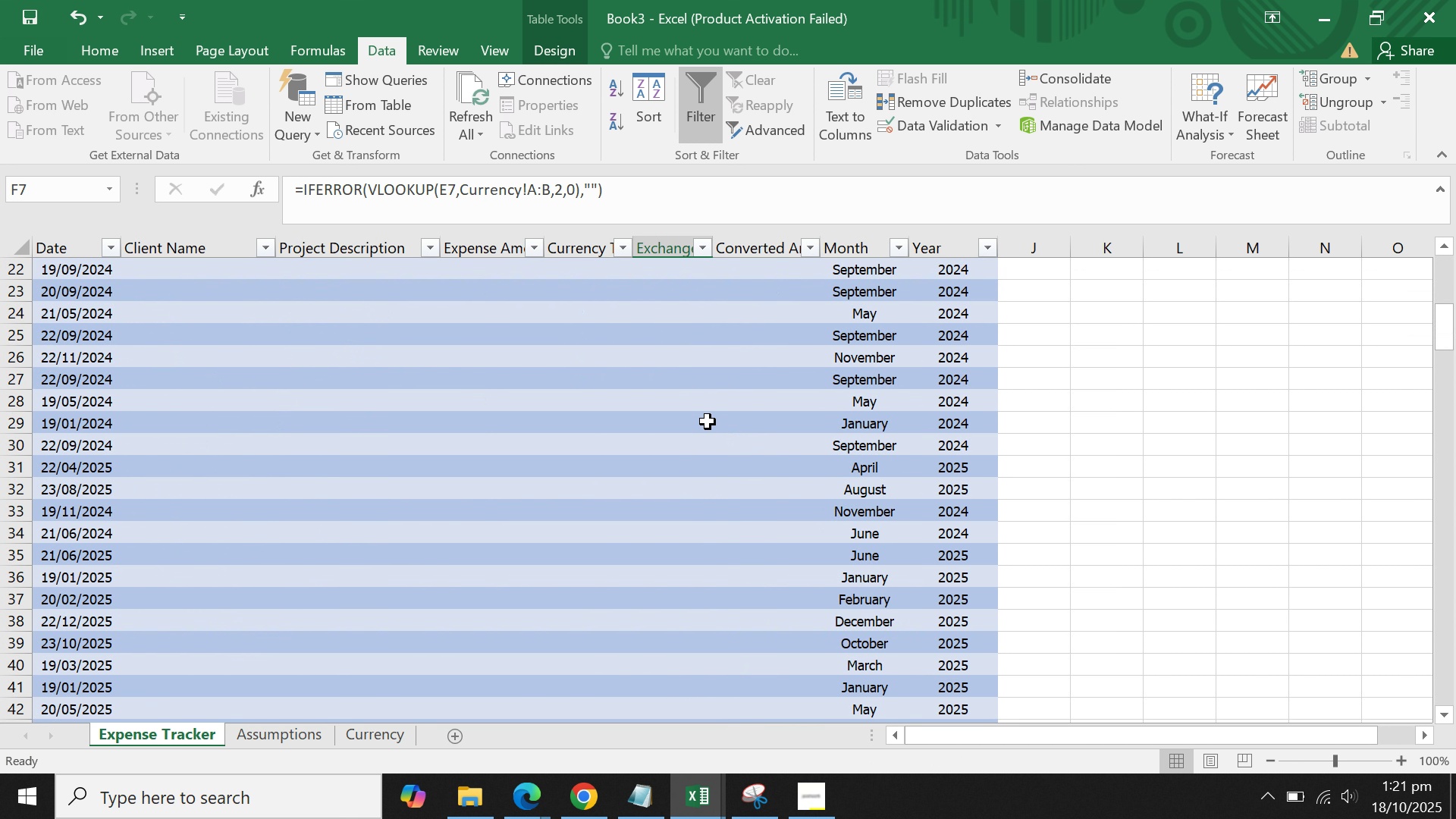 
scroll: coordinate [711, 408], scroll_direction: up, amount: 17.0
 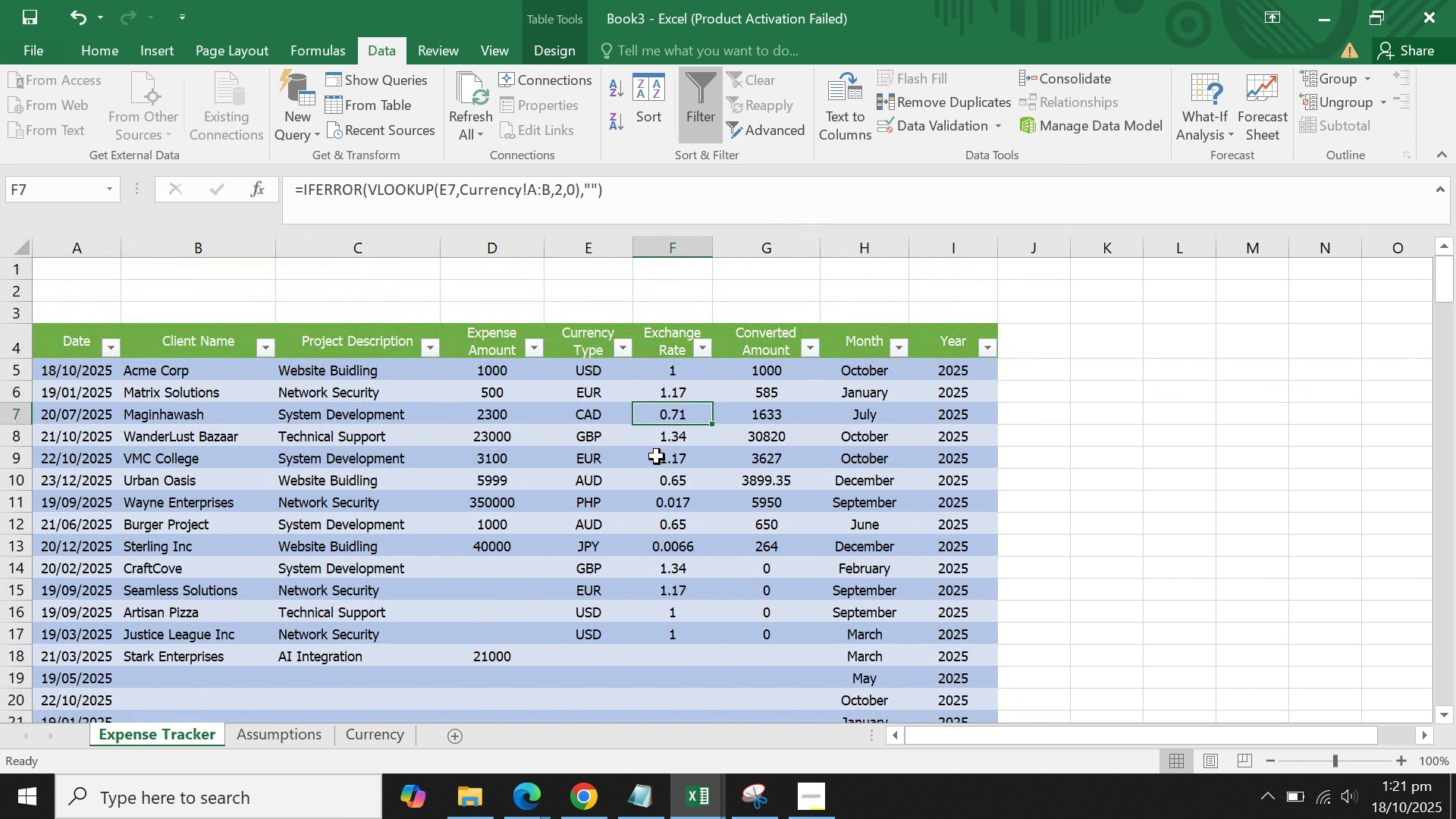 
double_click([739, 461])
 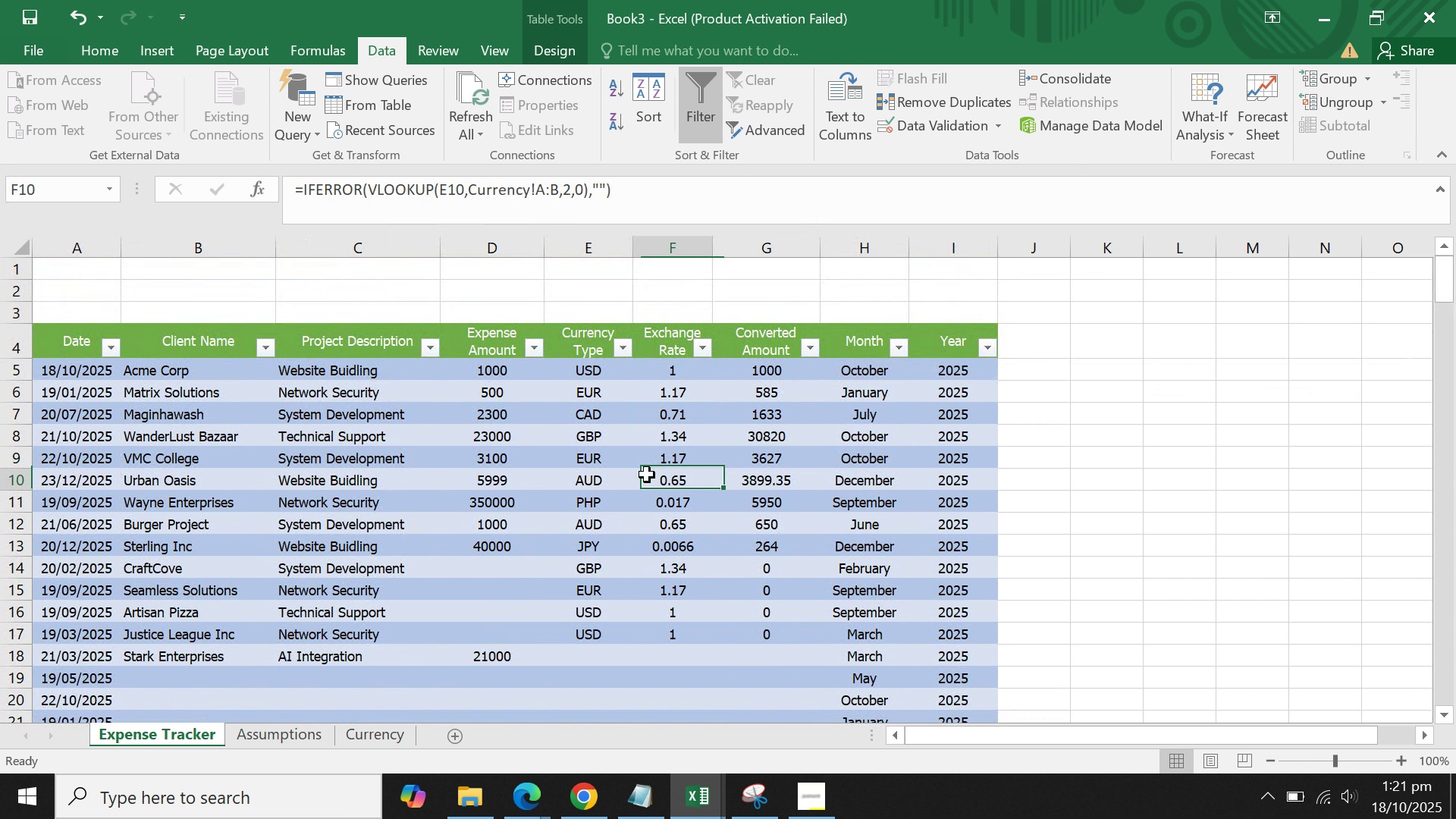 
double_click([647, 475])
 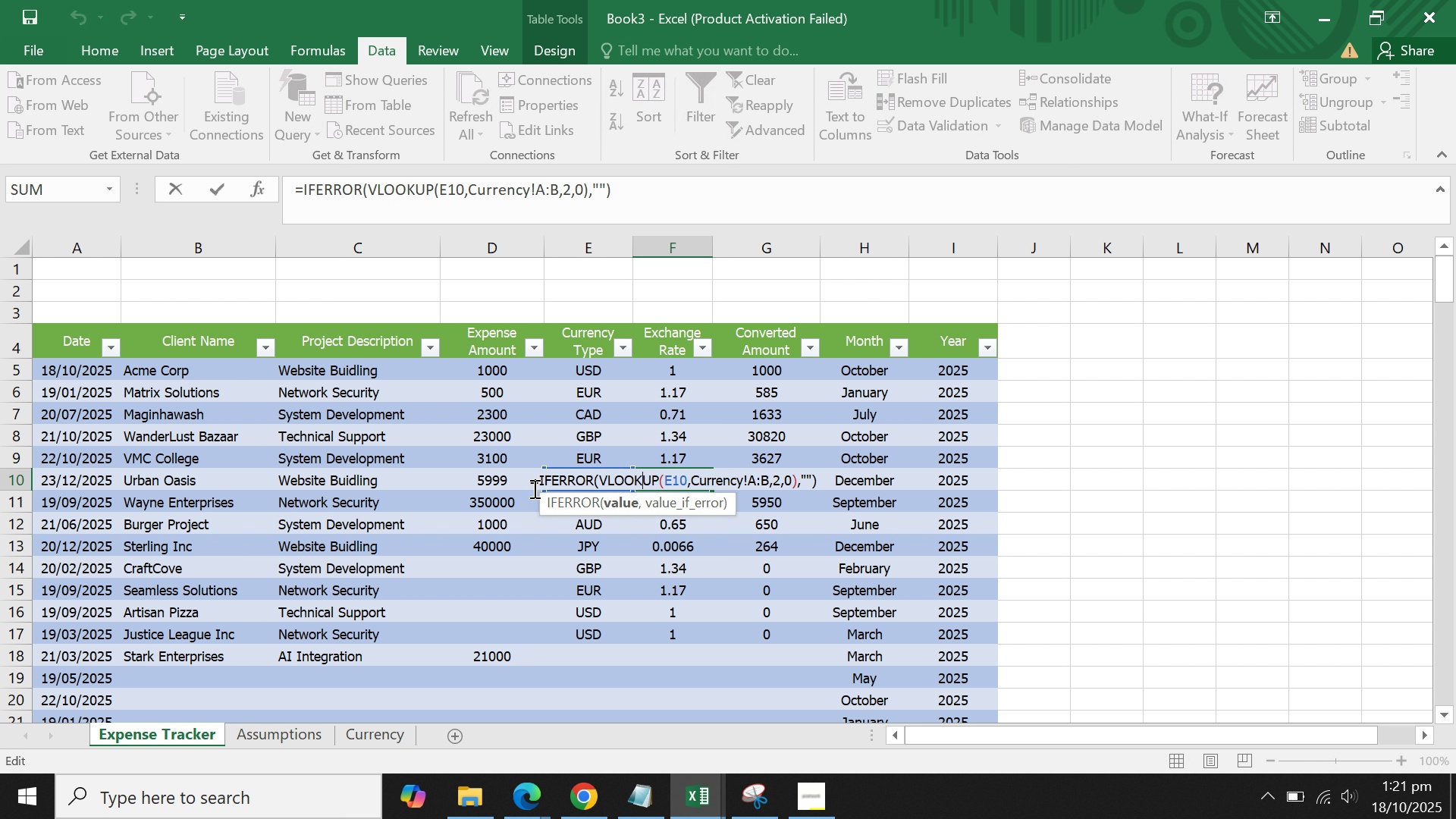 
triple_click([533, 488])
 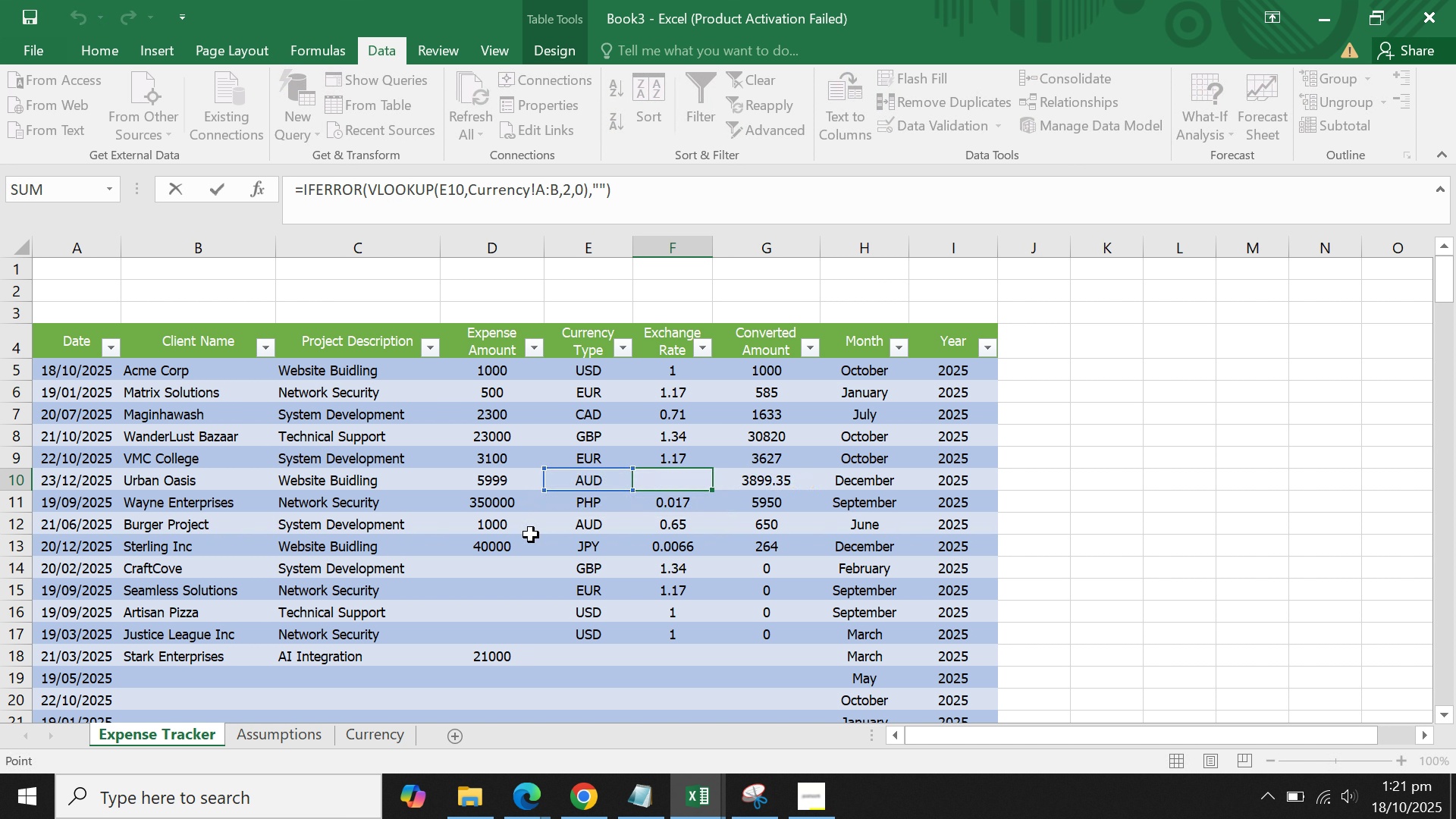 
triple_click([531, 535])
 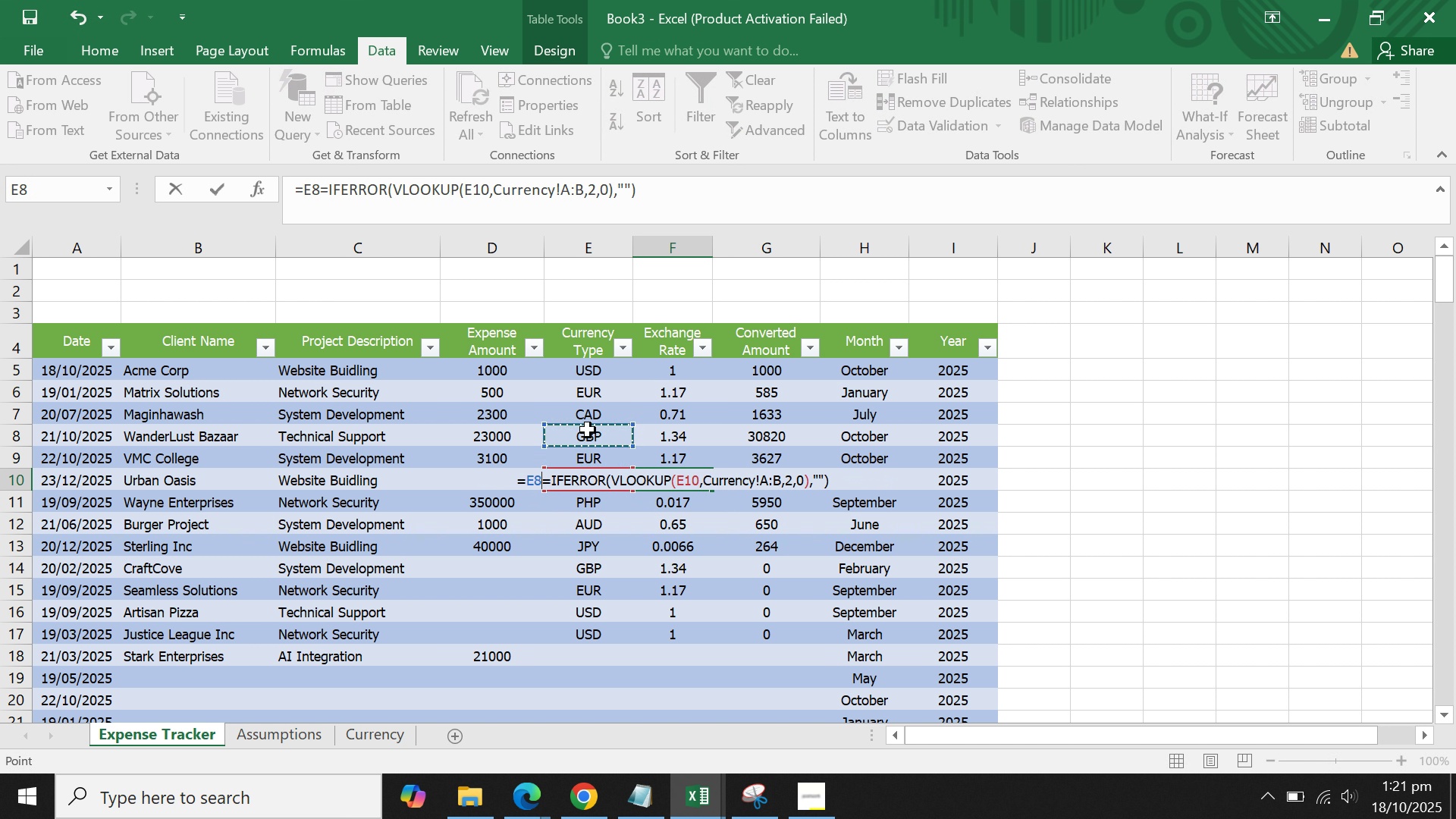 
left_click([588, 430])
 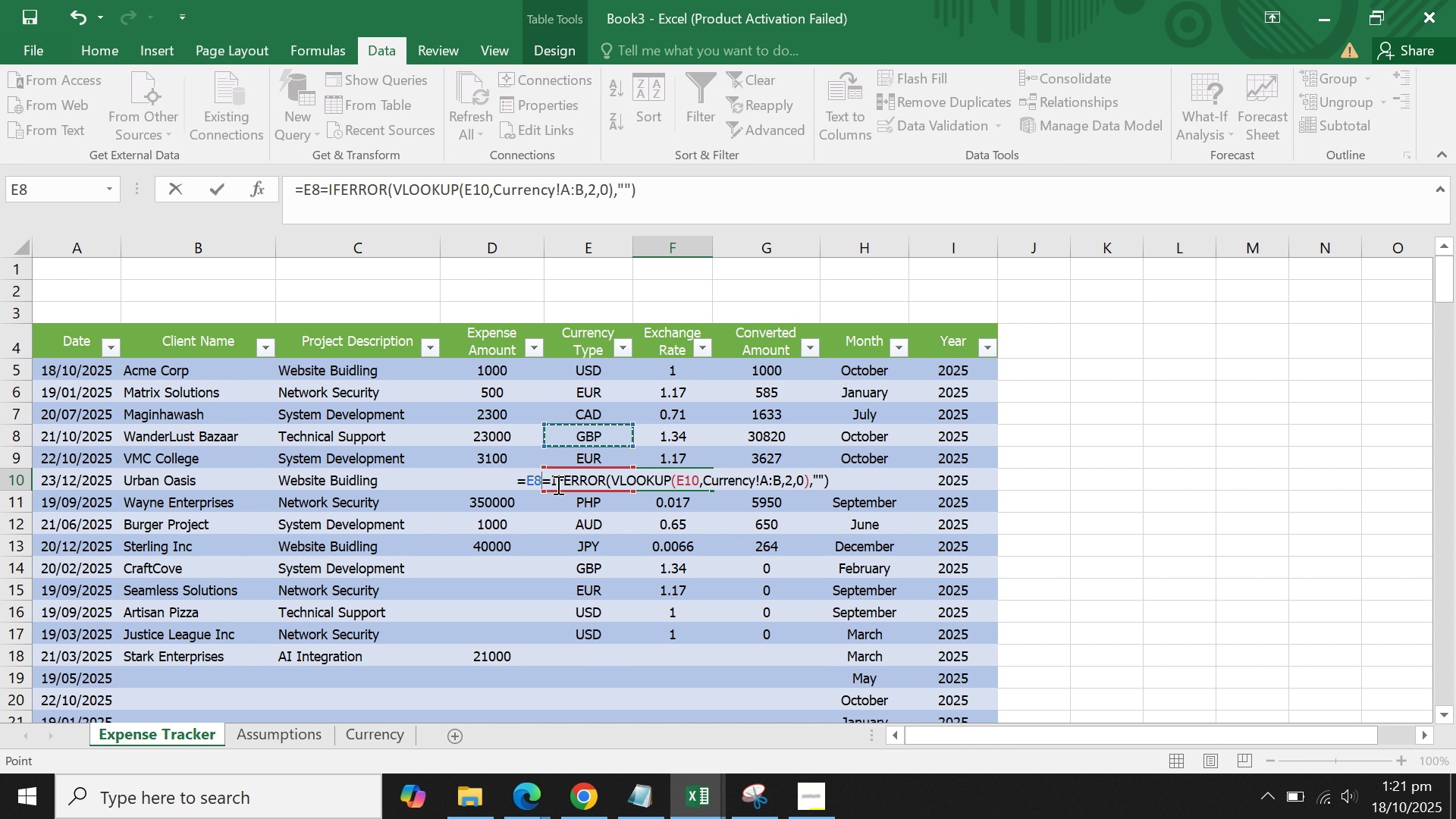 
wait(6.51)
 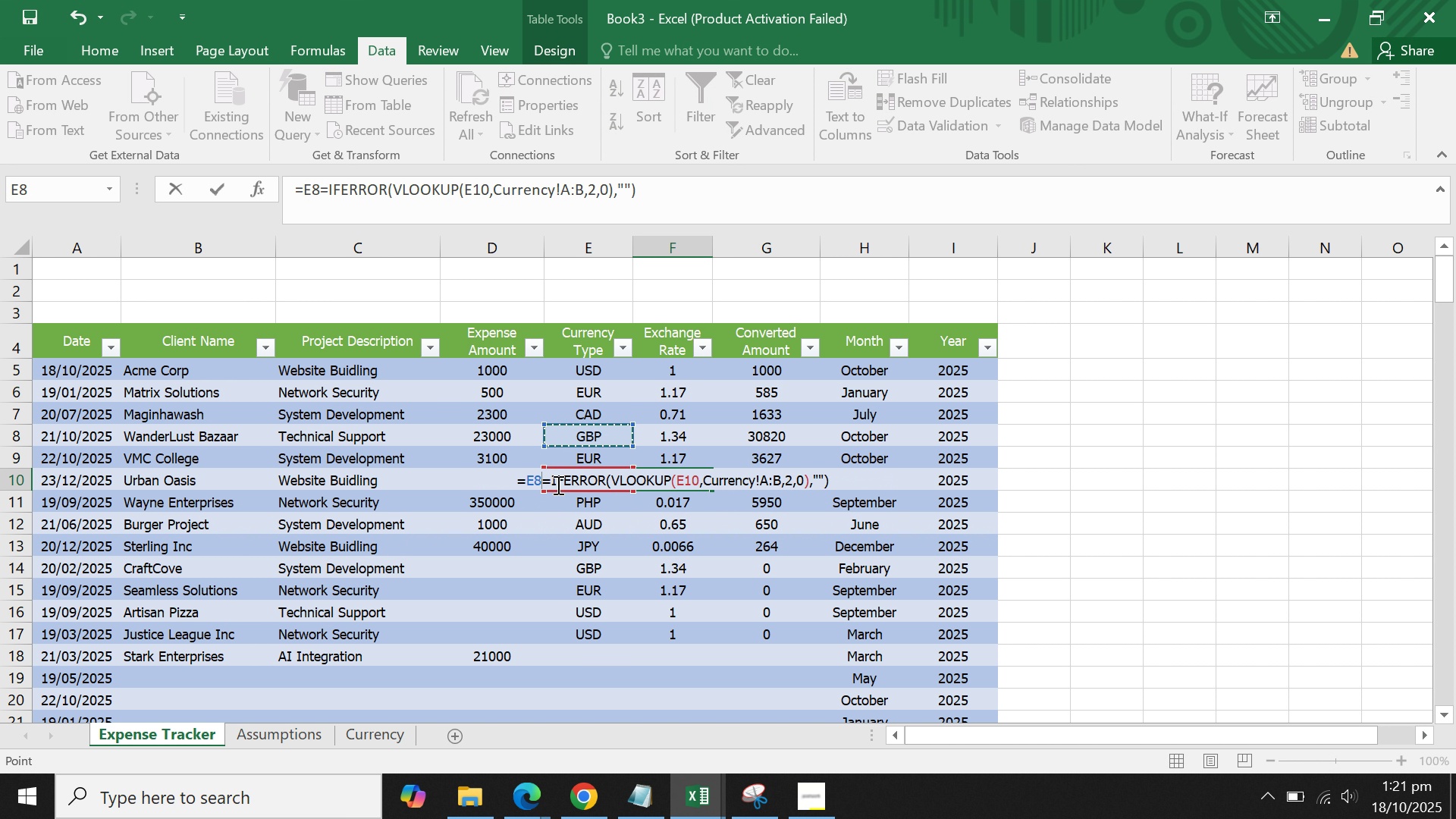 
left_click([323, 189])
 